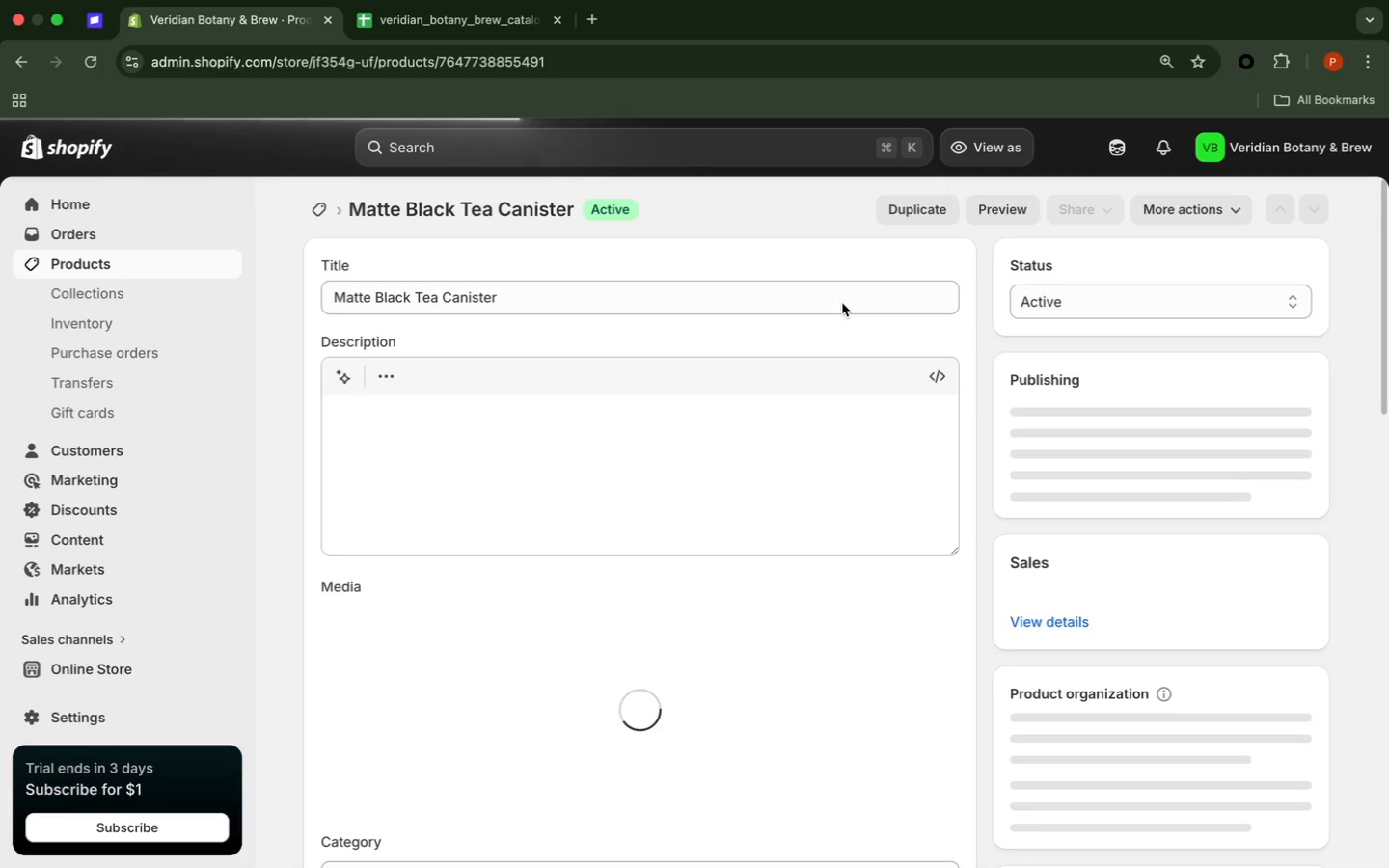 
wait(6.3)
 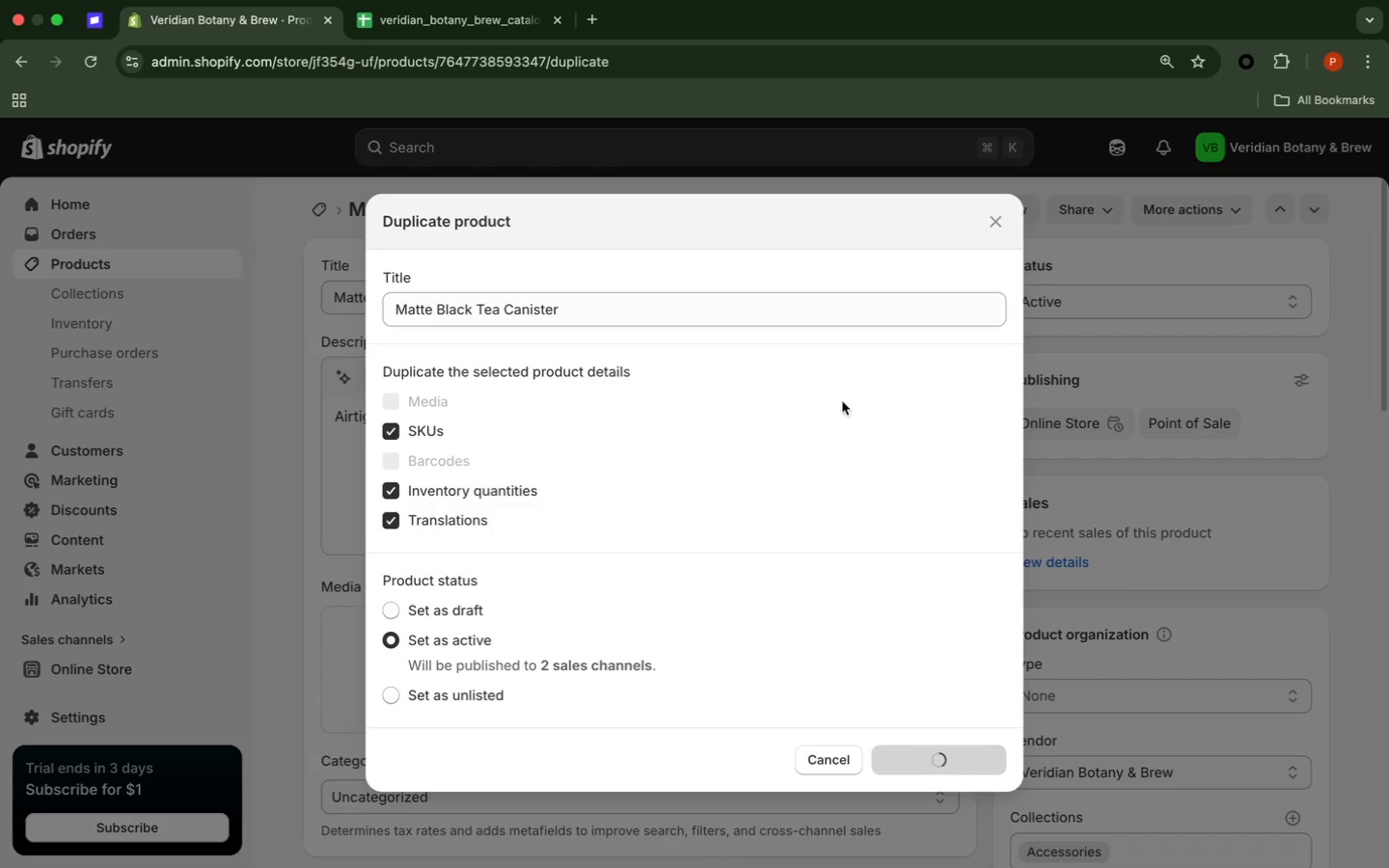 
mouse_move([931, 223])
 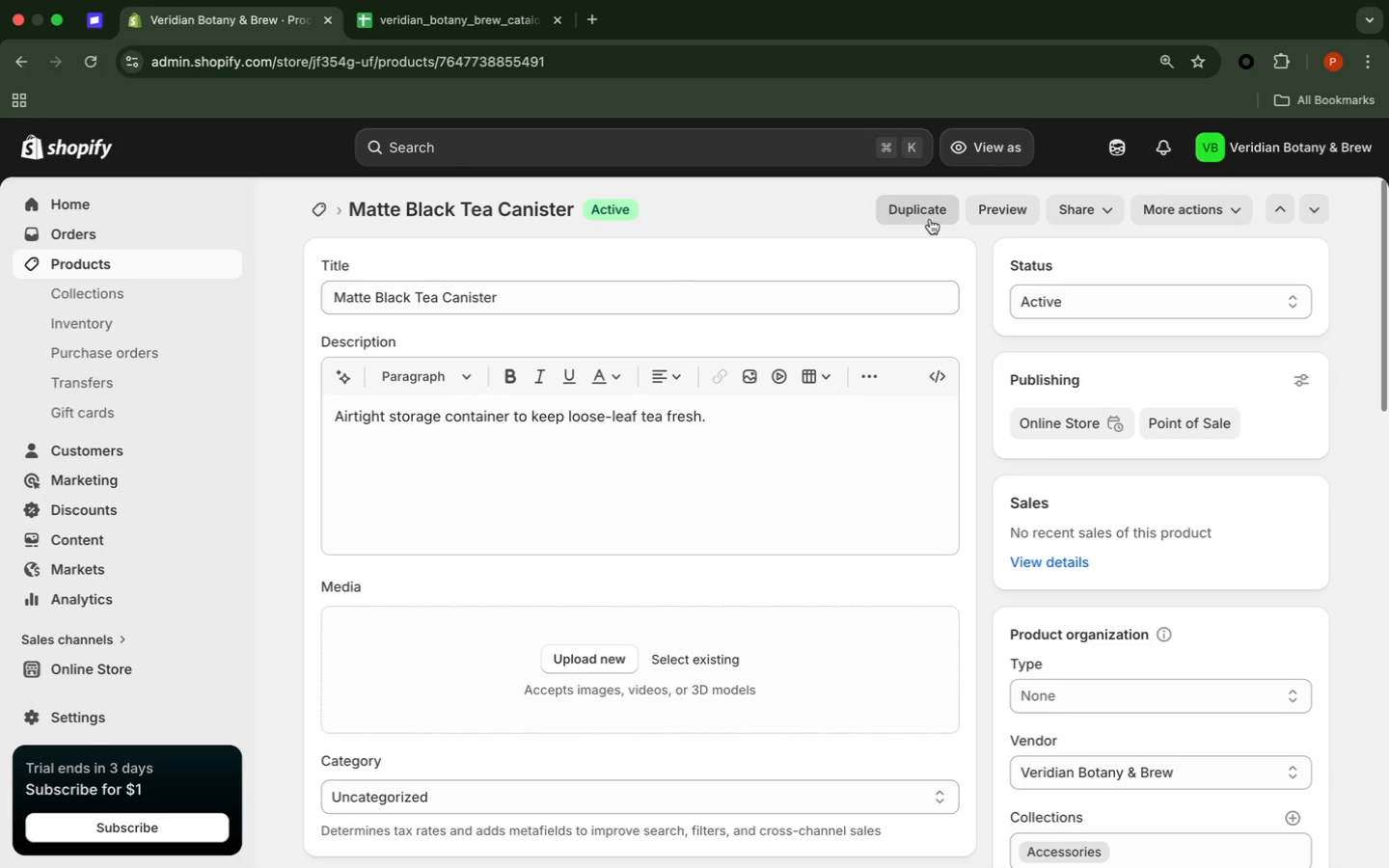 
left_click([930, 219])
 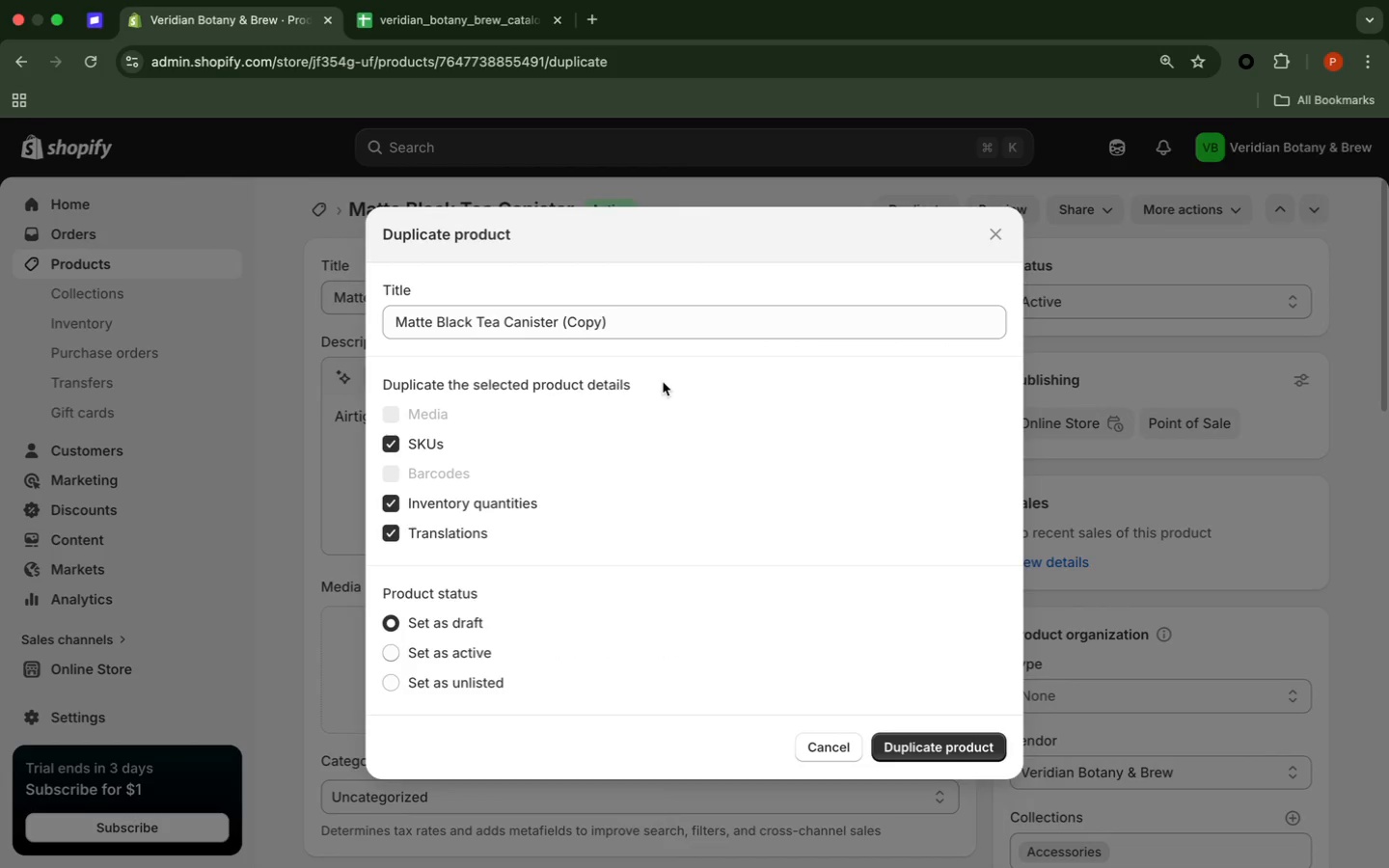 
left_click_drag(start_coordinate=[659, 315], to_coordinate=[563, 328])
 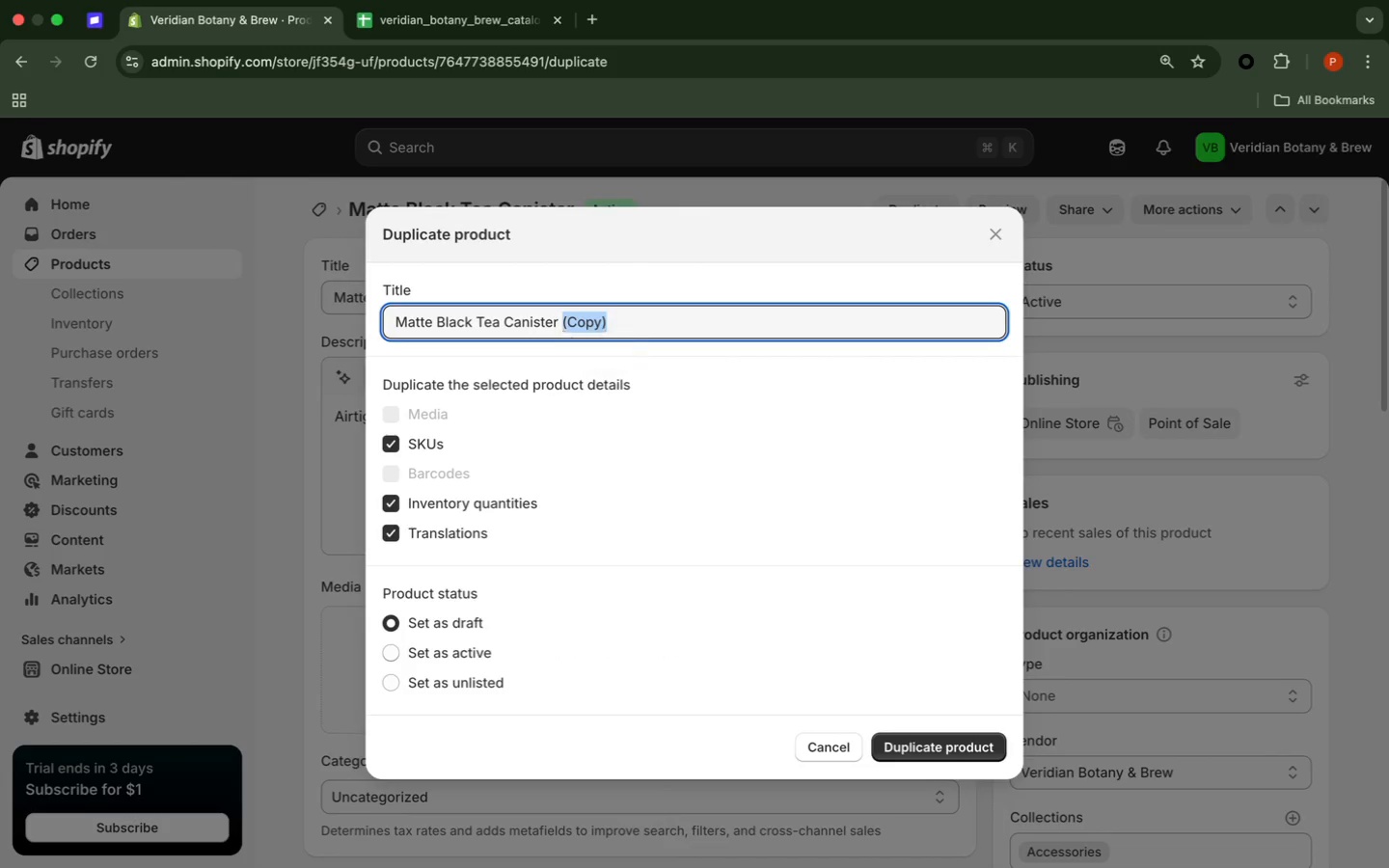 
key(Backspace)
 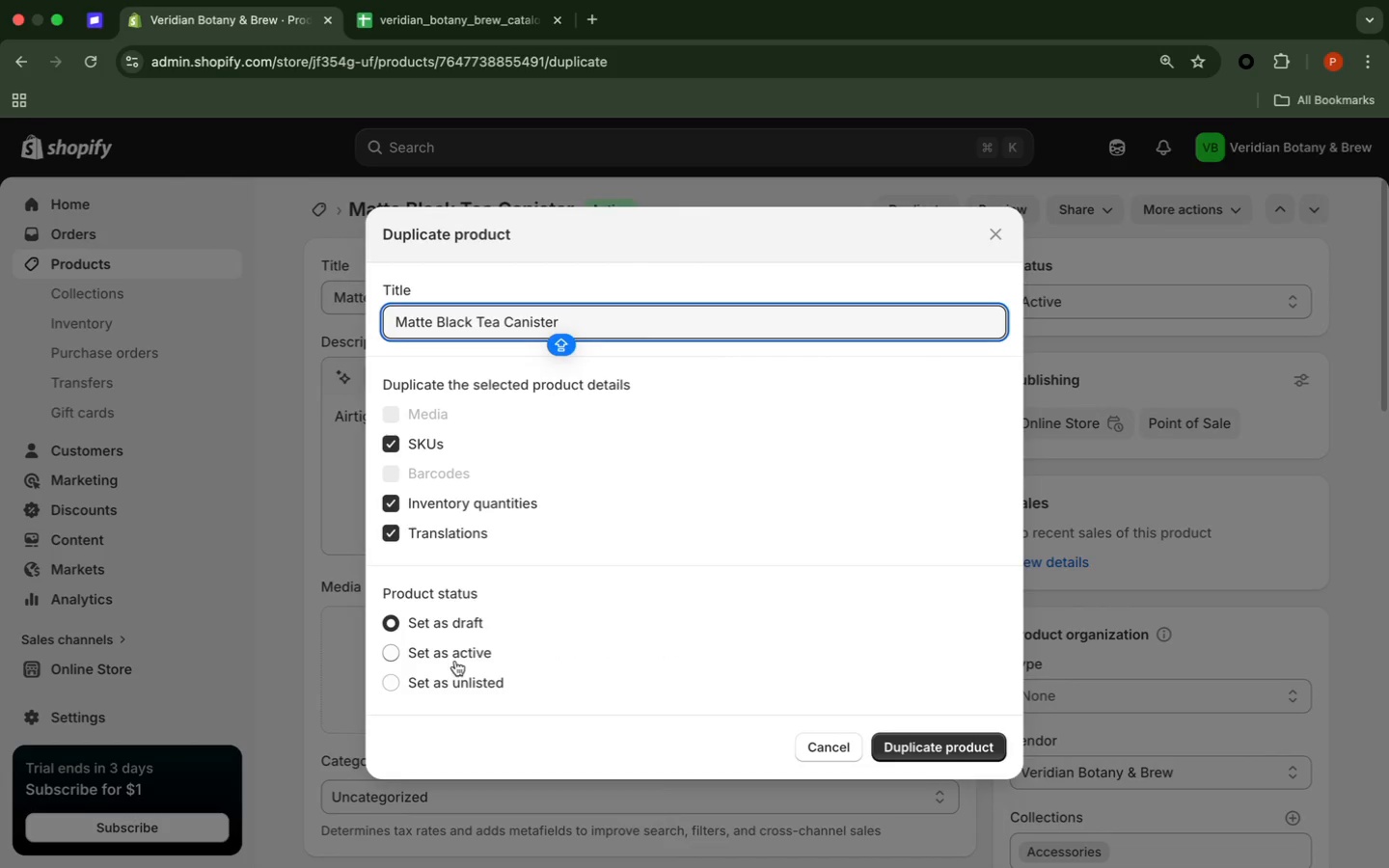 
left_click([458, 654])
 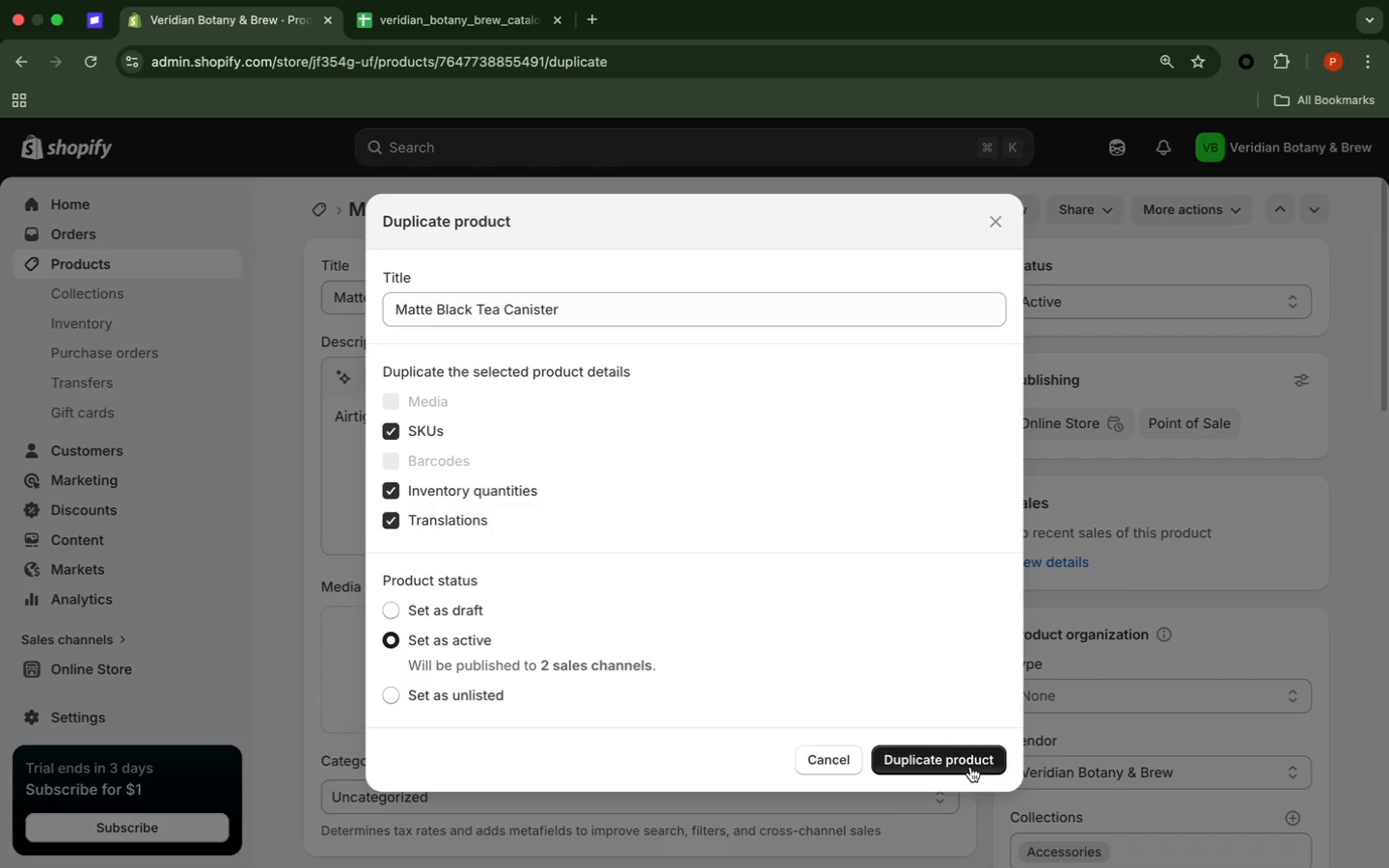 
left_click([970, 767])
 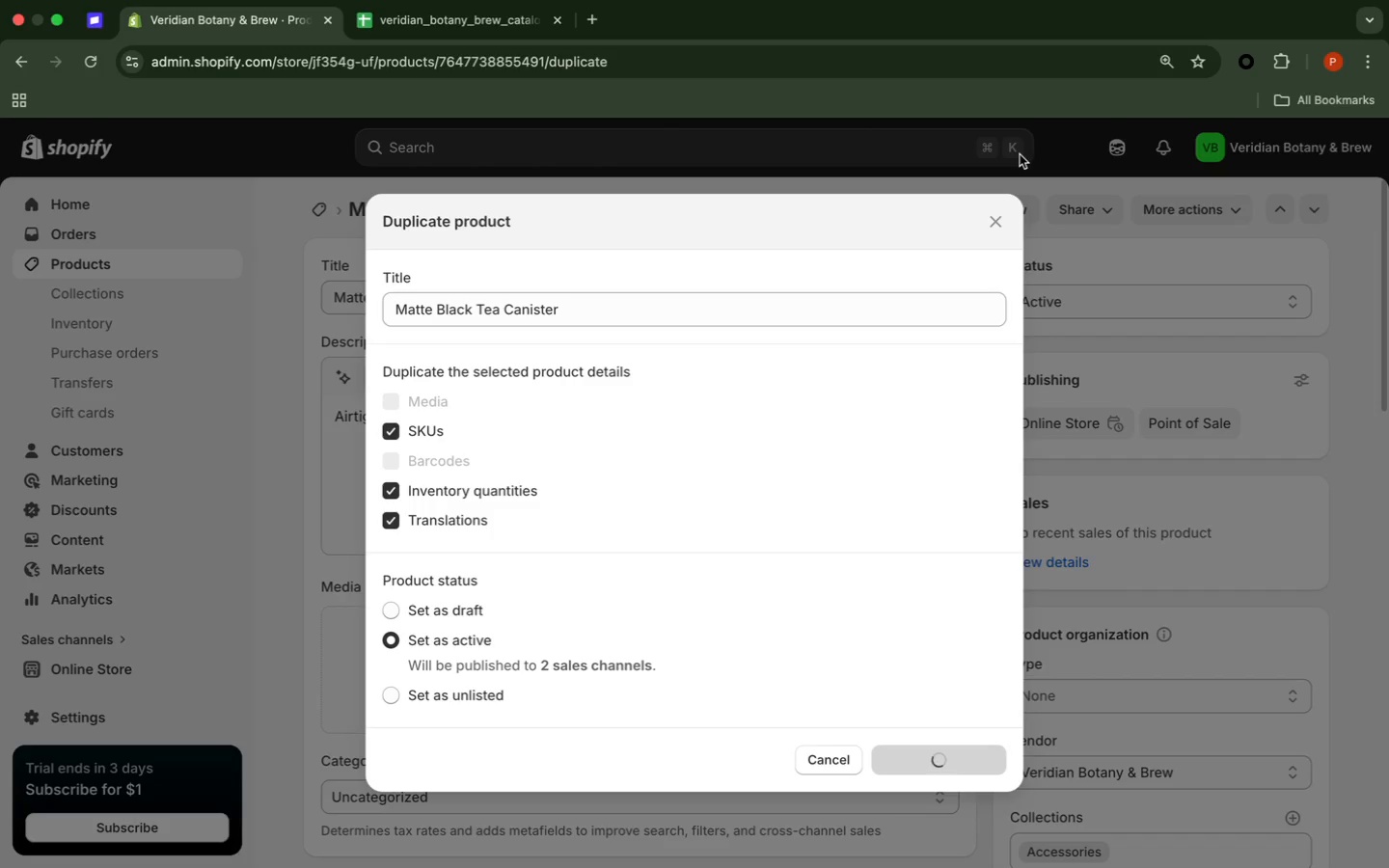 
mouse_move([1003, 206])
 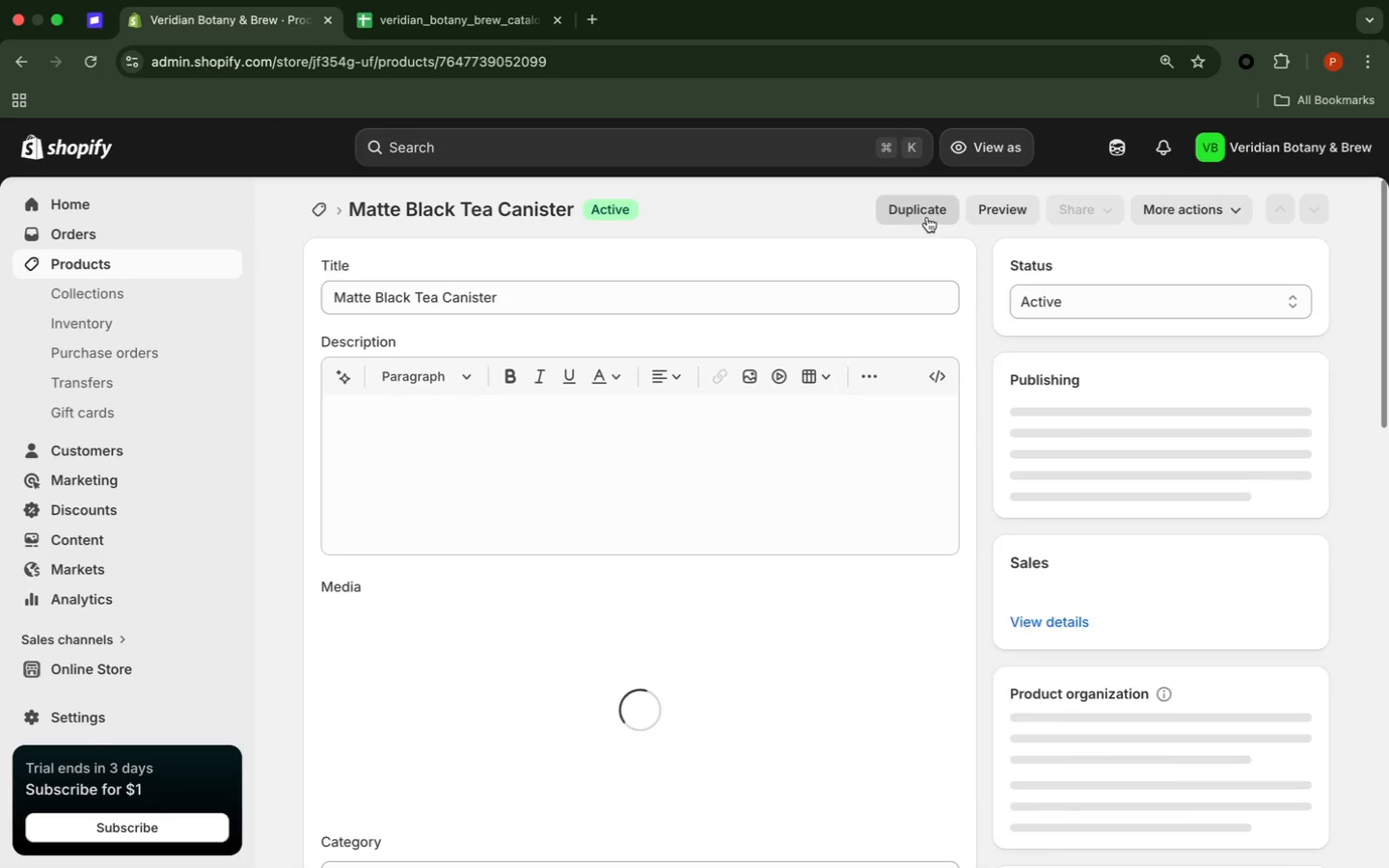 
left_click([927, 217])
 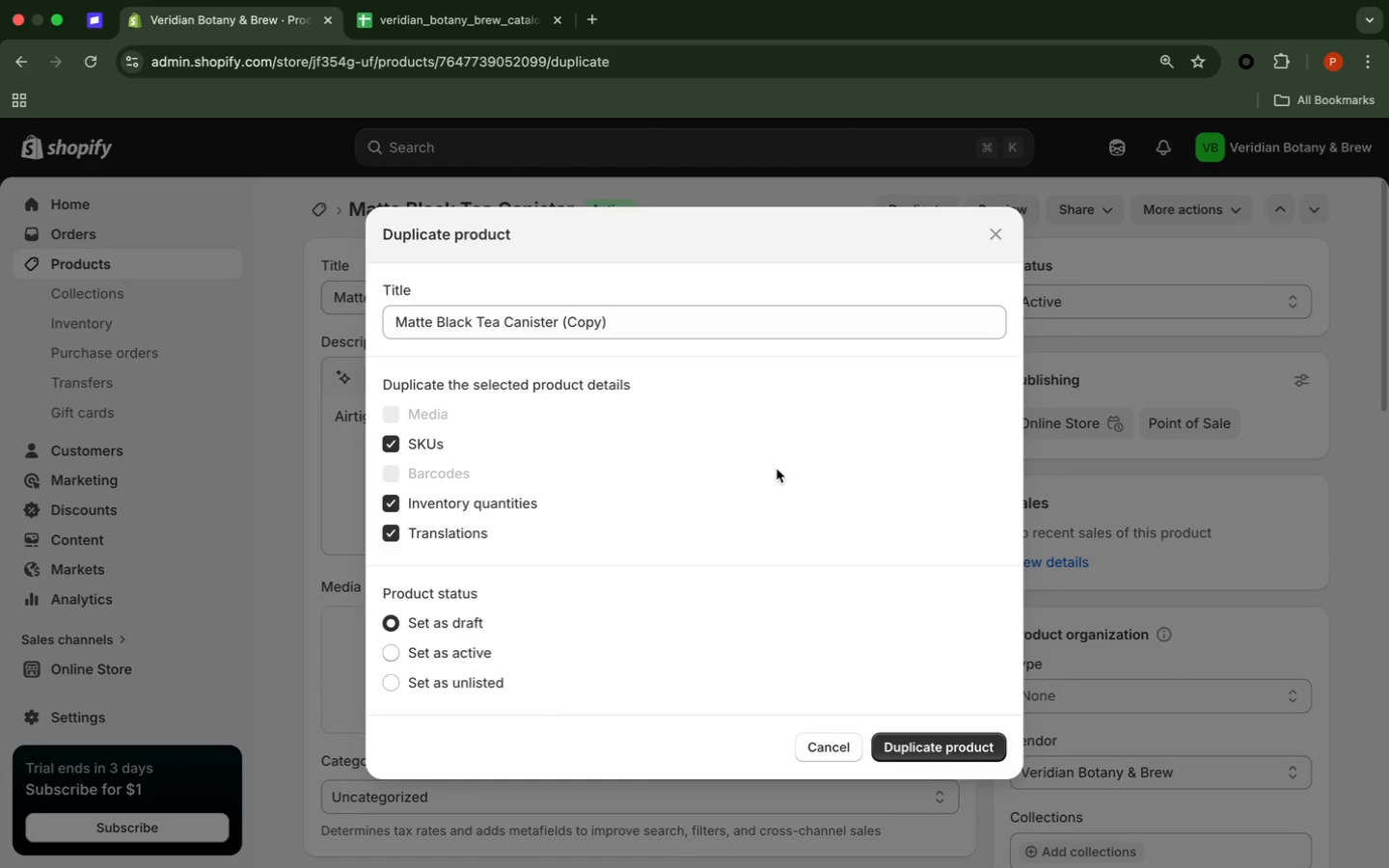 
wait(5.33)
 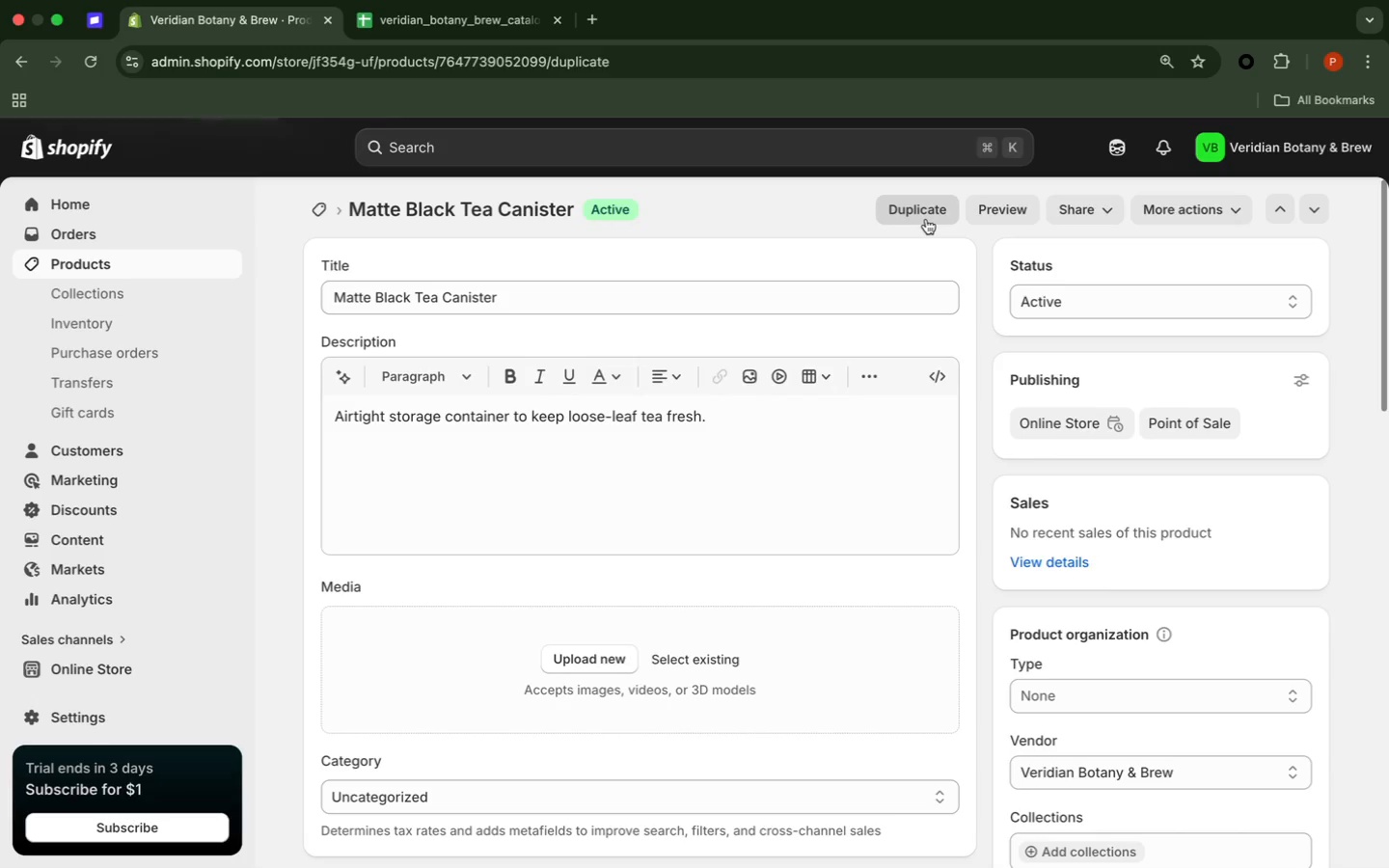 
left_click_drag(start_coordinate=[641, 319], to_coordinate=[560, 329])
 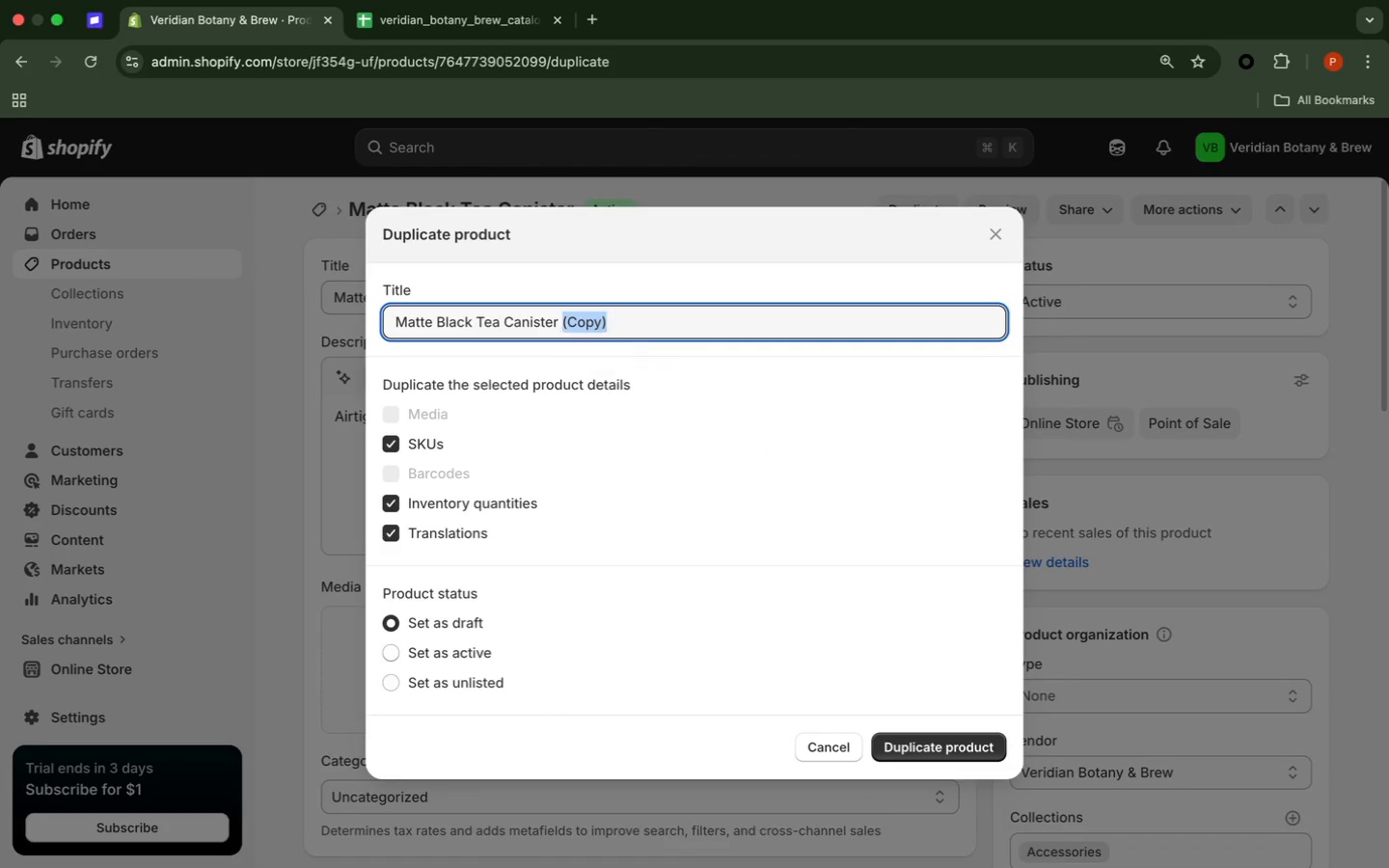 
key(Backspace)
 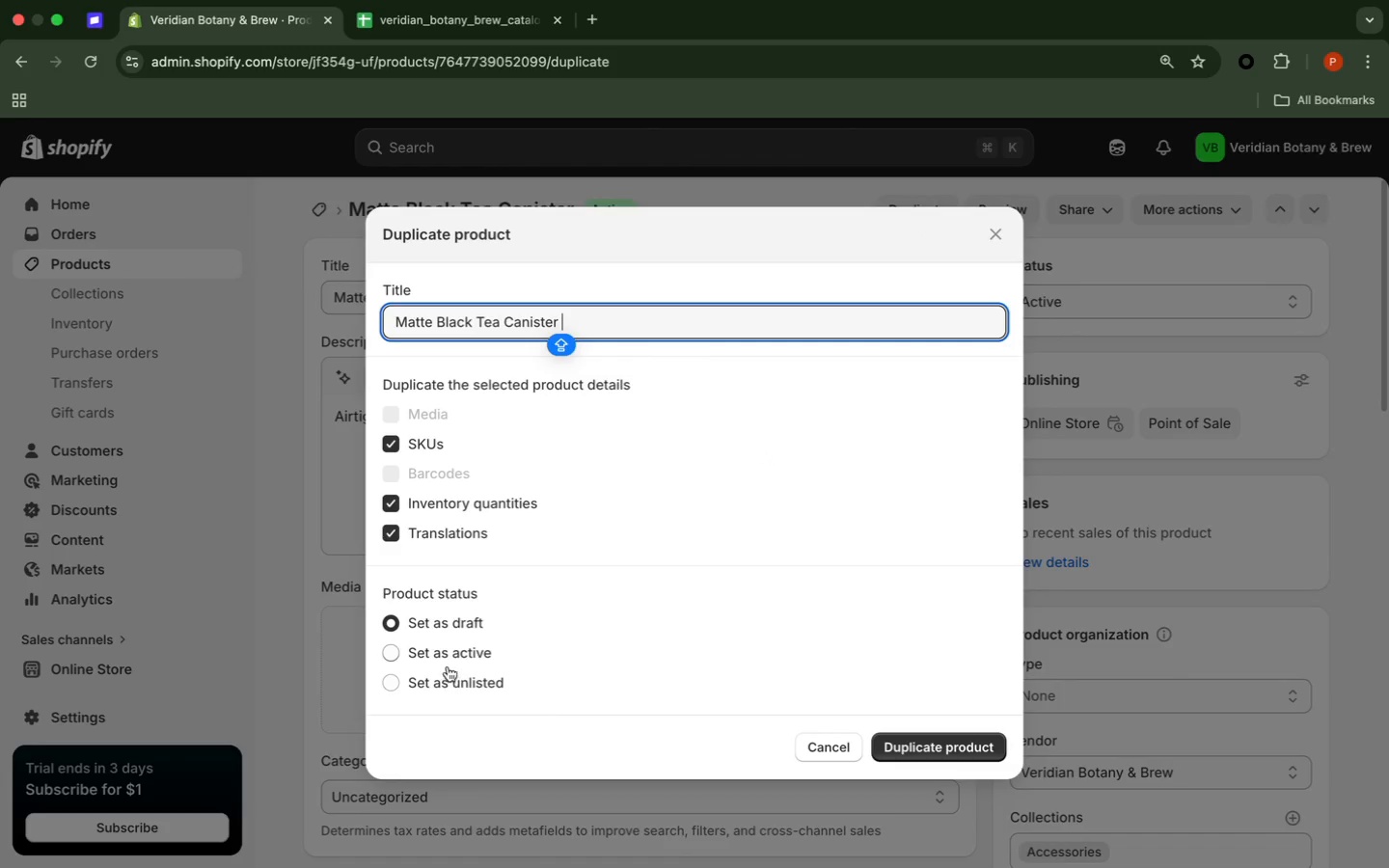 
left_click([450, 655])
 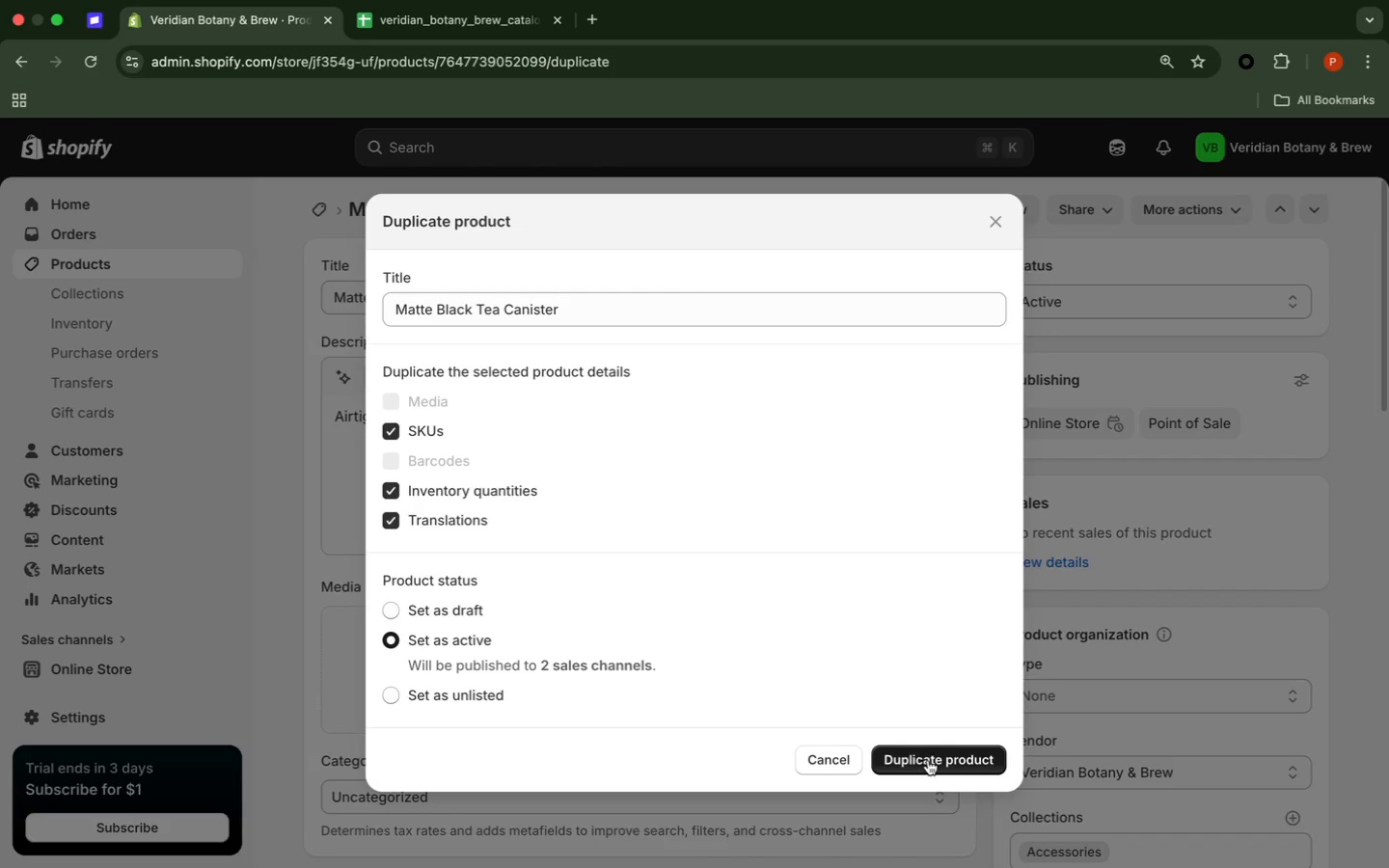 
left_click([928, 760])
 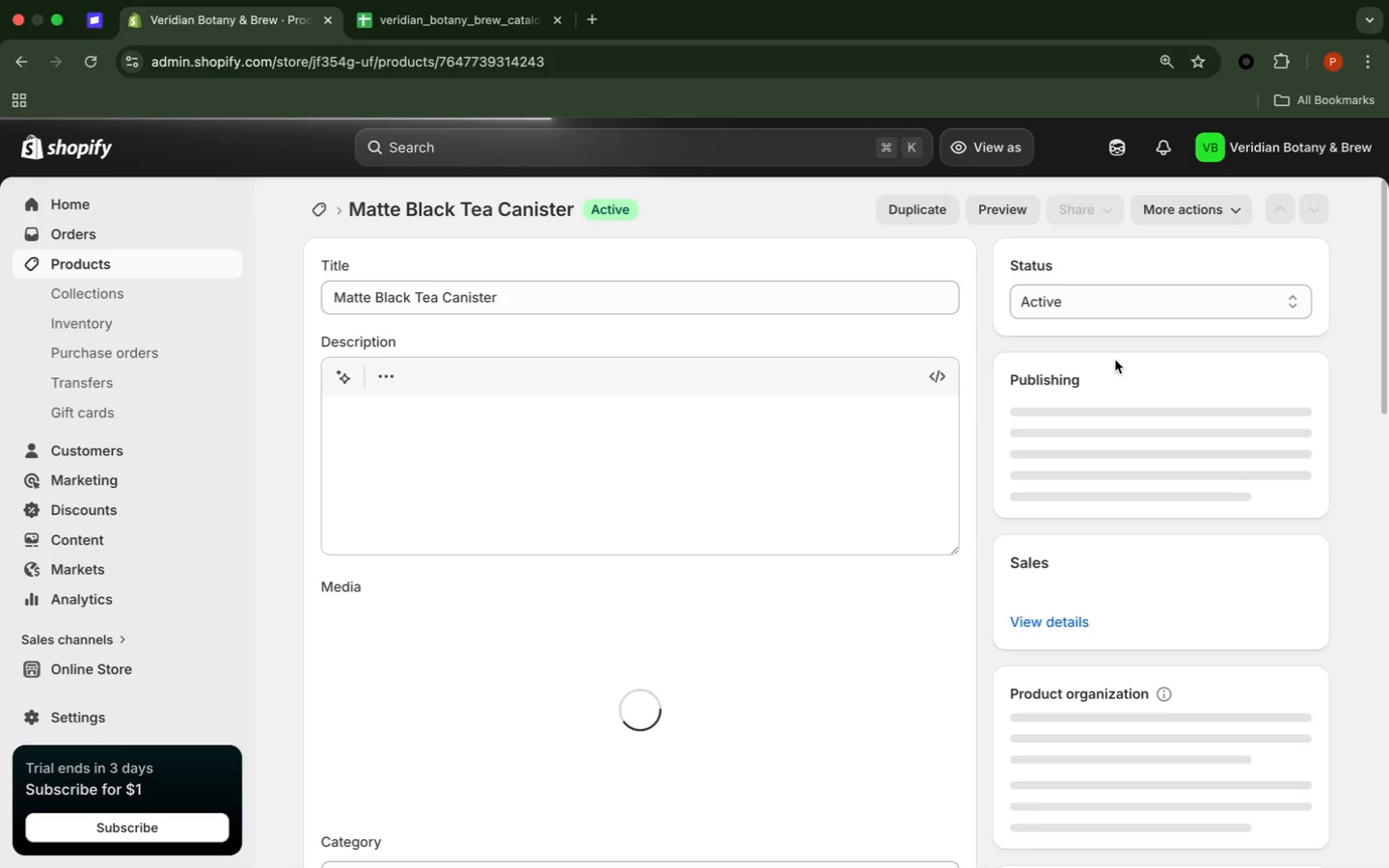 
wait(6.93)
 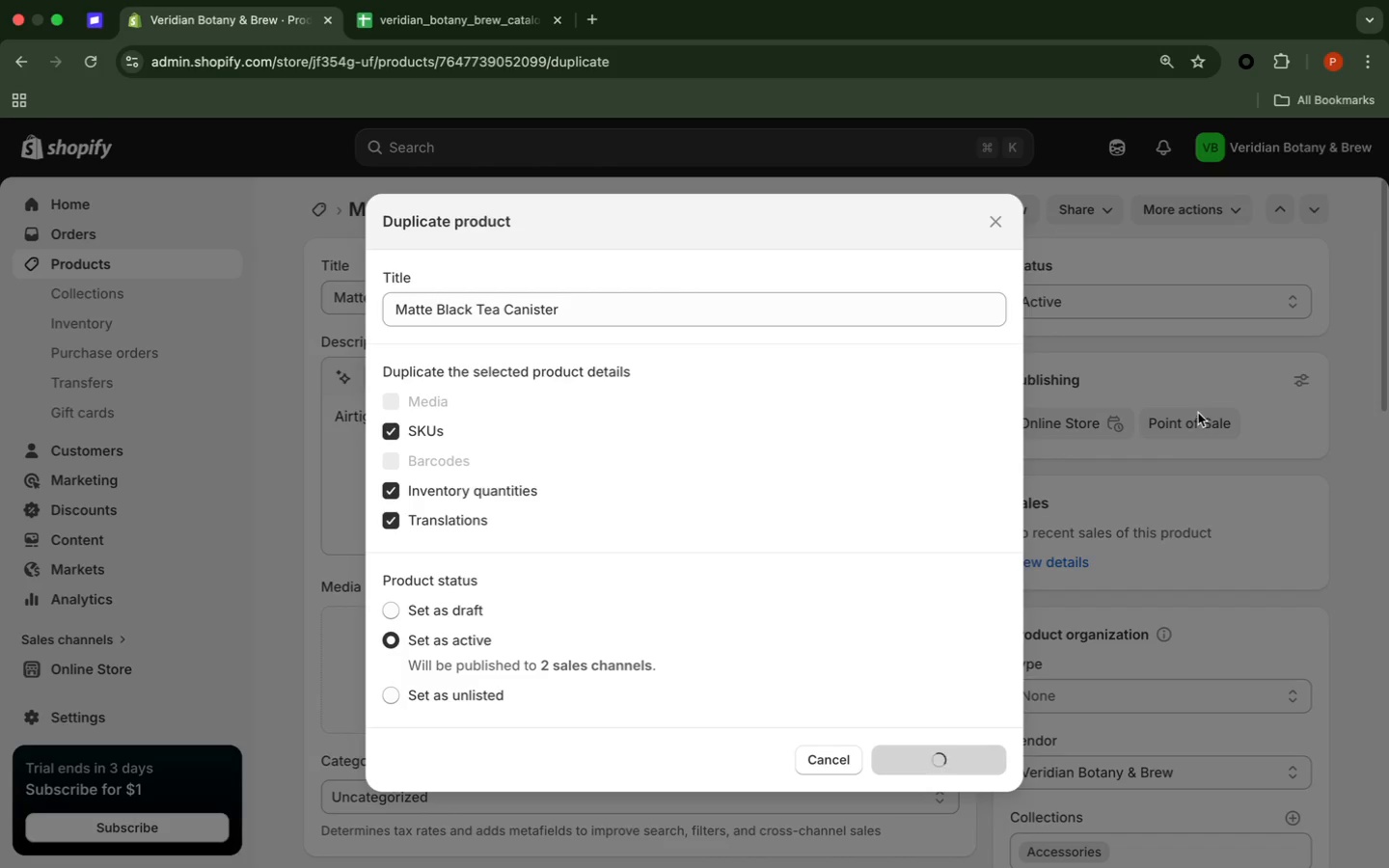 
left_click([908, 212])
 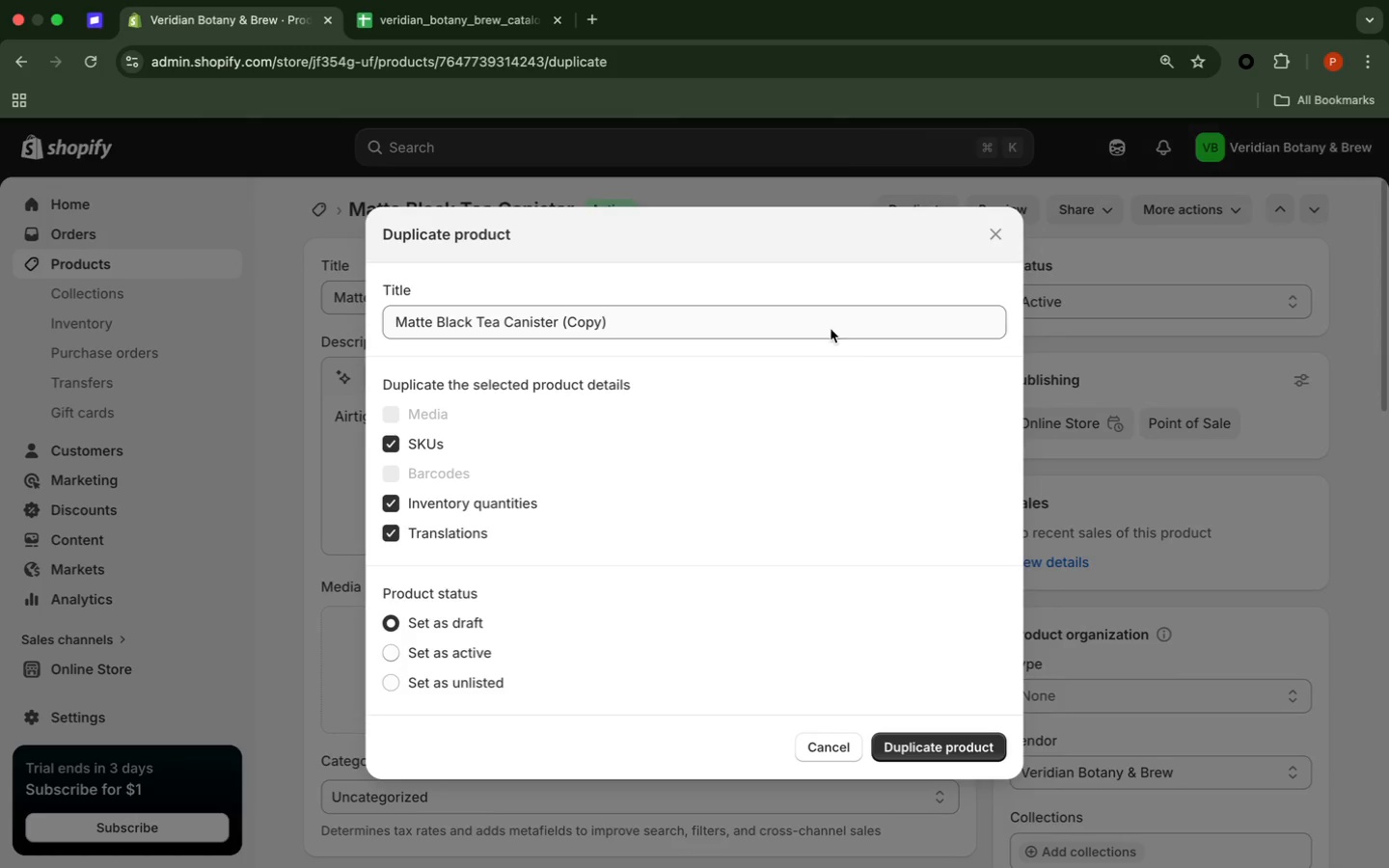 
left_click_drag(start_coordinate=[673, 322], to_coordinate=[560, 315])
 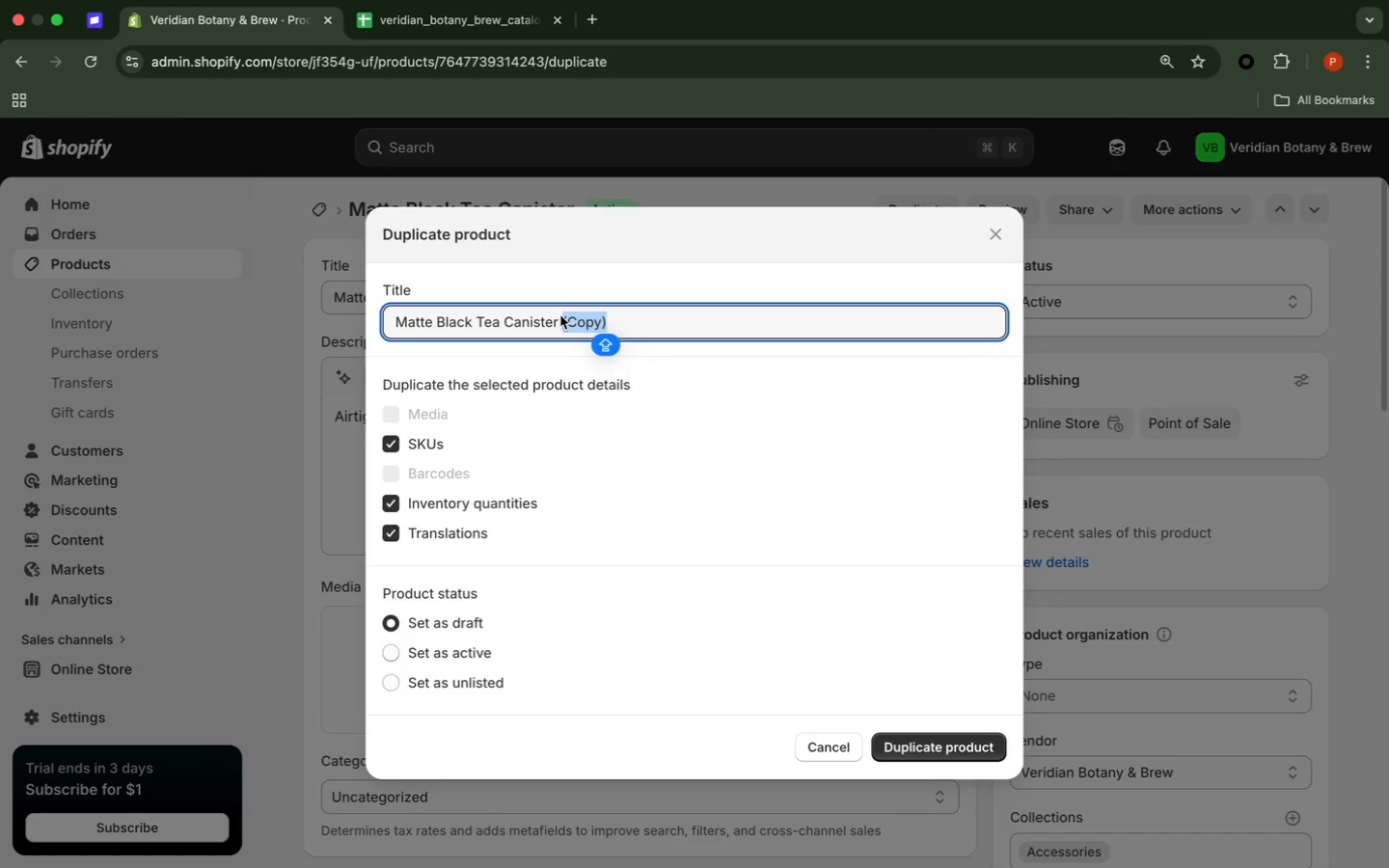 
key(Backspace)
 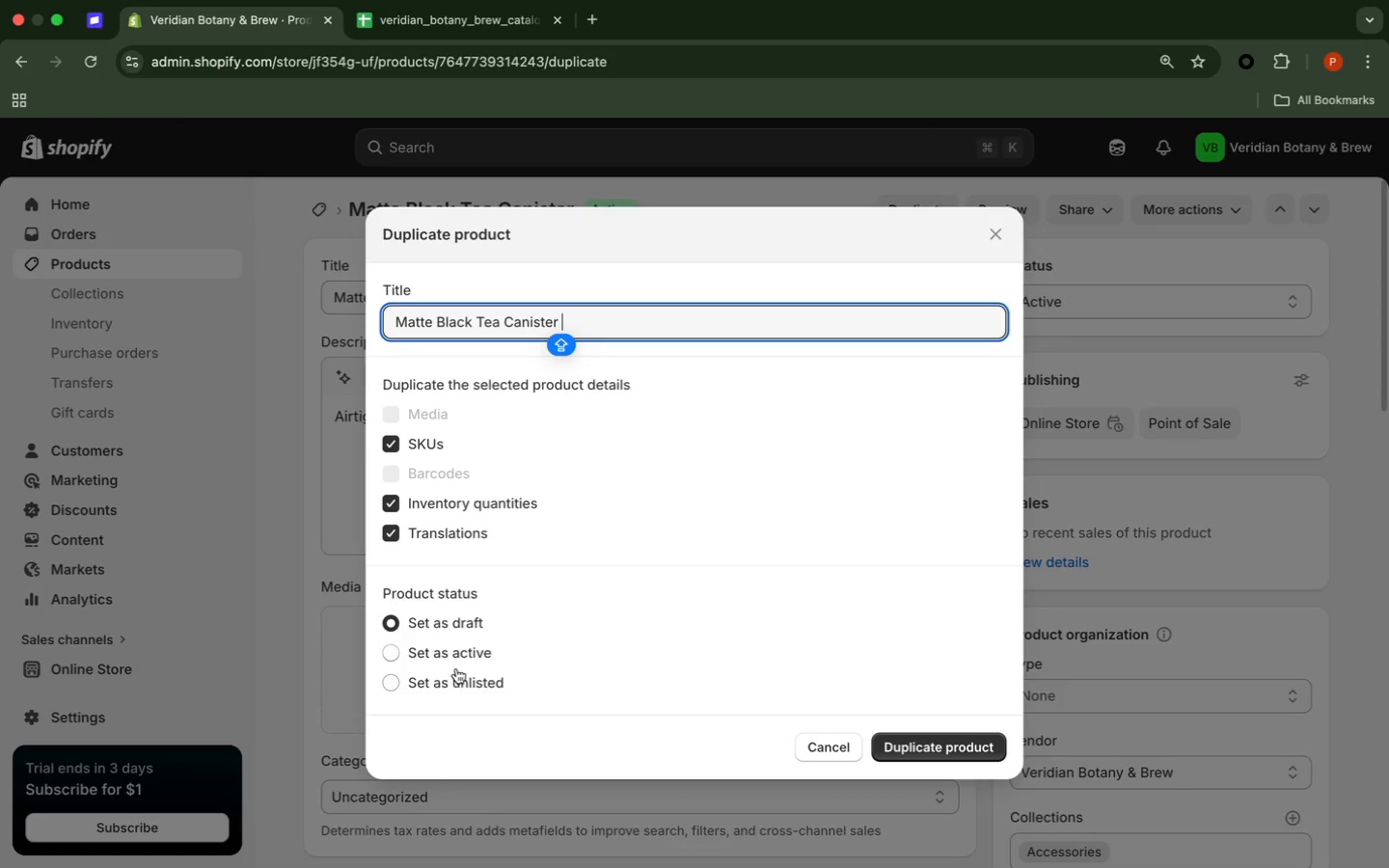 
left_click([475, 654])
 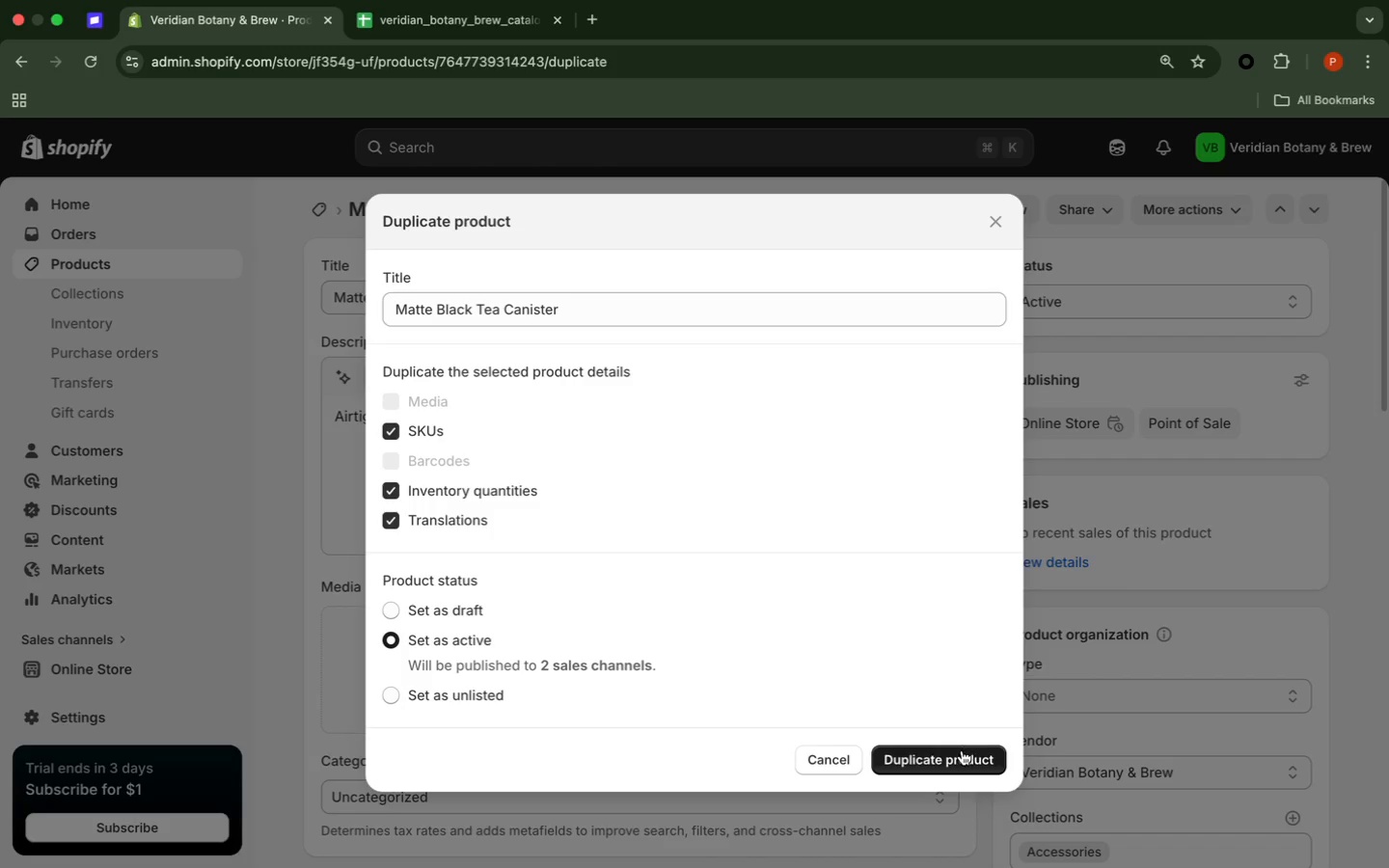 
left_click([960, 756])
 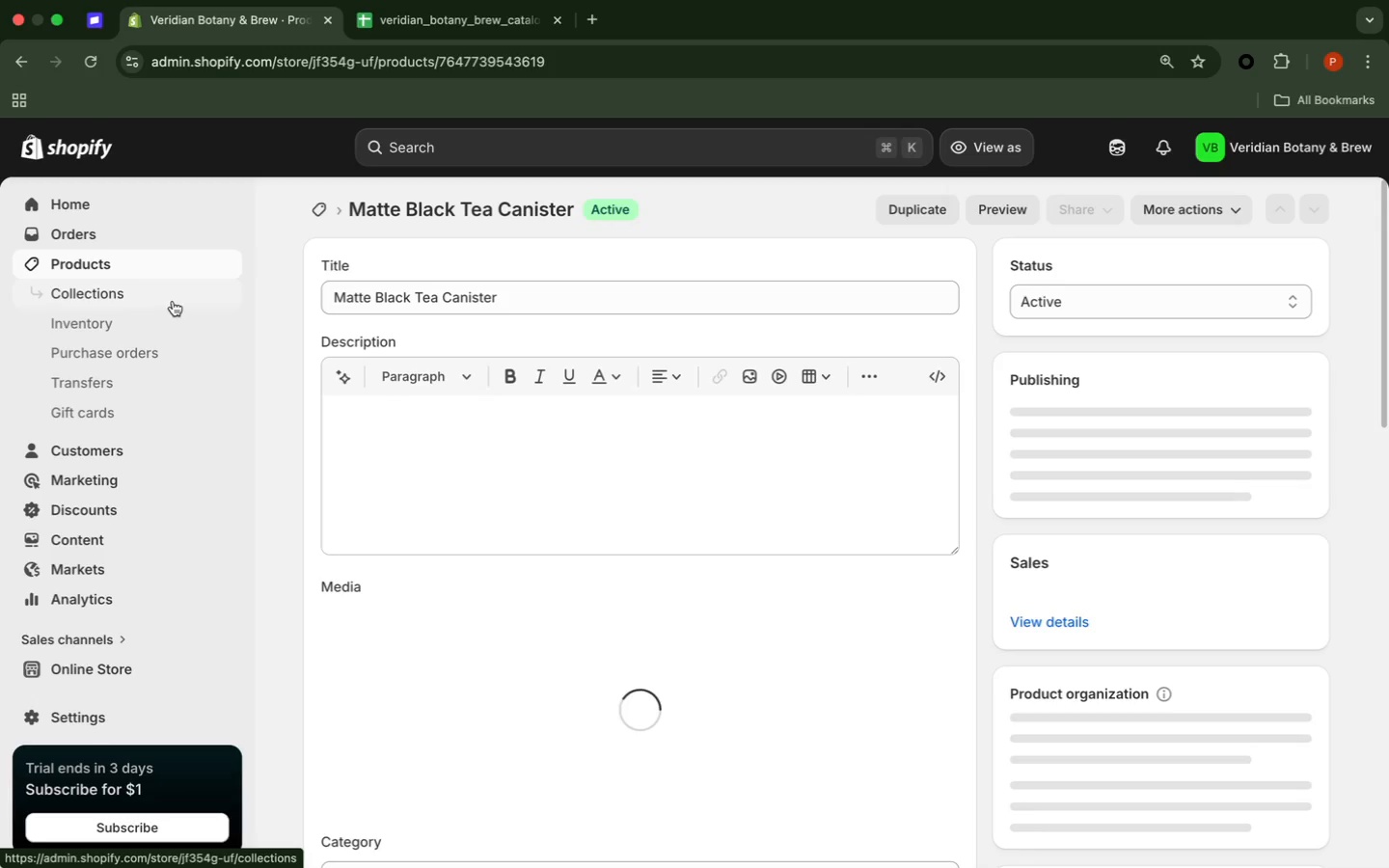 
wait(6.88)
 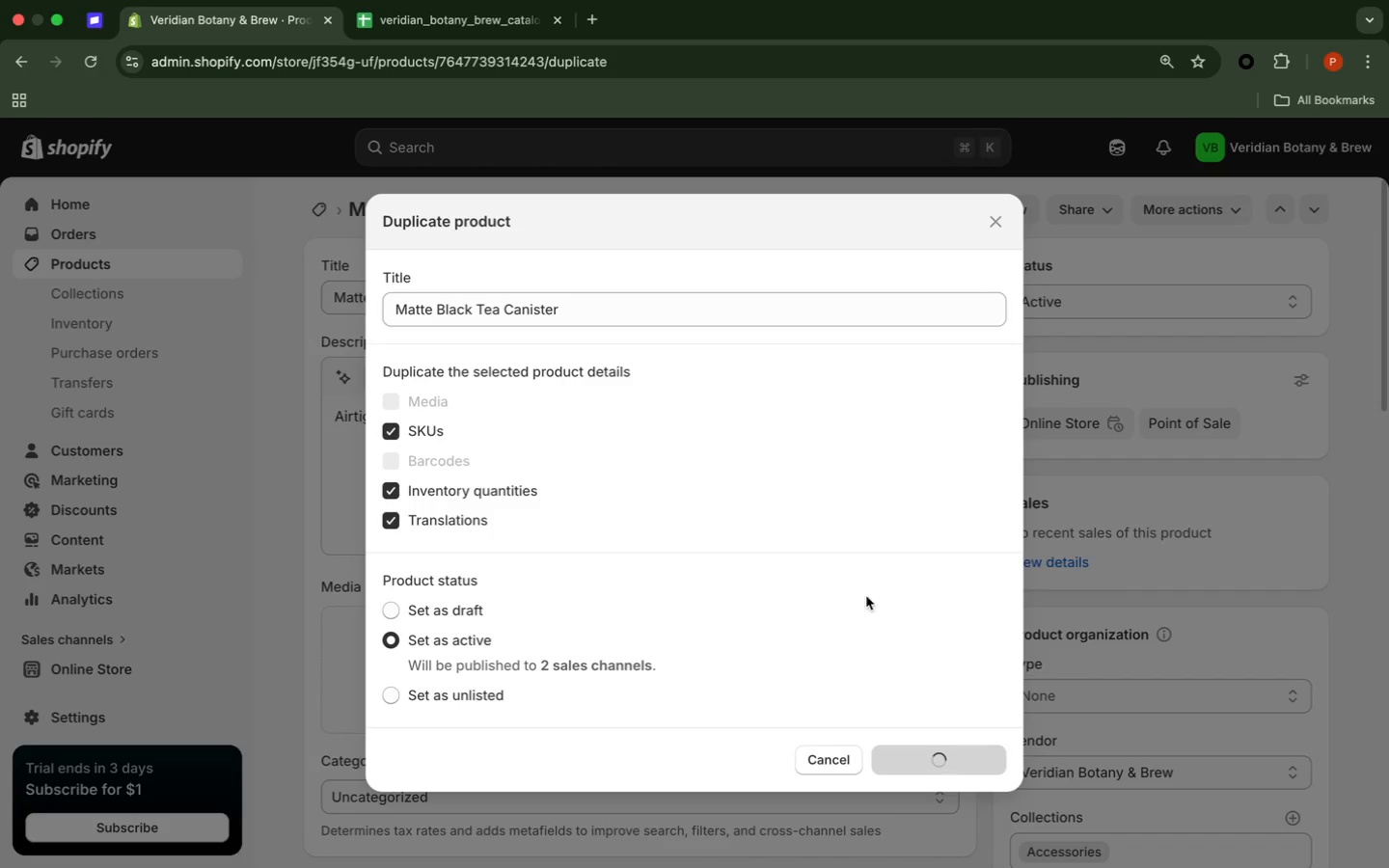 
left_click([147, 261])
 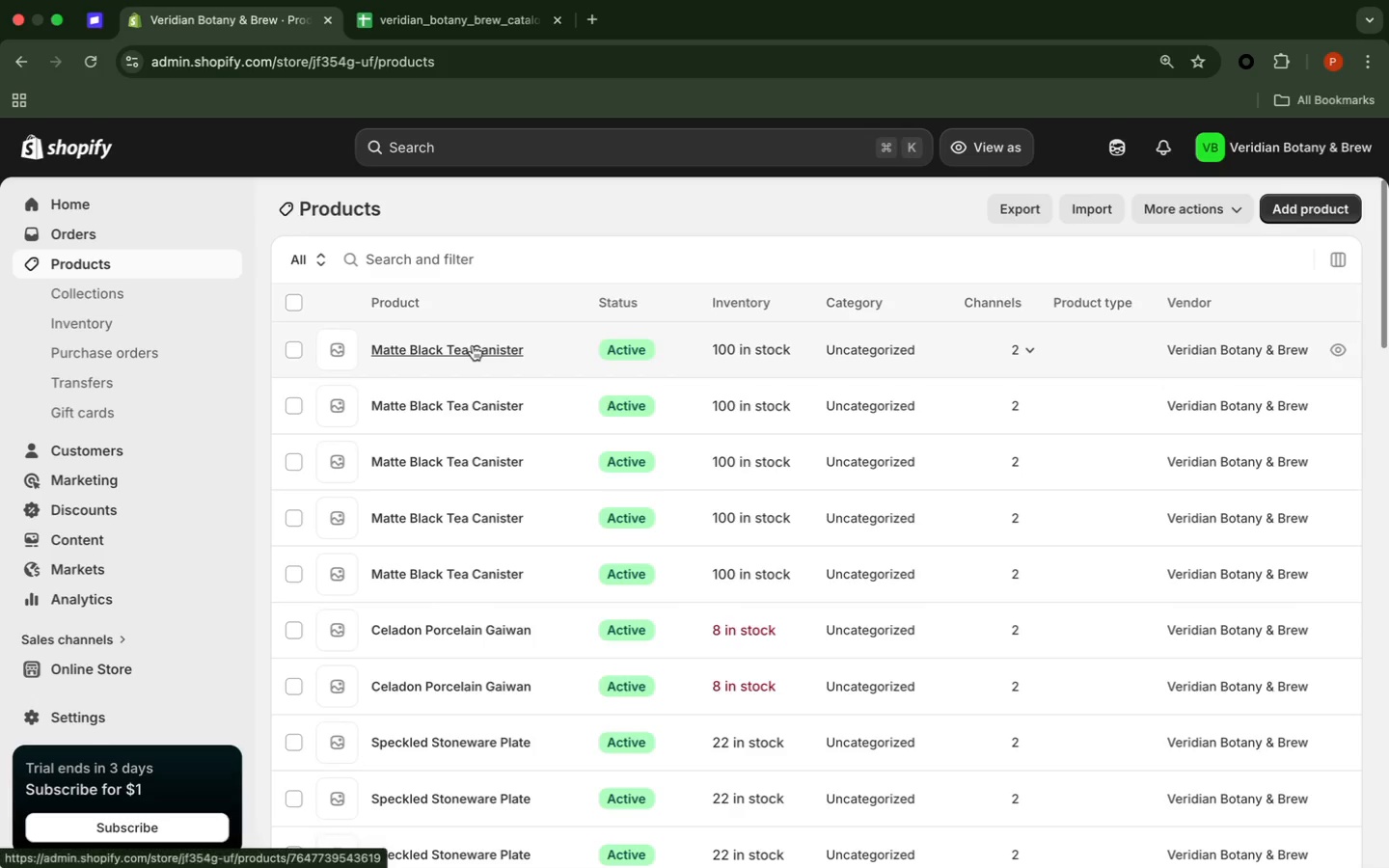 
wait(19.29)
 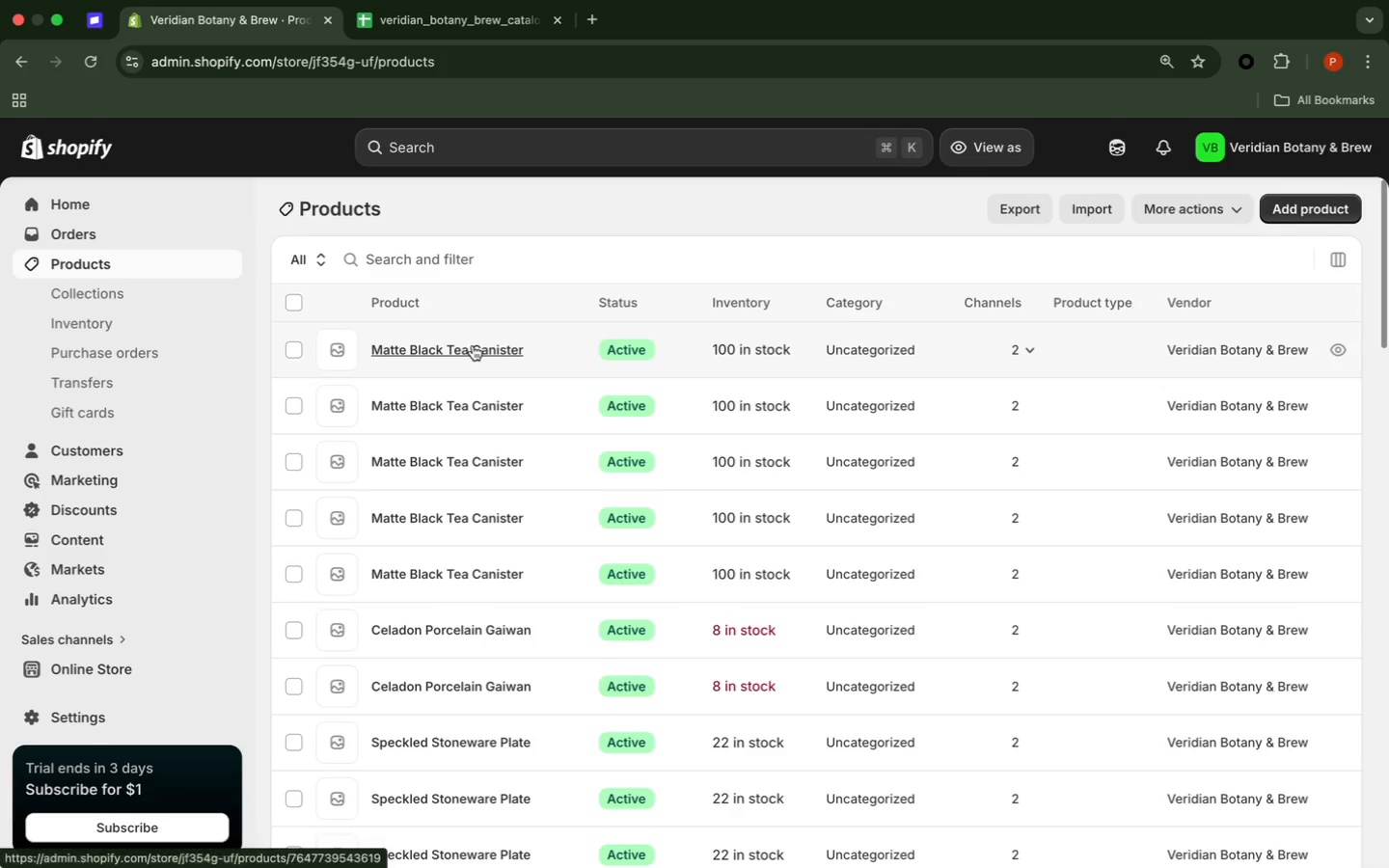 
left_click([545, 341])
 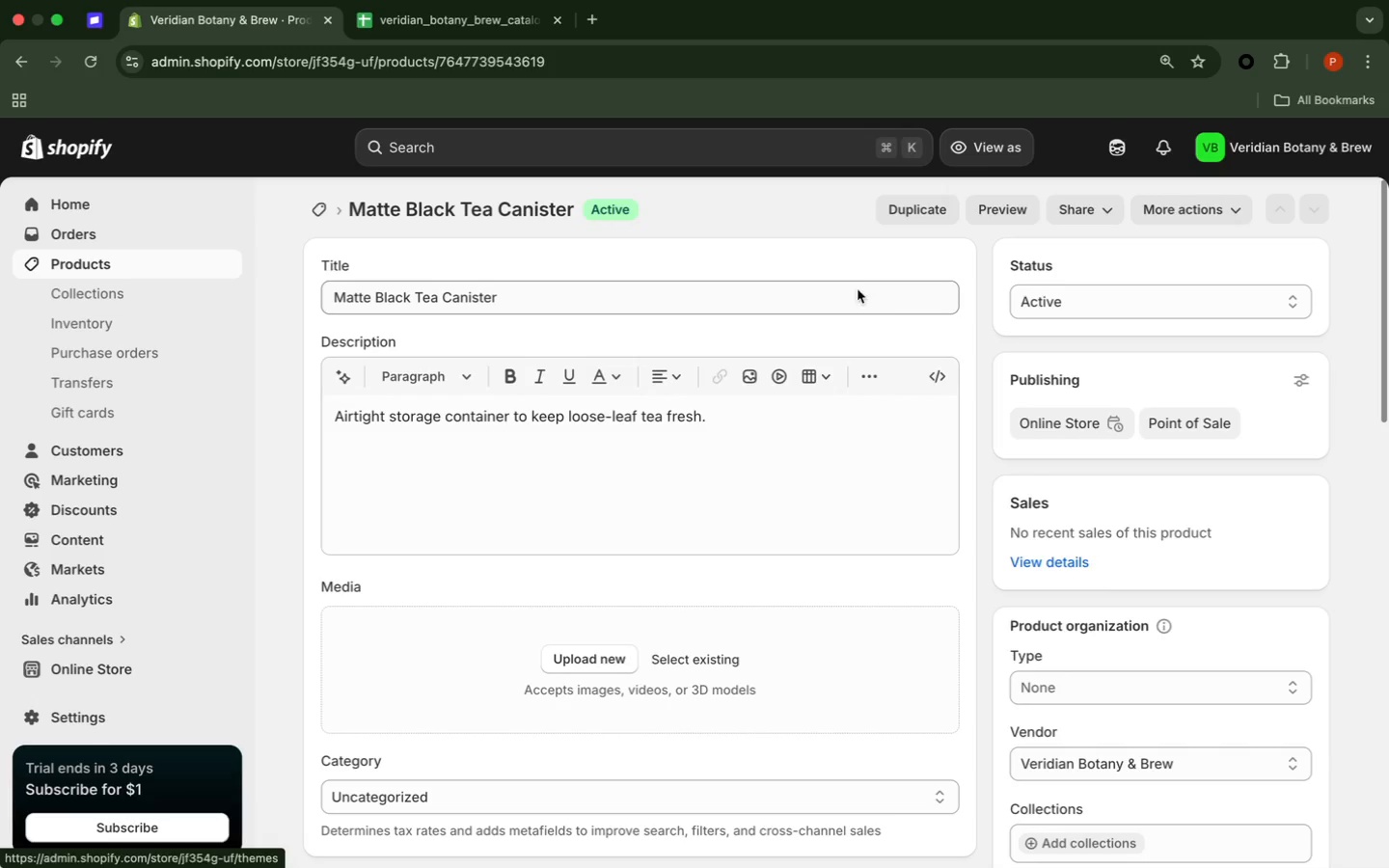 
wait(6.08)
 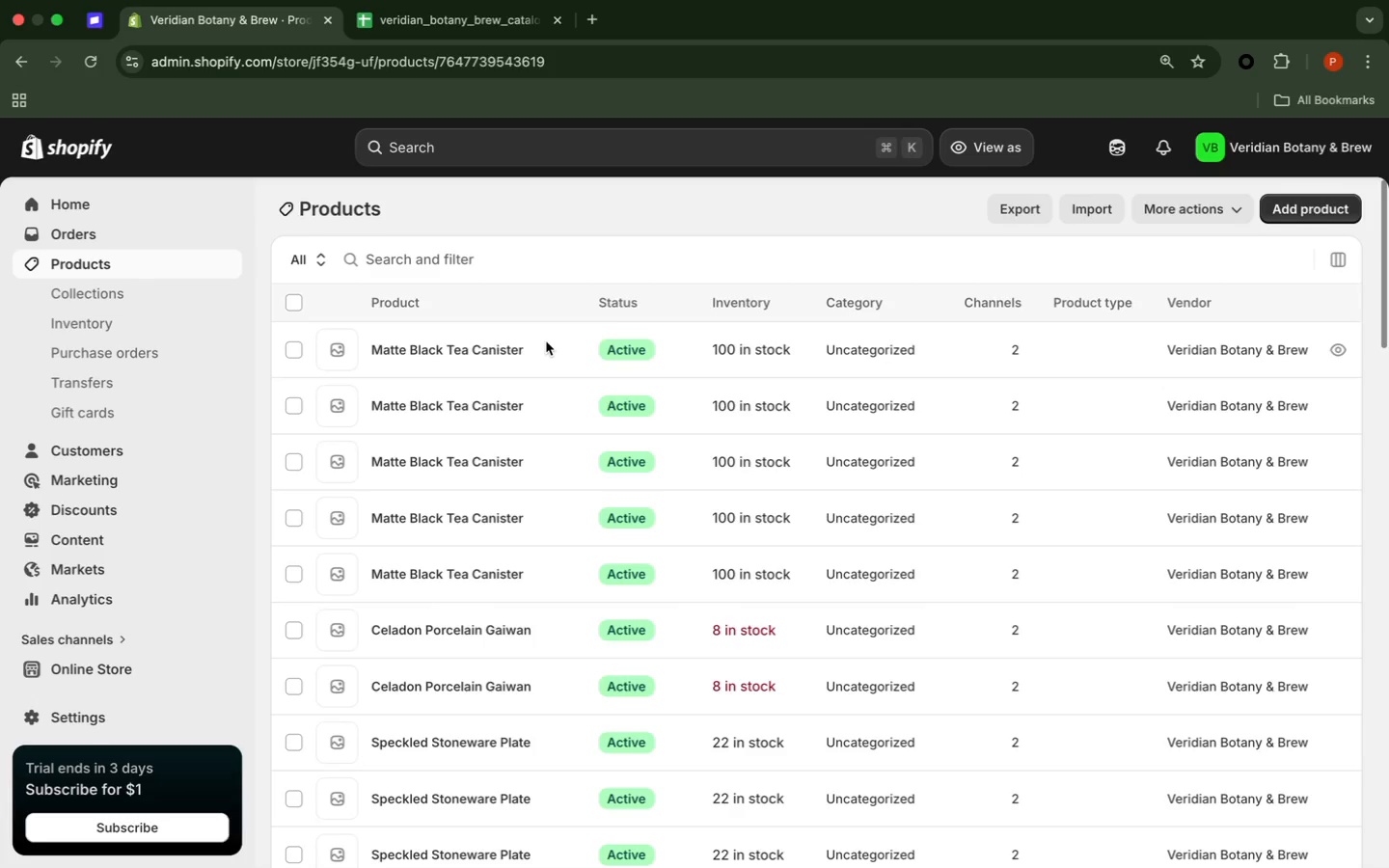 
left_click([938, 203])
 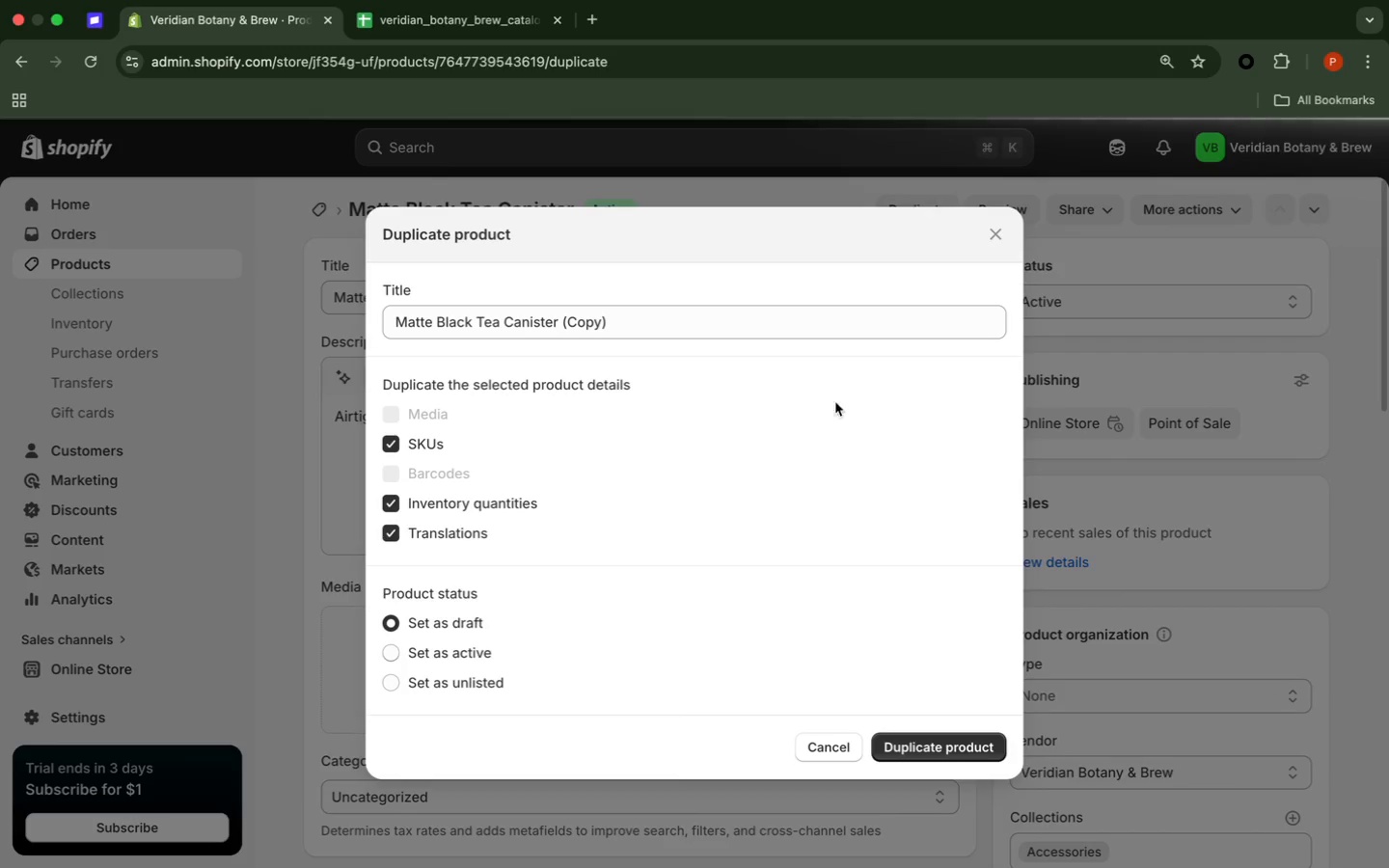 
left_click_drag(start_coordinate=[664, 318], to_coordinate=[562, 329])
 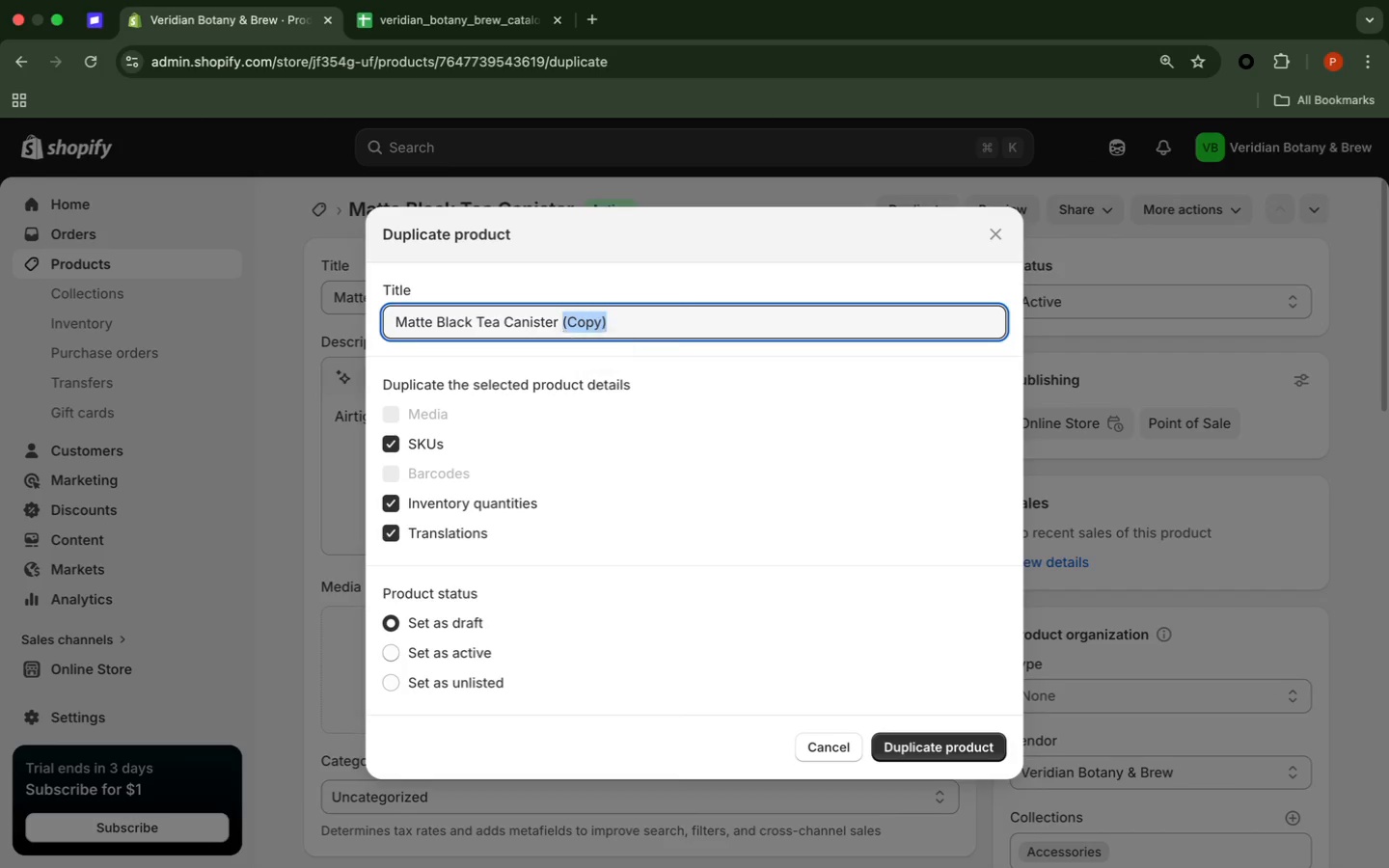 
key(Backspace)
 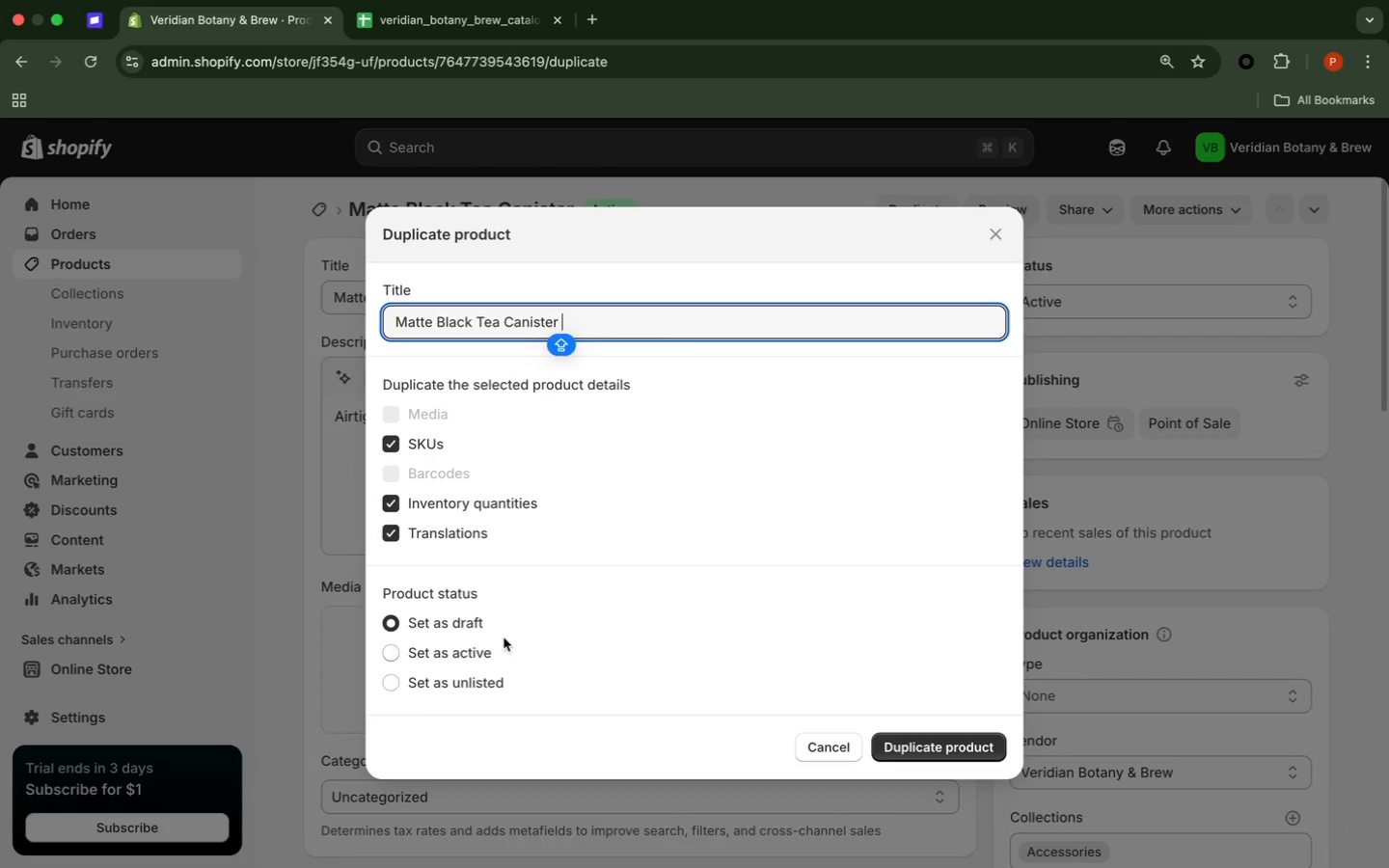 
left_click([476, 657])
 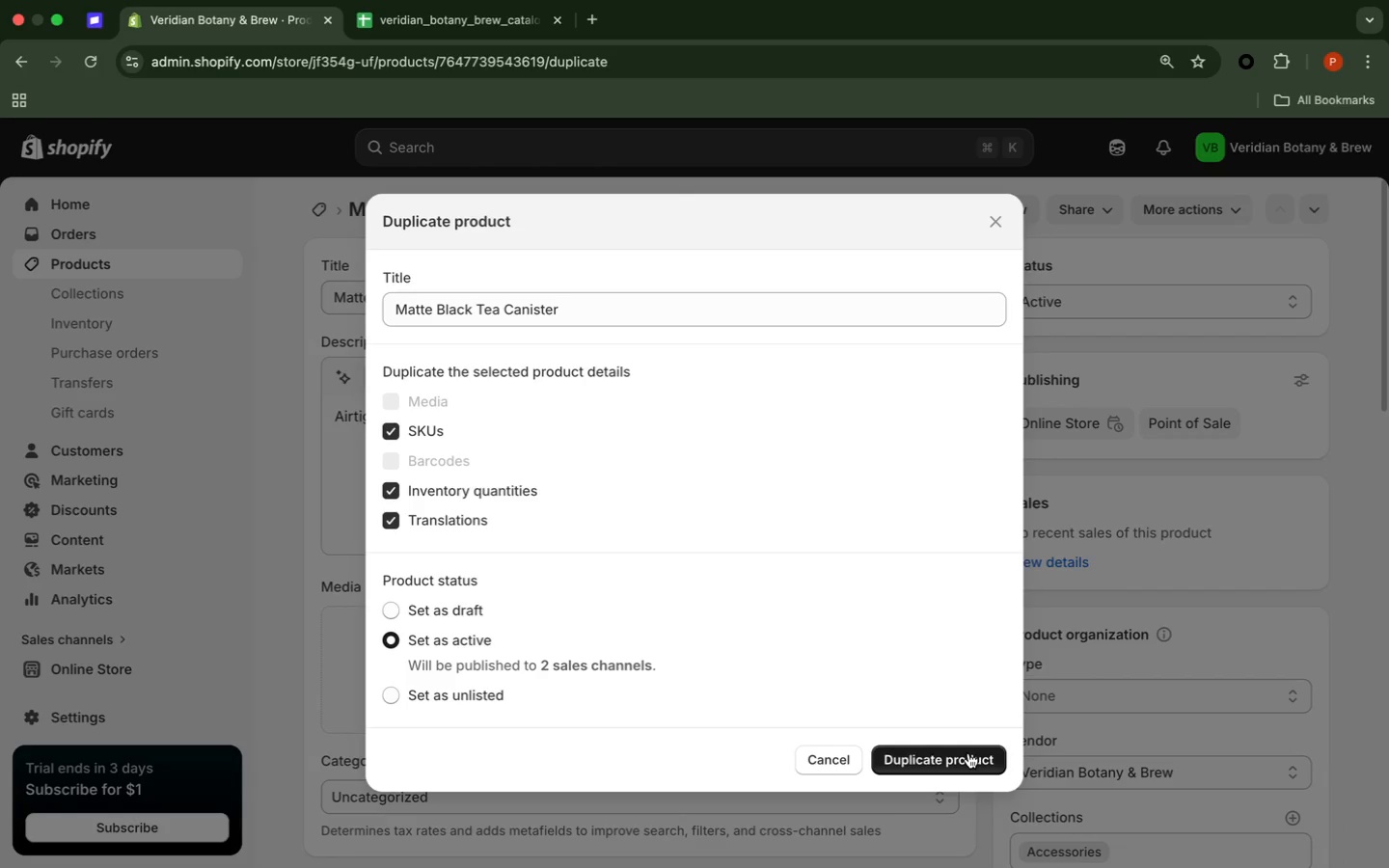 
left_click([968, 753])
 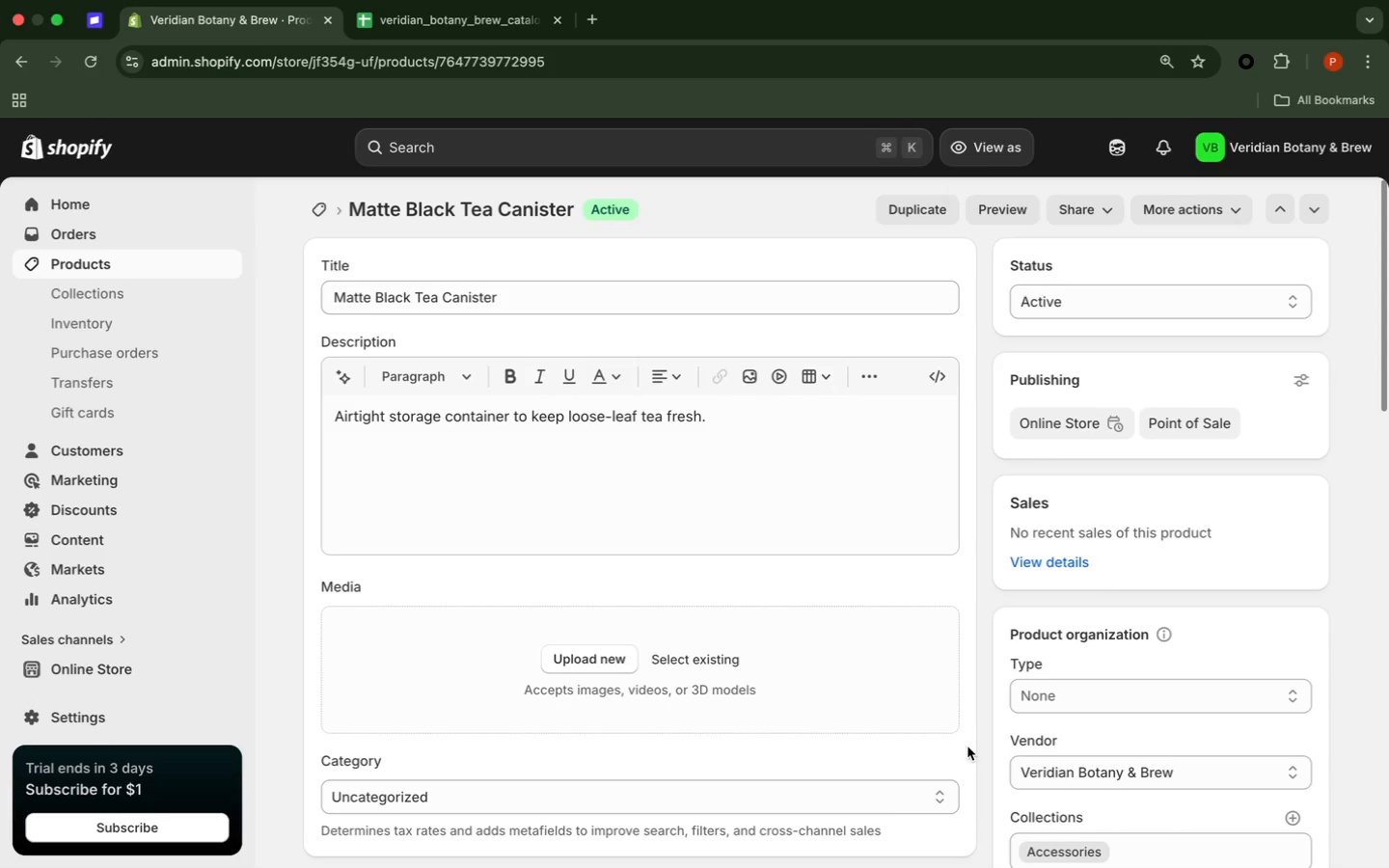 
wait(31.67)
 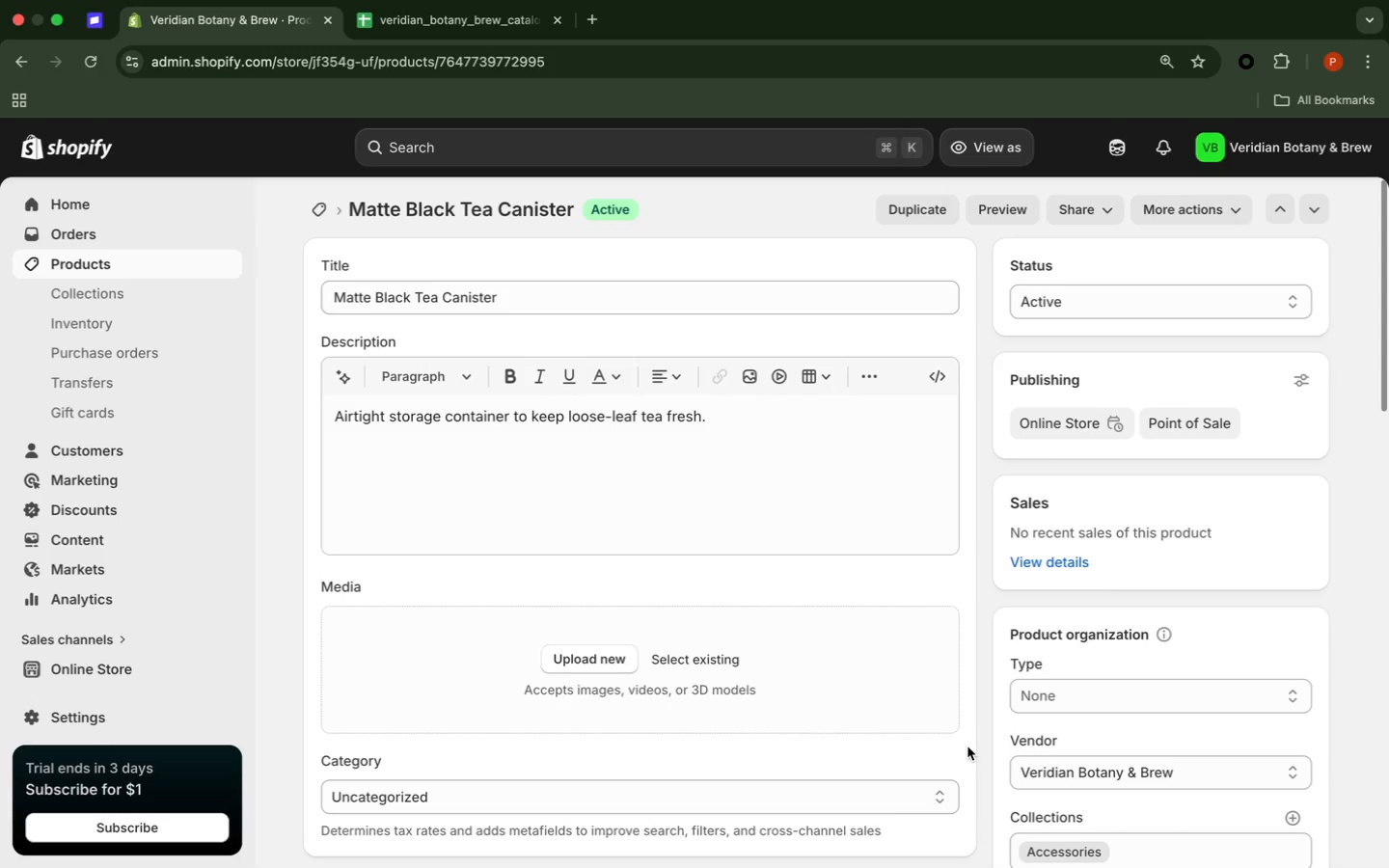 
left_click([933, 216])
 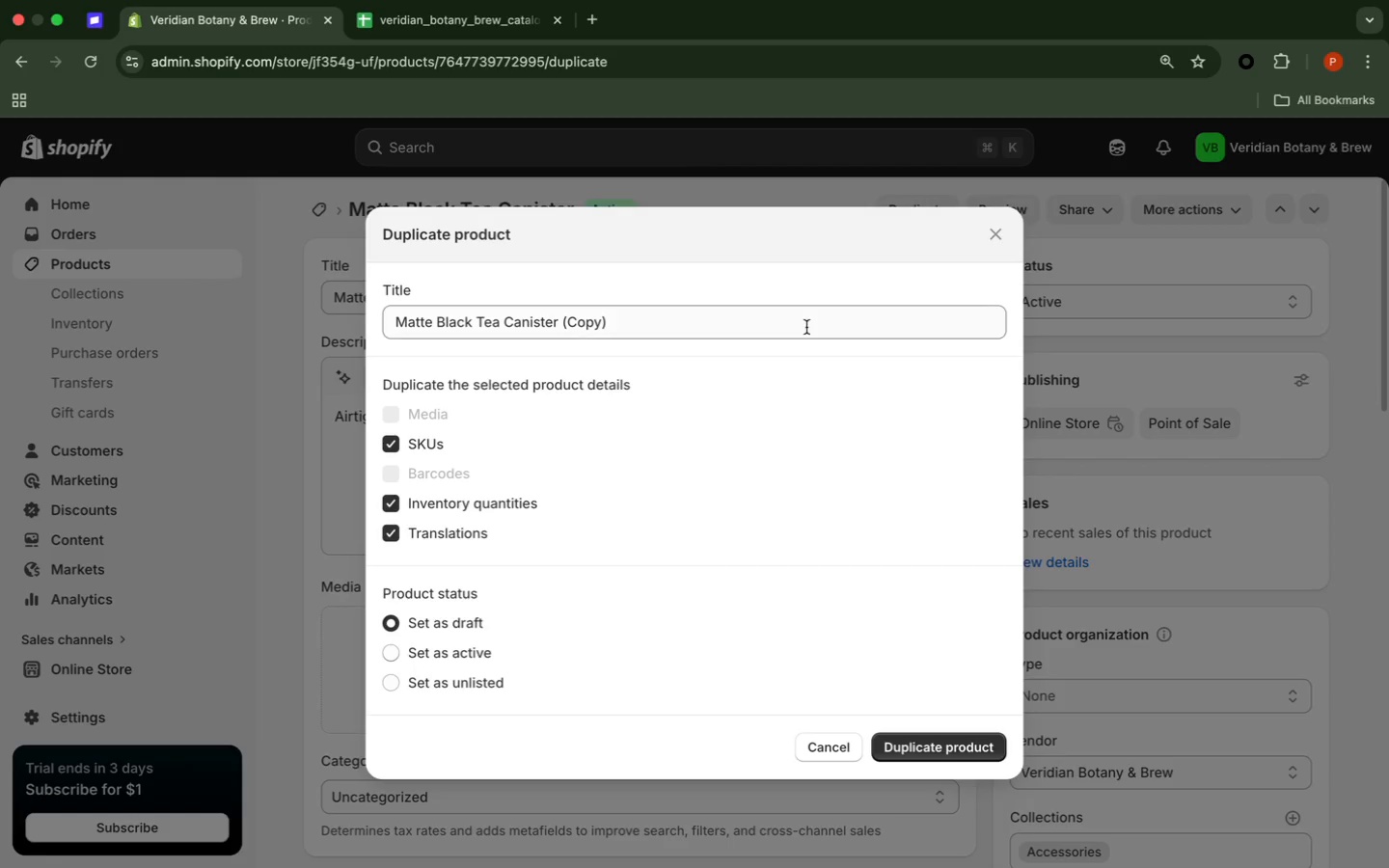 
left_click_drag(start_coordinate=[703, 318], to_coordinate=[562, 327])
 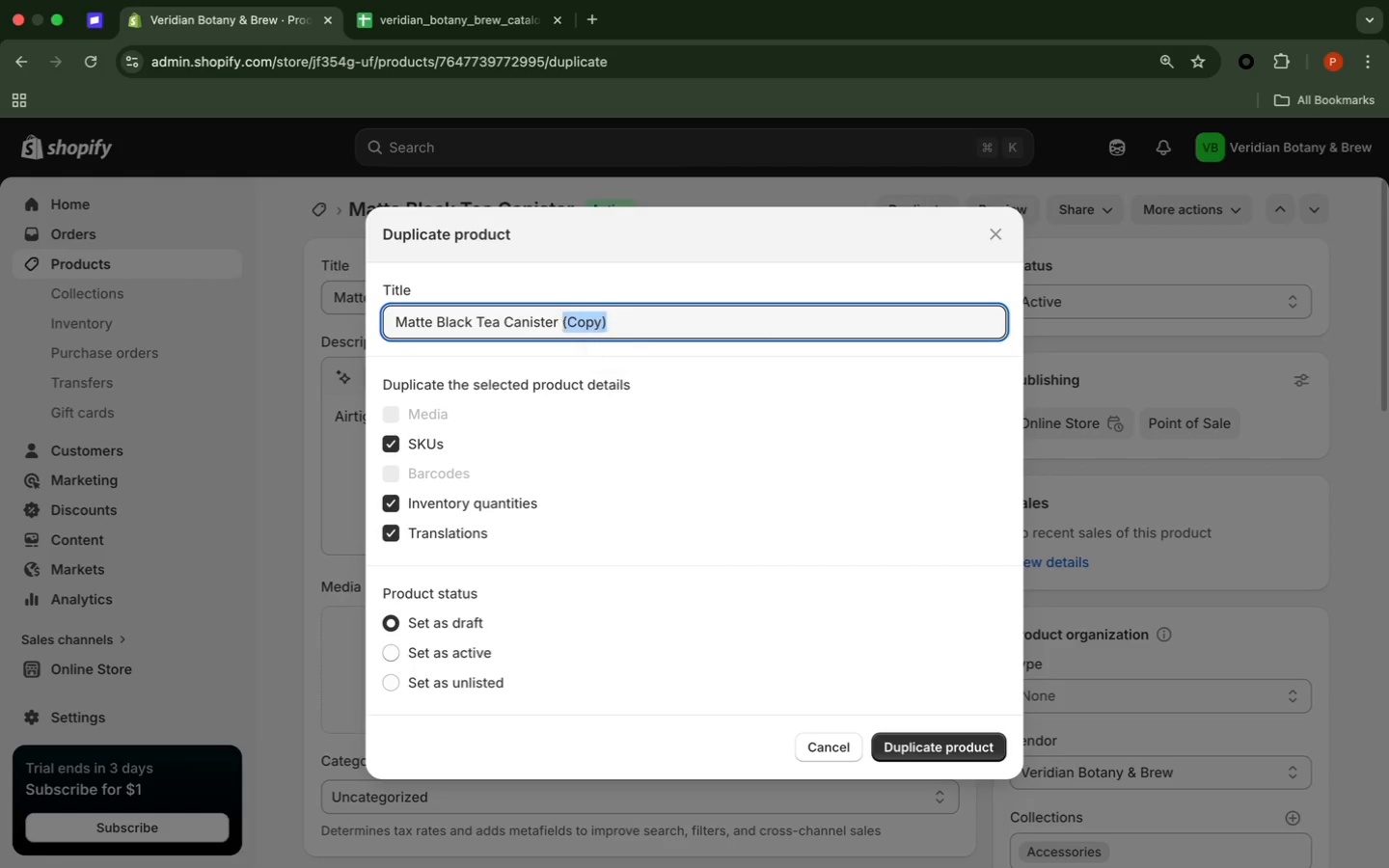 
key(Backspace)
 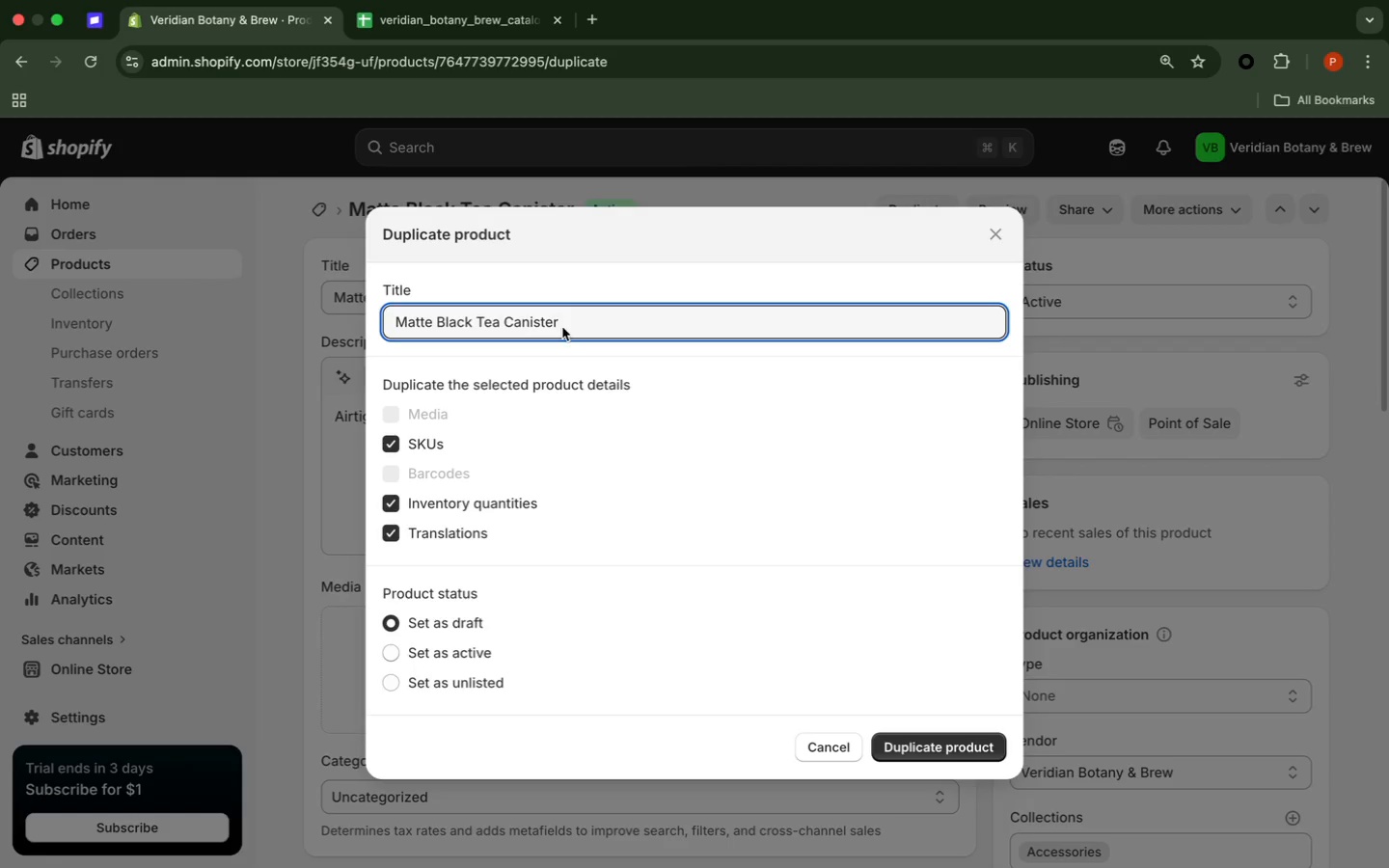 
key(Backspace)
 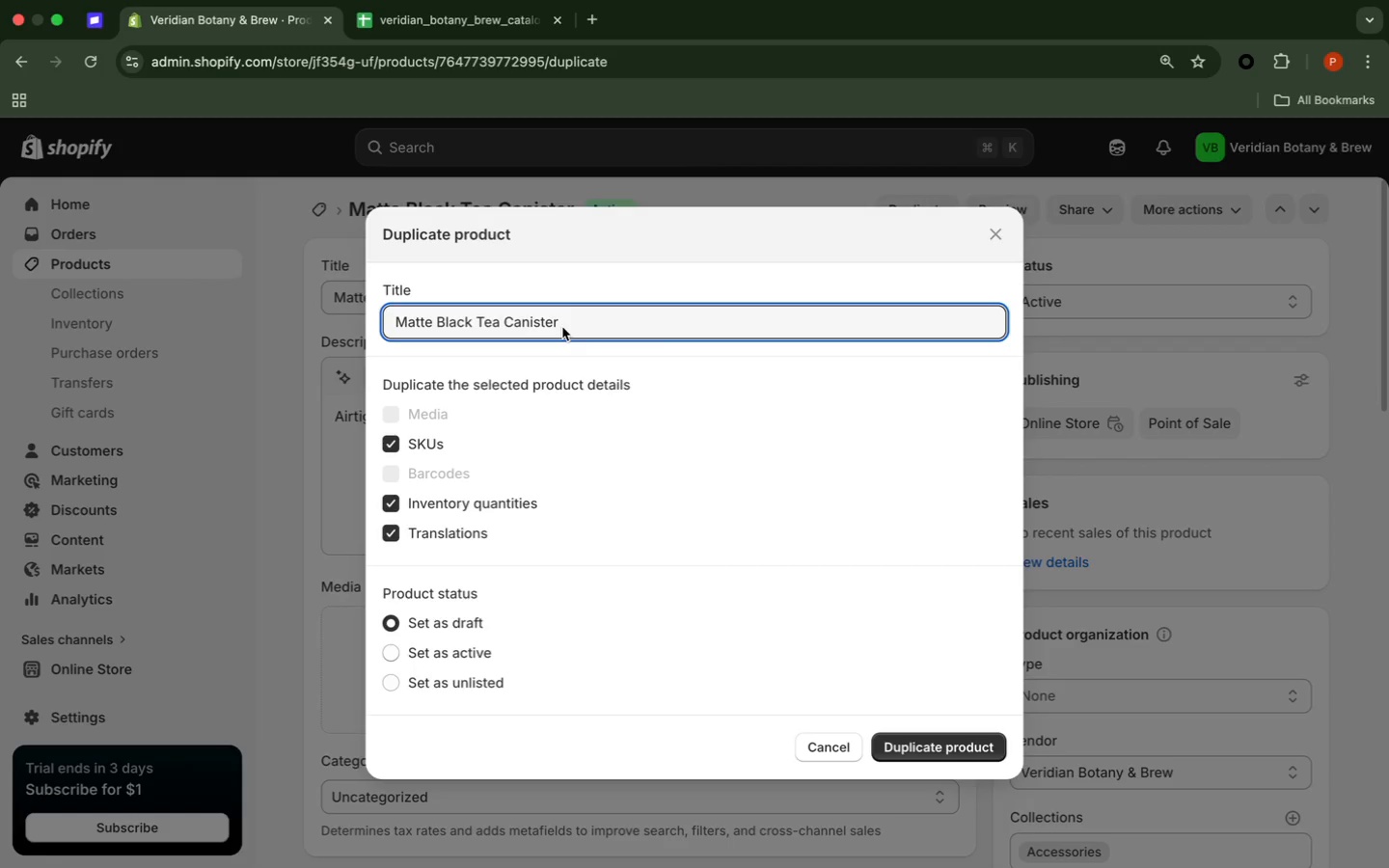 
mouse_move([598, 389])
 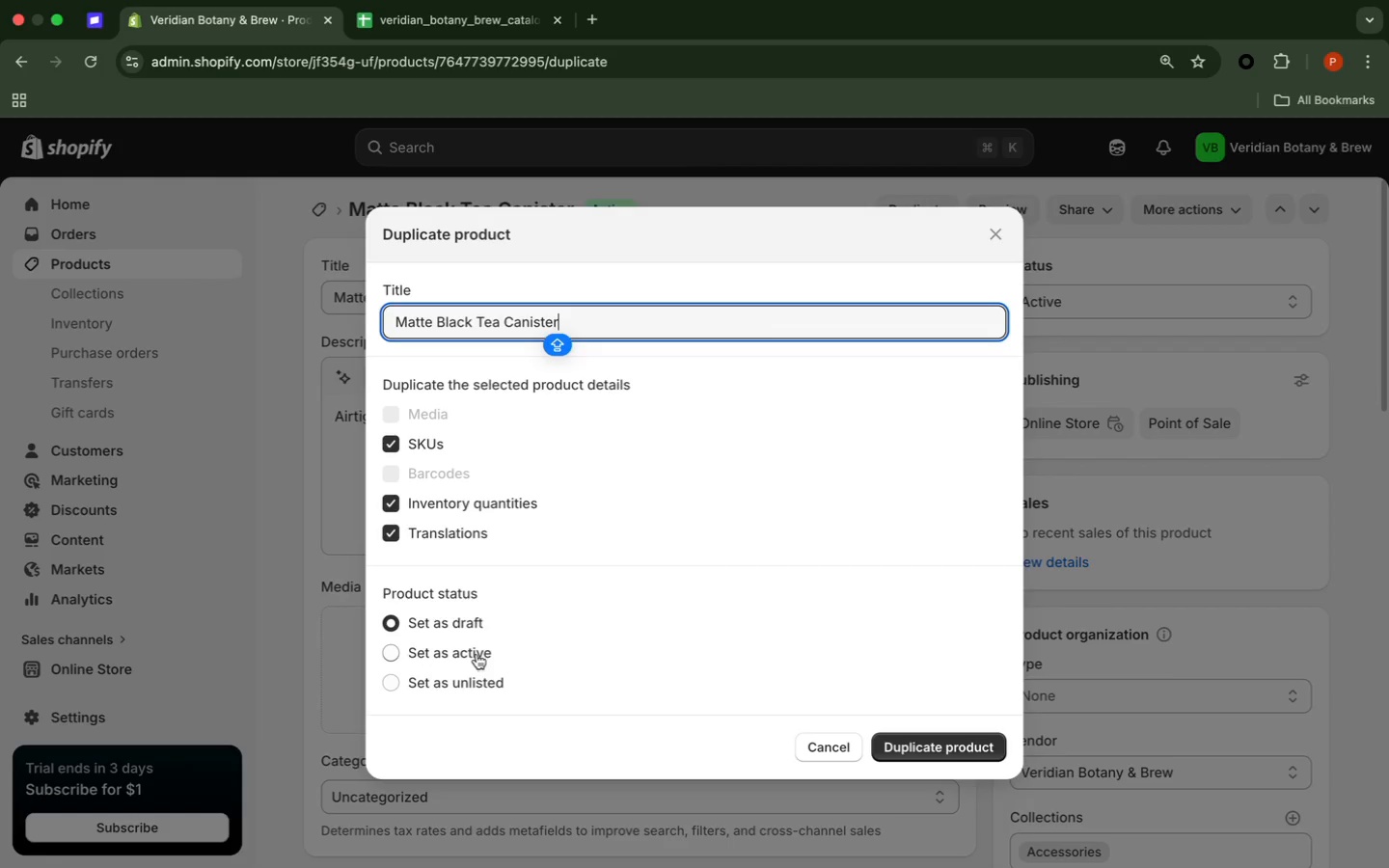 
left_click([477, 654])
 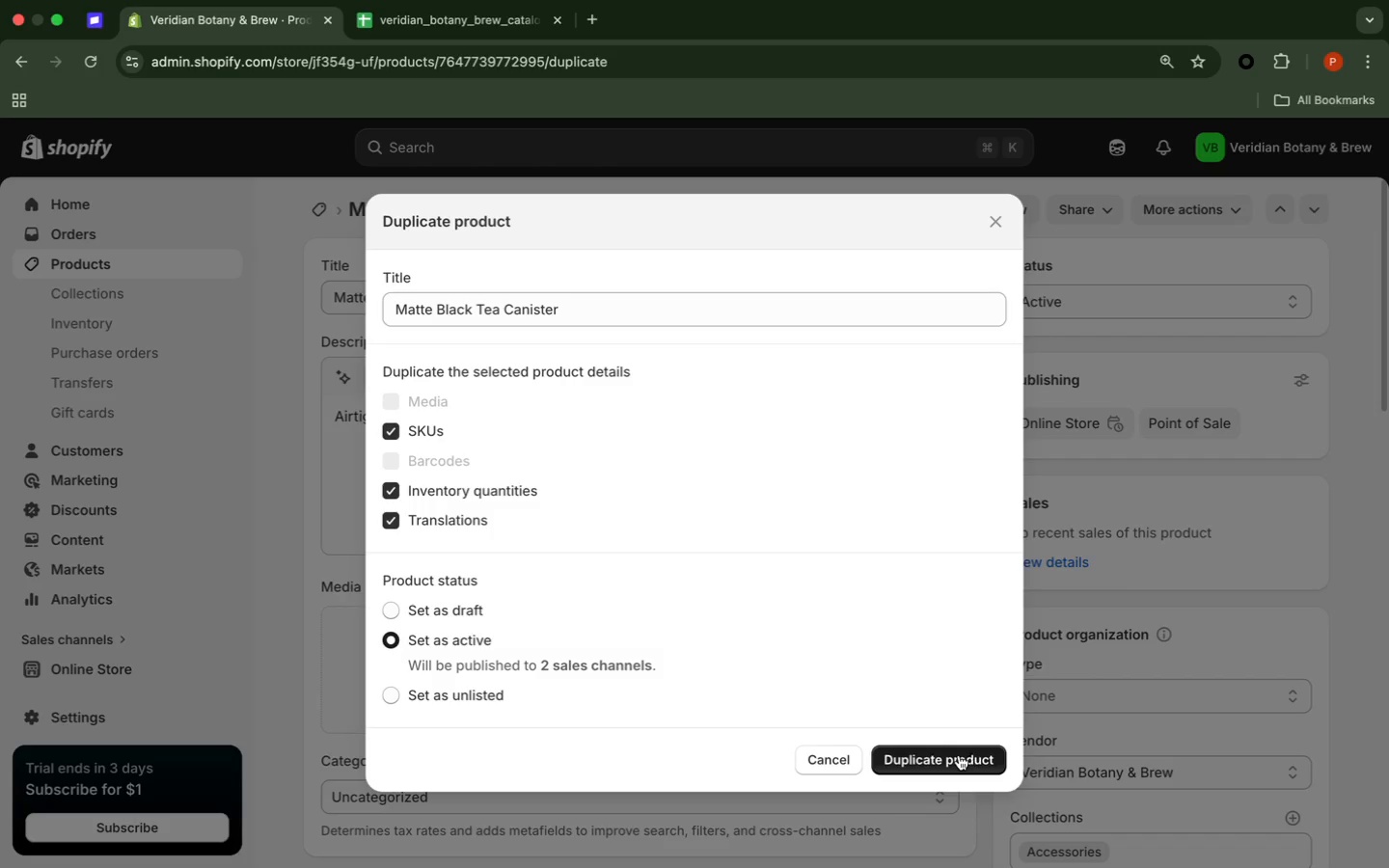 
left_click([959, 755])
 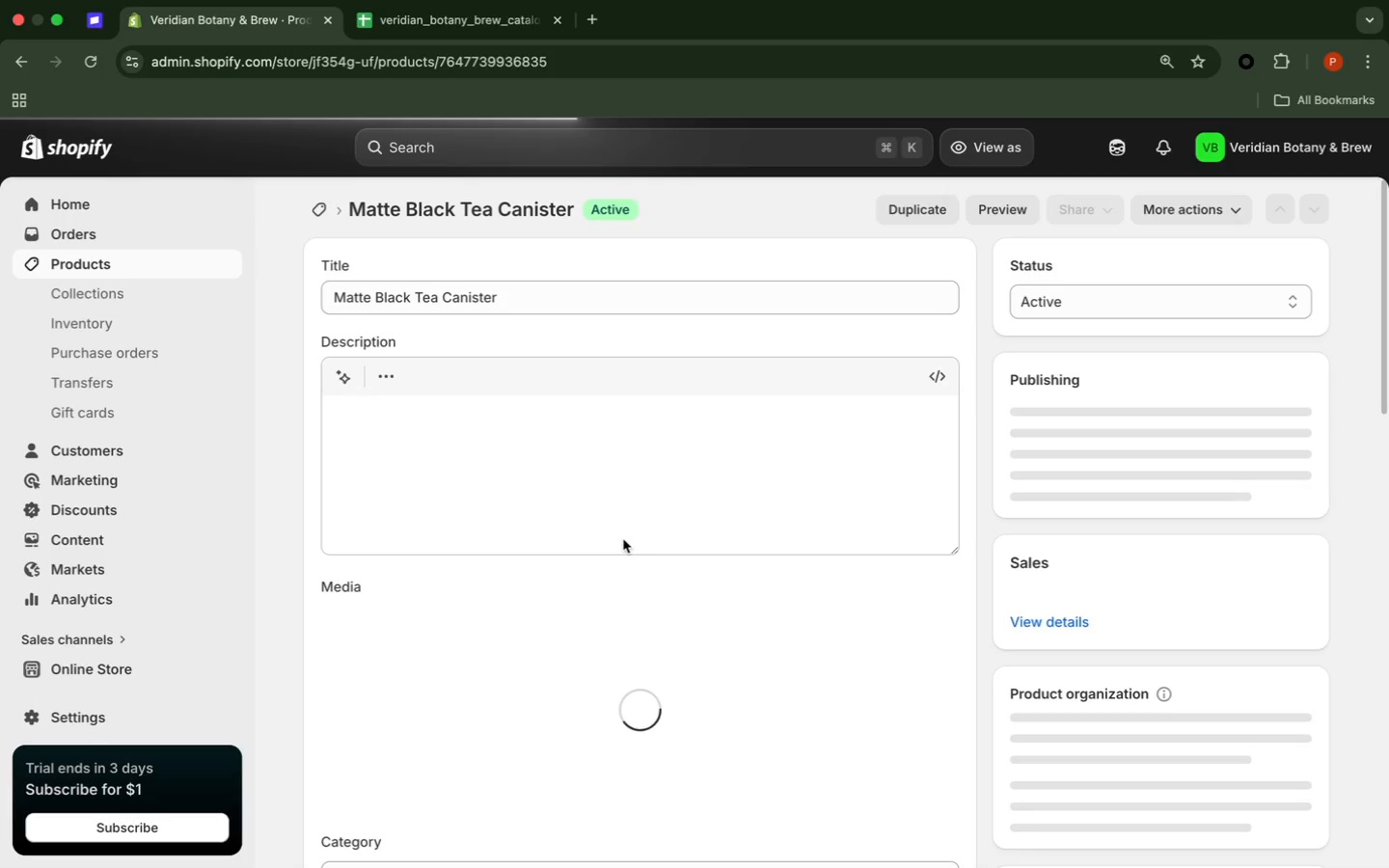 
wait(7.75)
 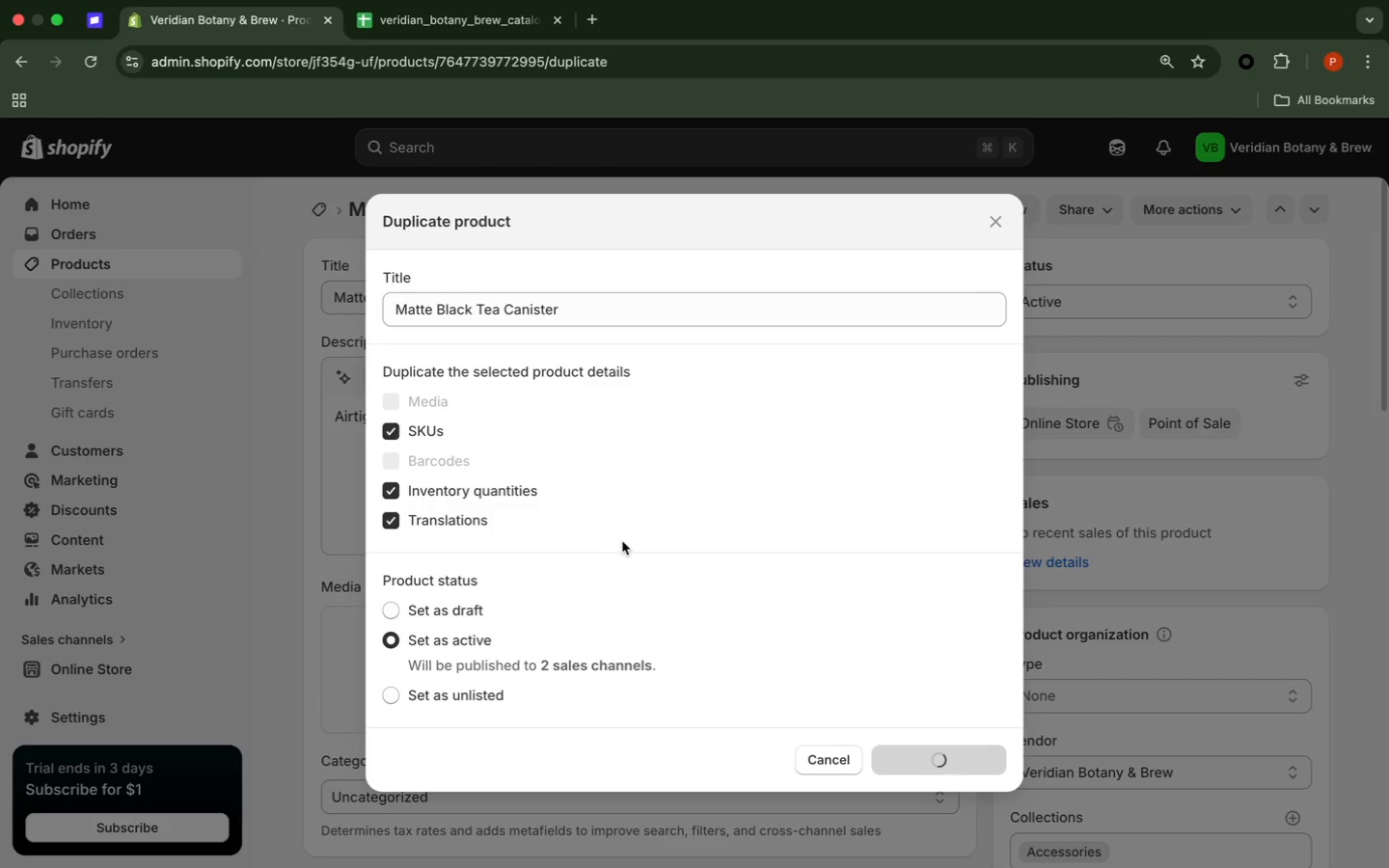 
mouse_move([1348, 299])
 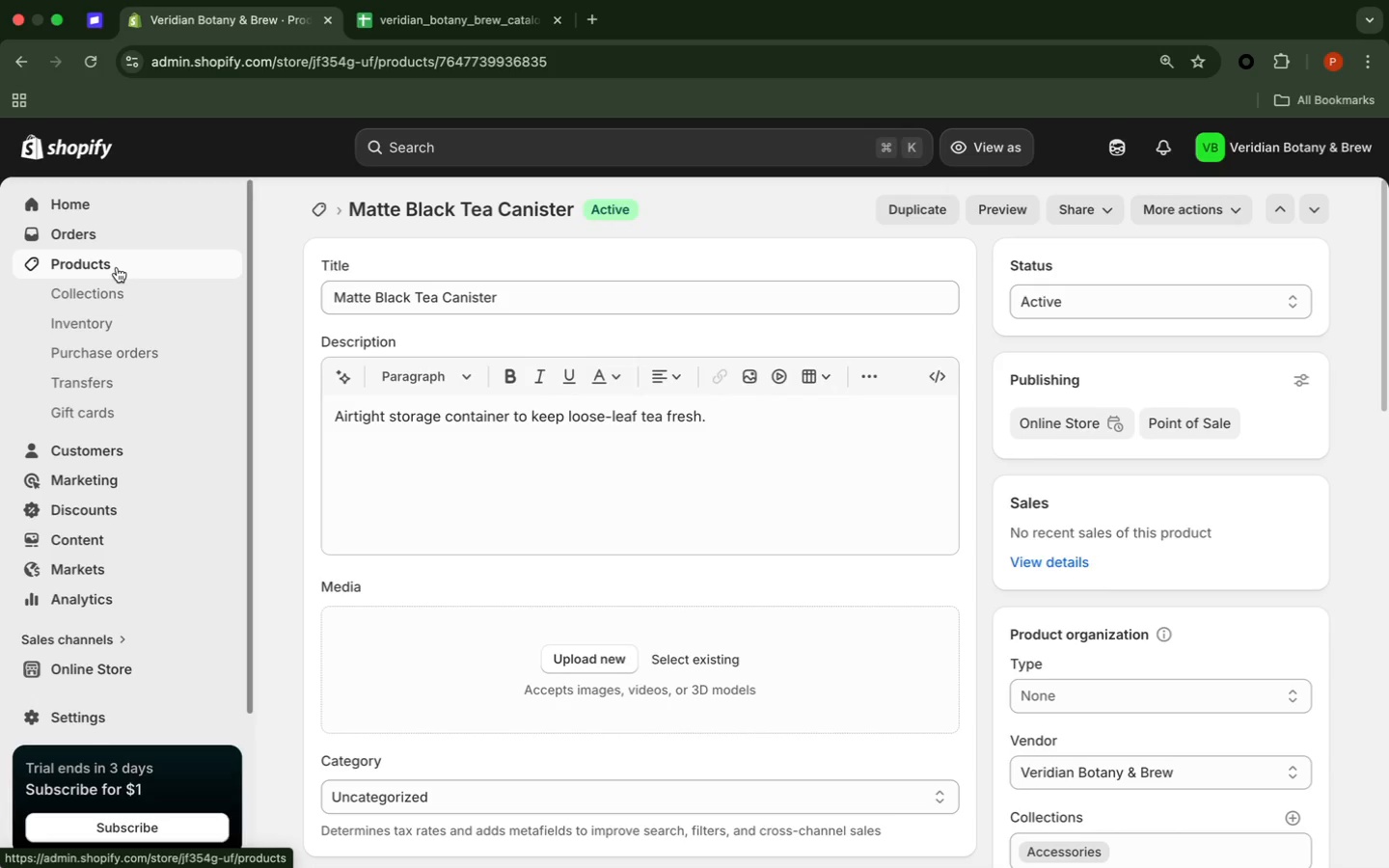 
left_click([118, 265])
 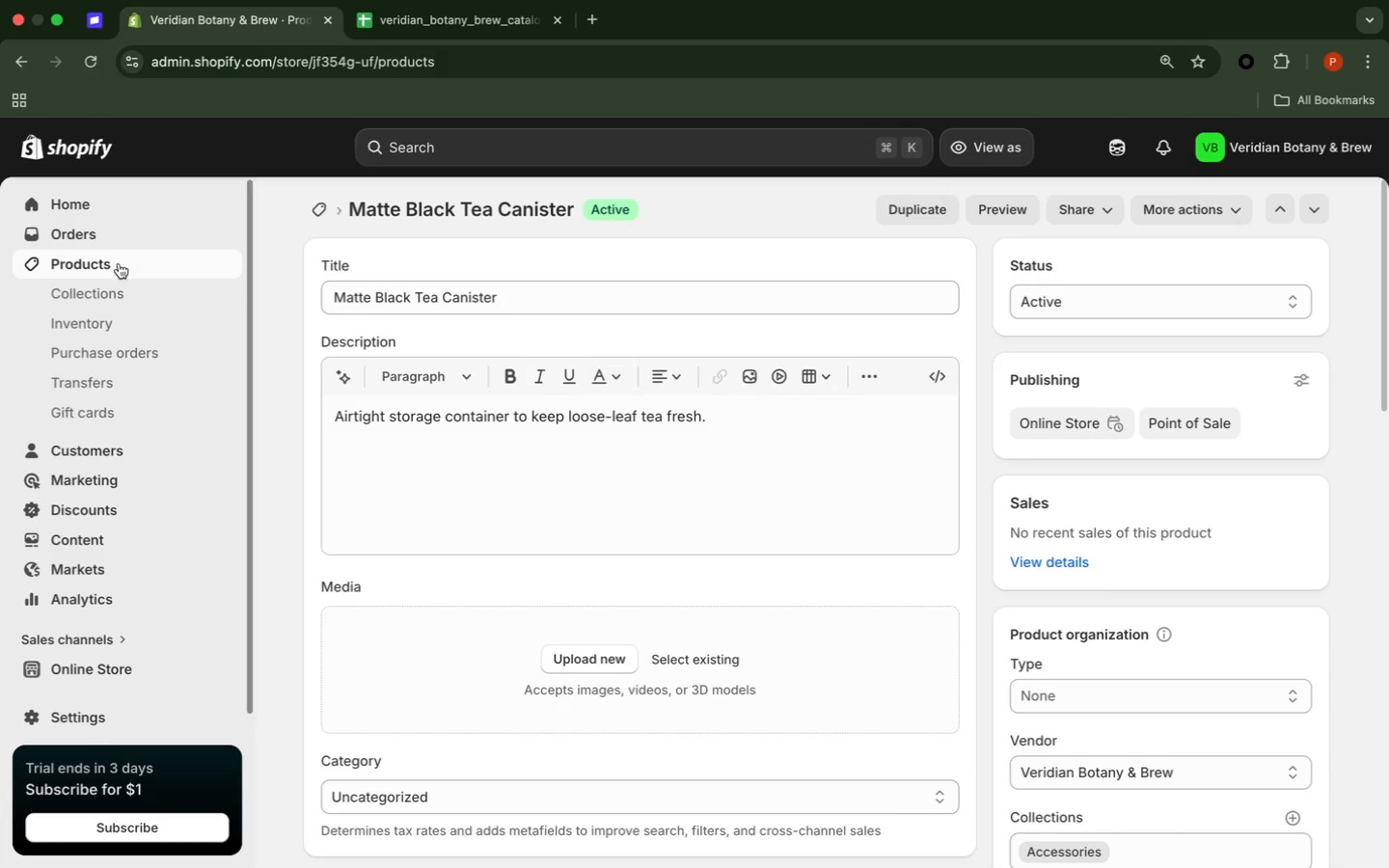 
mouse_move([1375, 364])
 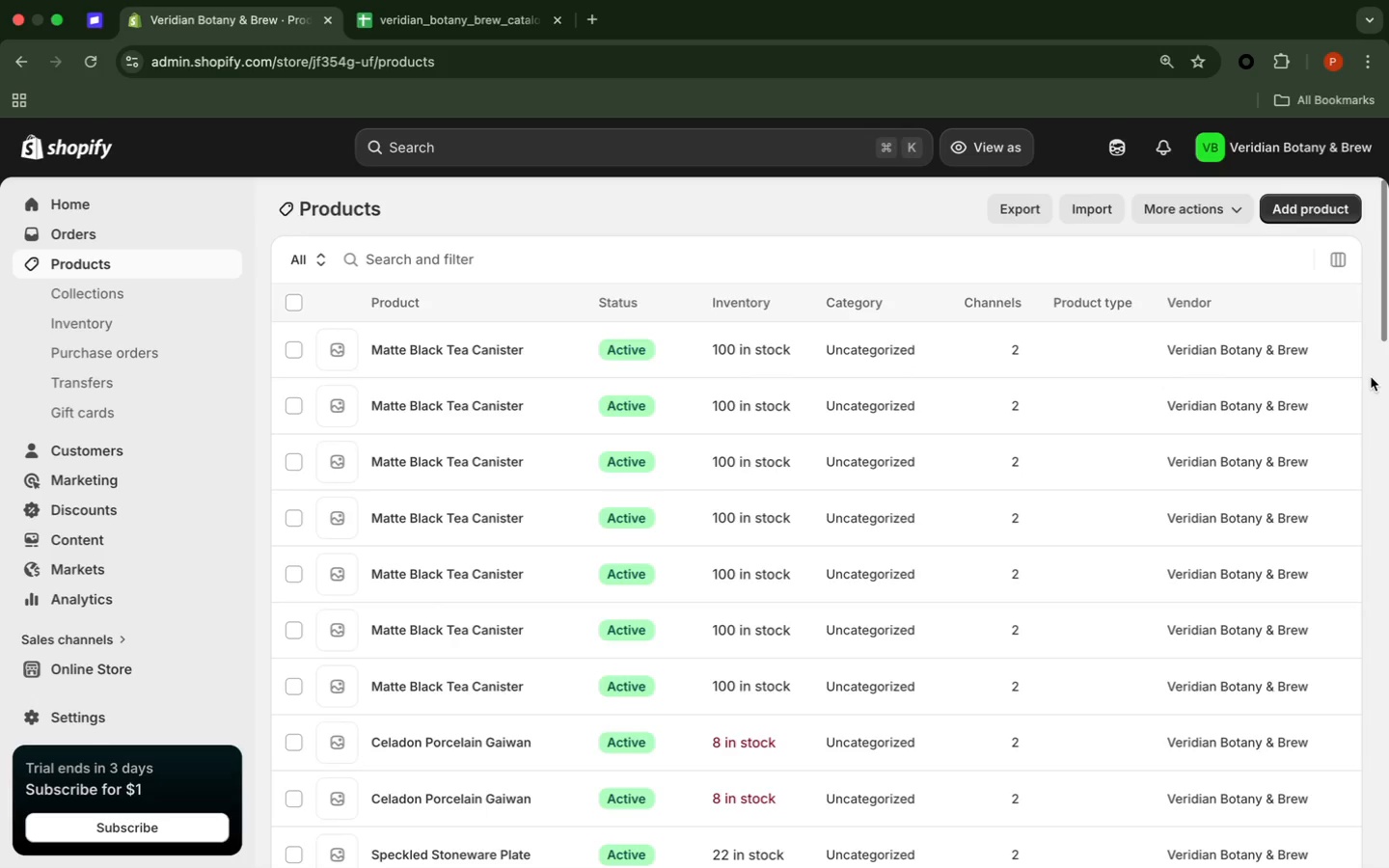 
left_click([1371, 377])
 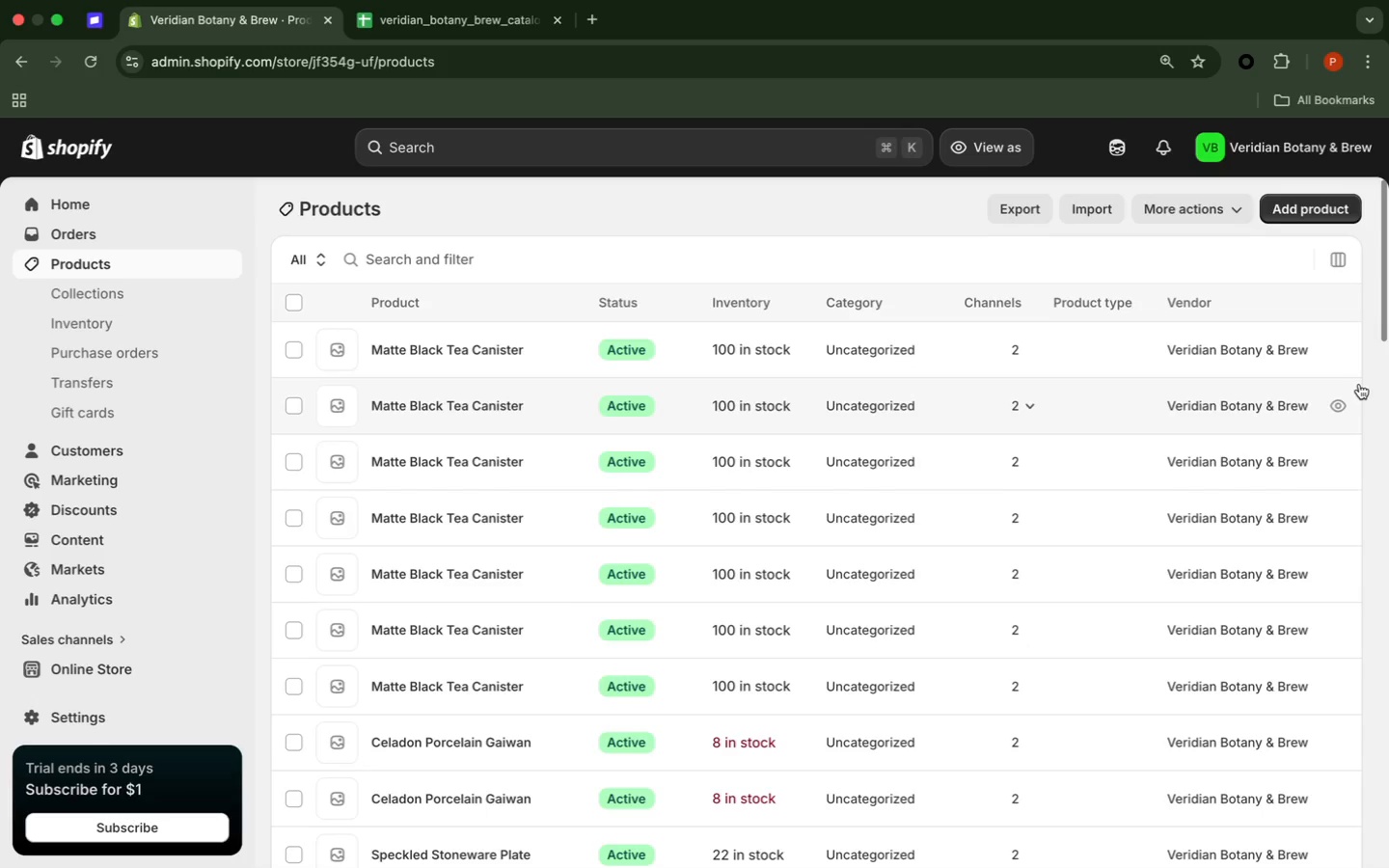 
scroll: coordinate [1358, 384], scroll_direction: down, amount: 5.0
 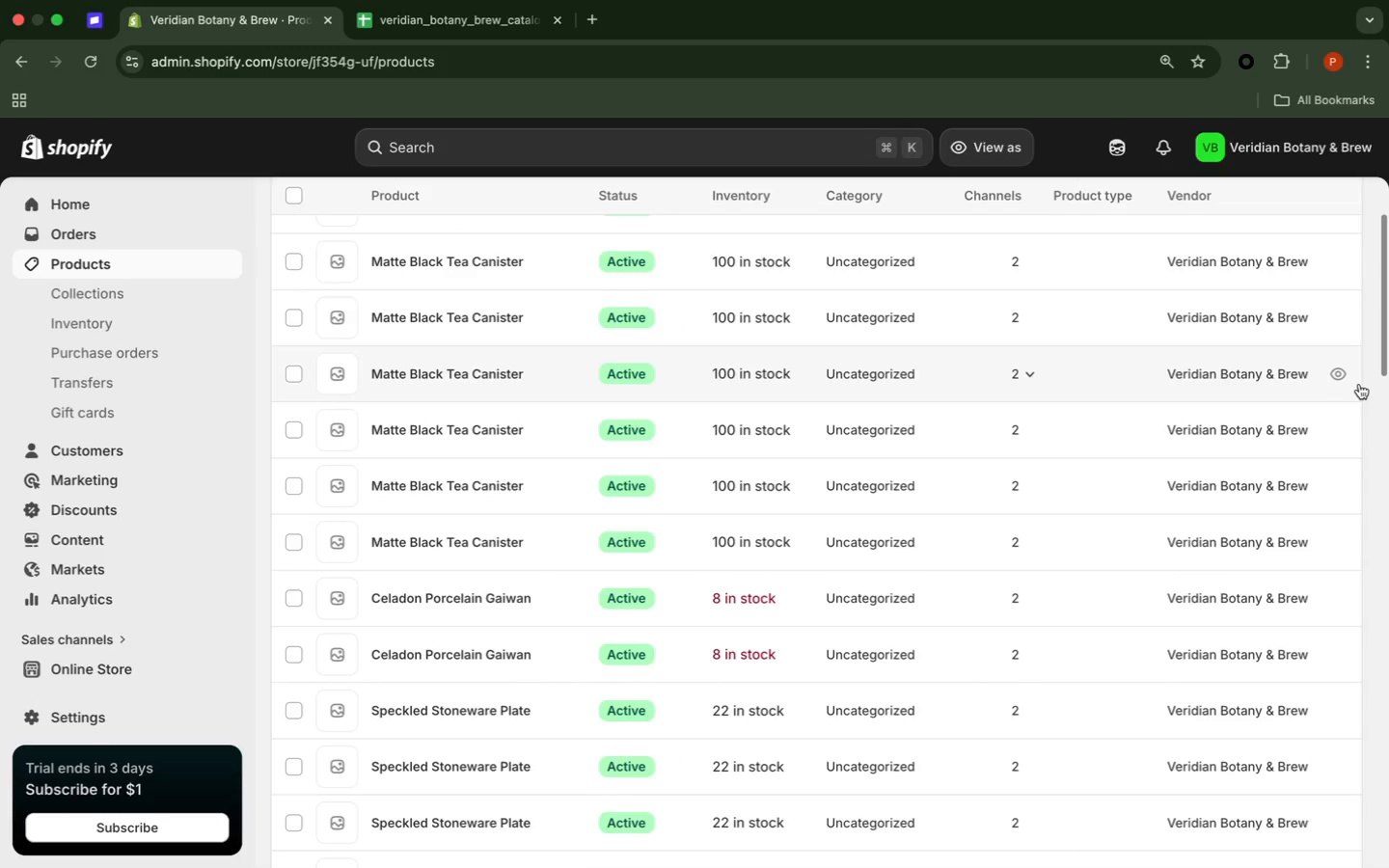 
scroll: coordinate [1359, 385], scroll_direction: up, amount: 5.0
 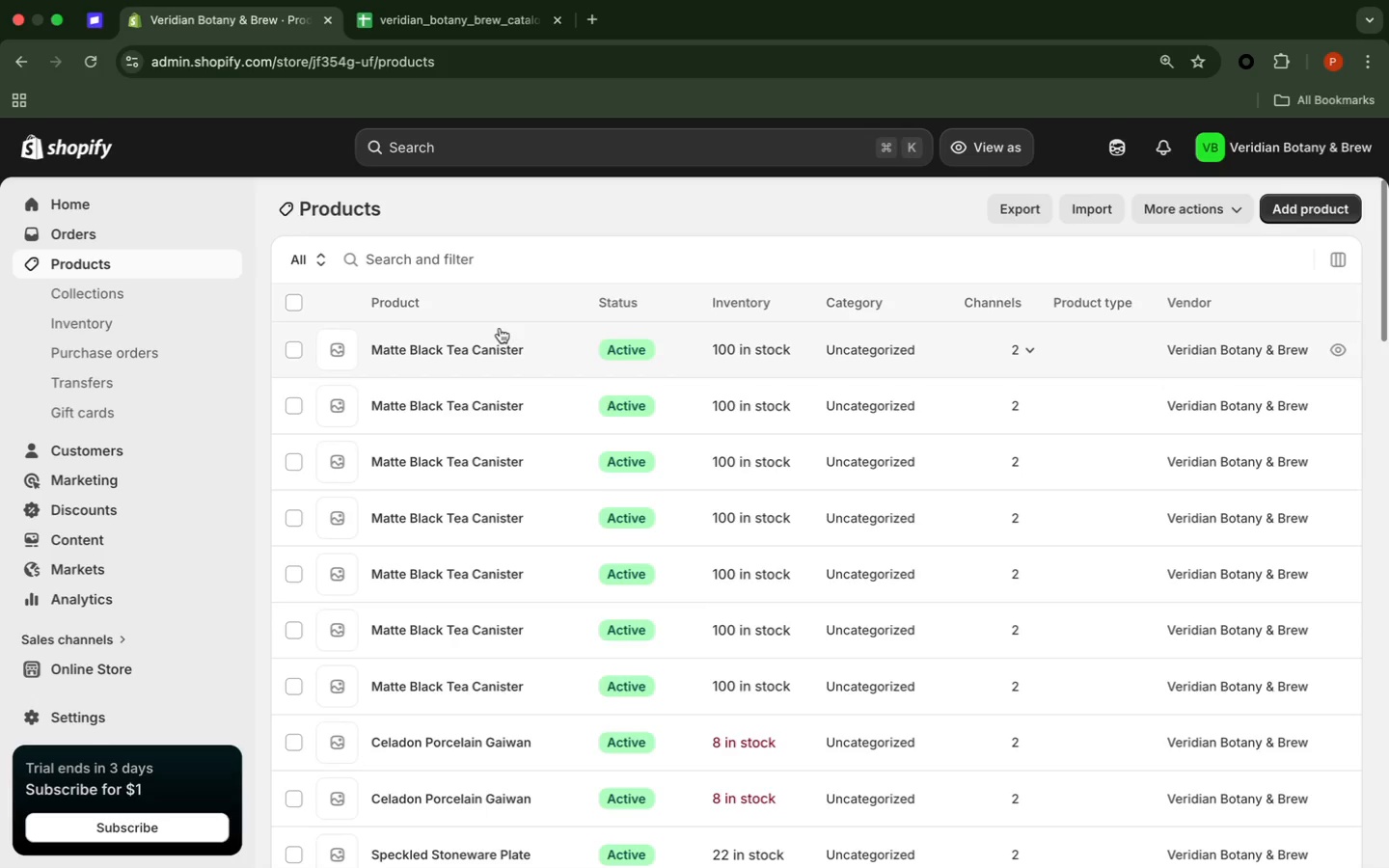 
wait(19.1)
 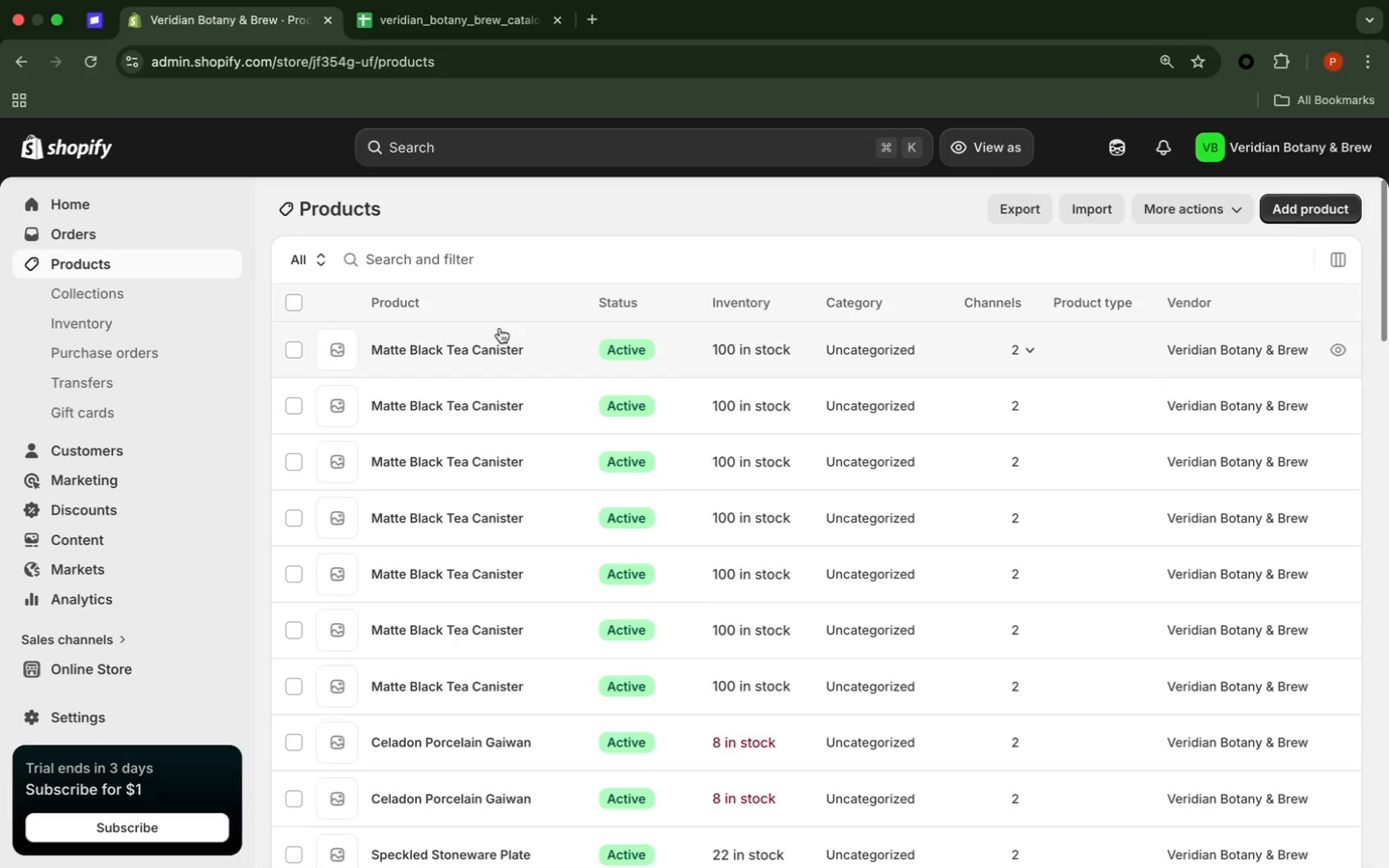 
left_click([464, 34])
 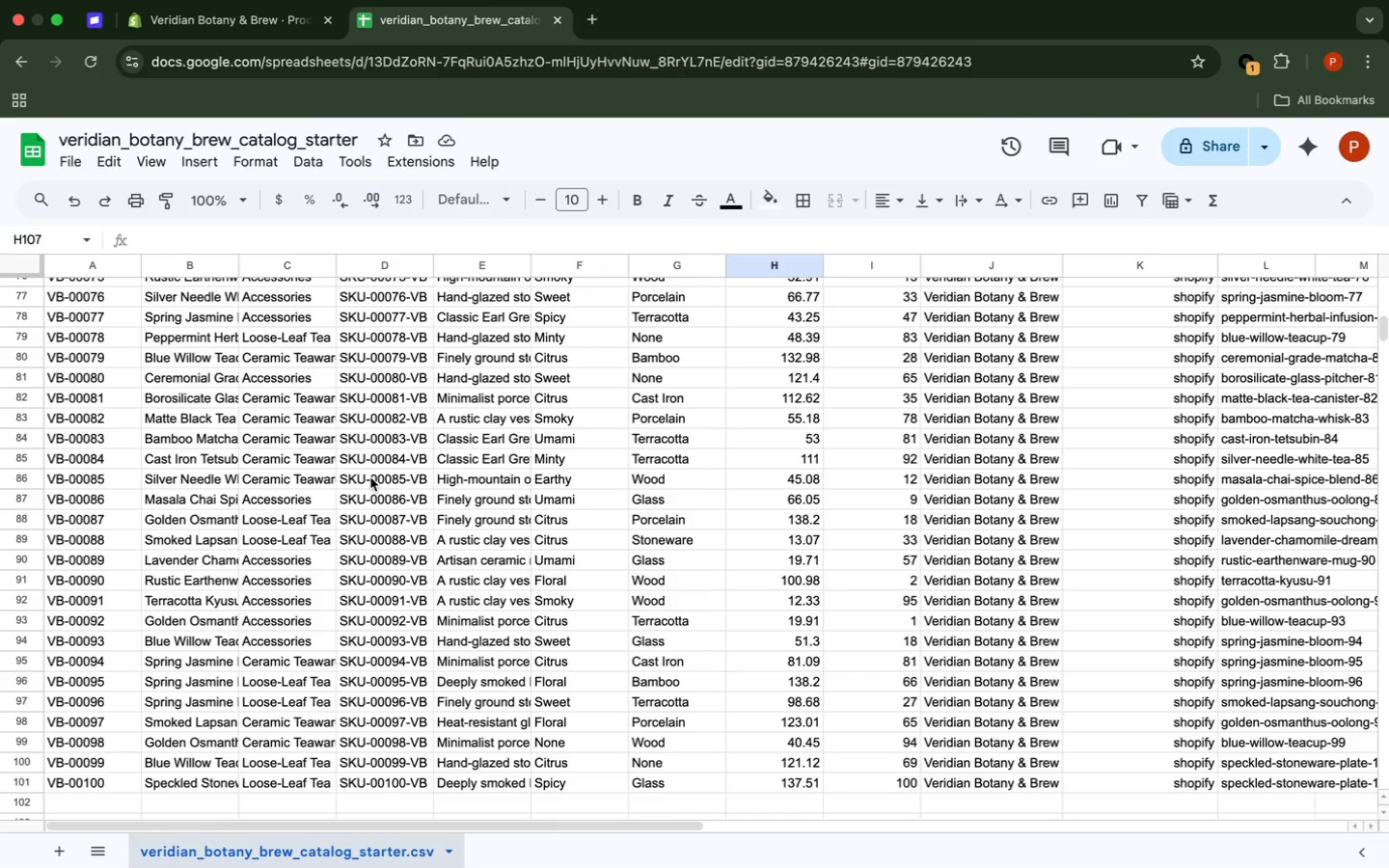 
scroll: coordinate [370, 477], scroll_direction: down, amount: 1.0
 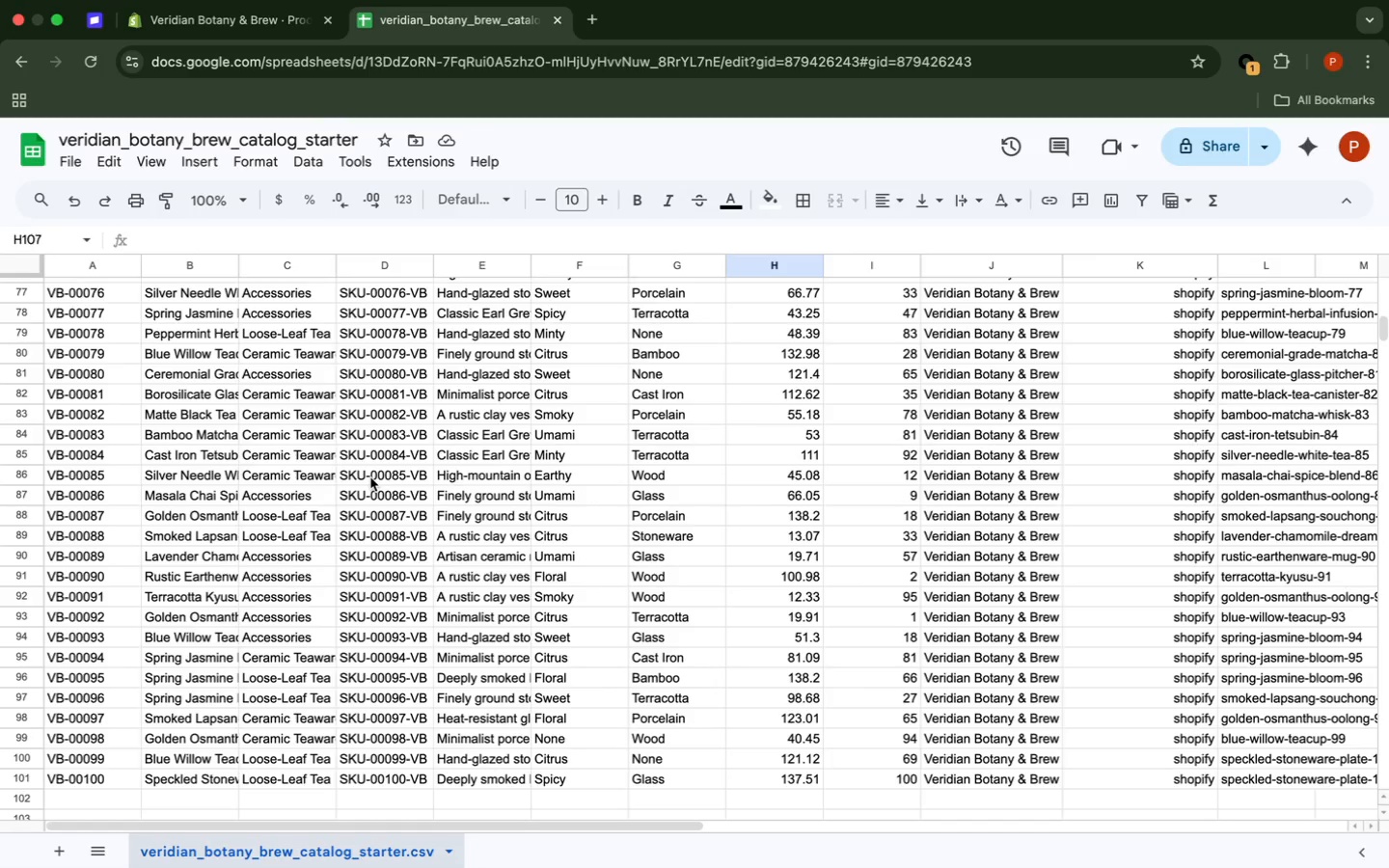 
scroll: coordinate [405, 445], scroll_direction: up, amount: 32.0
 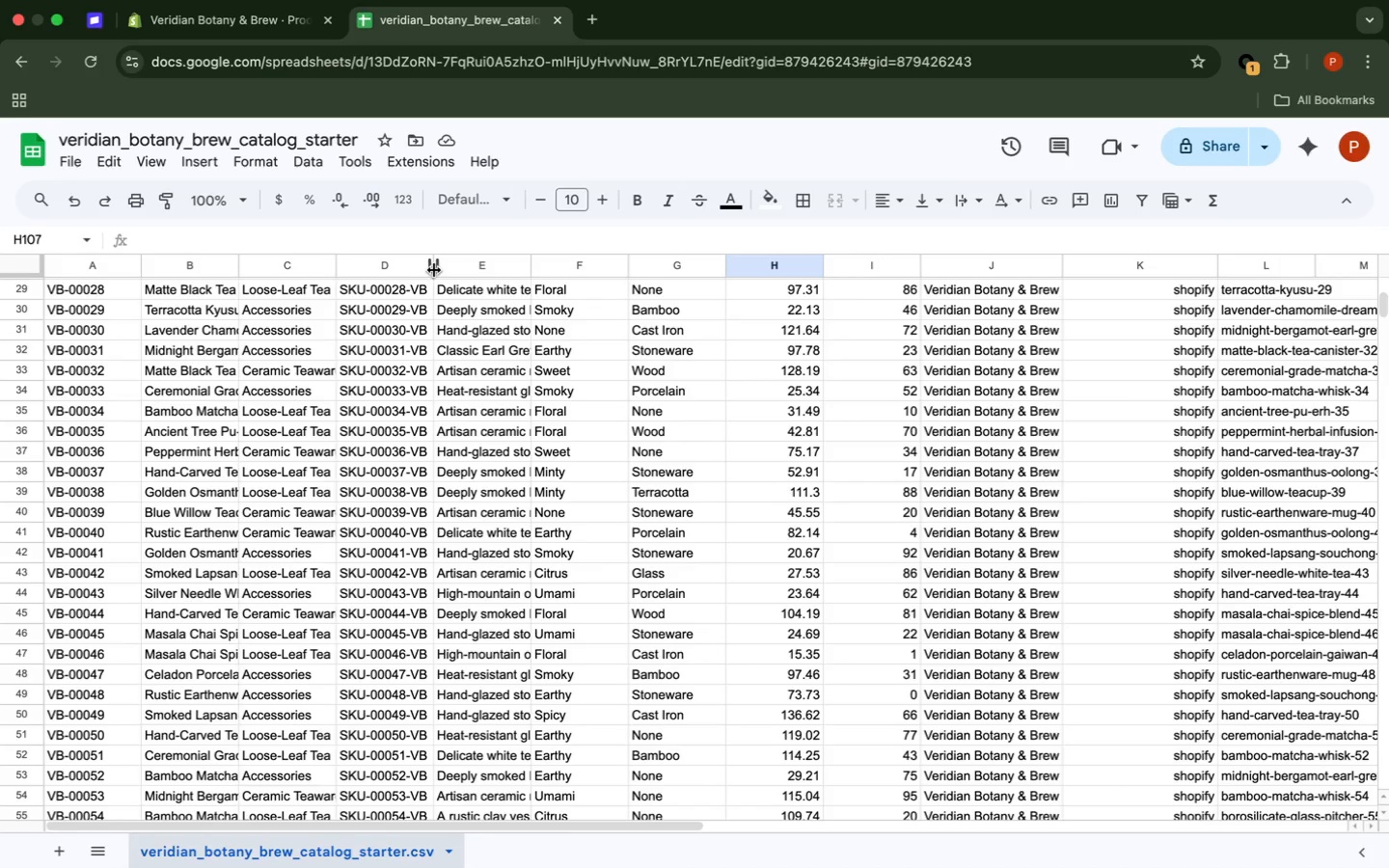 
wait(5.08)
 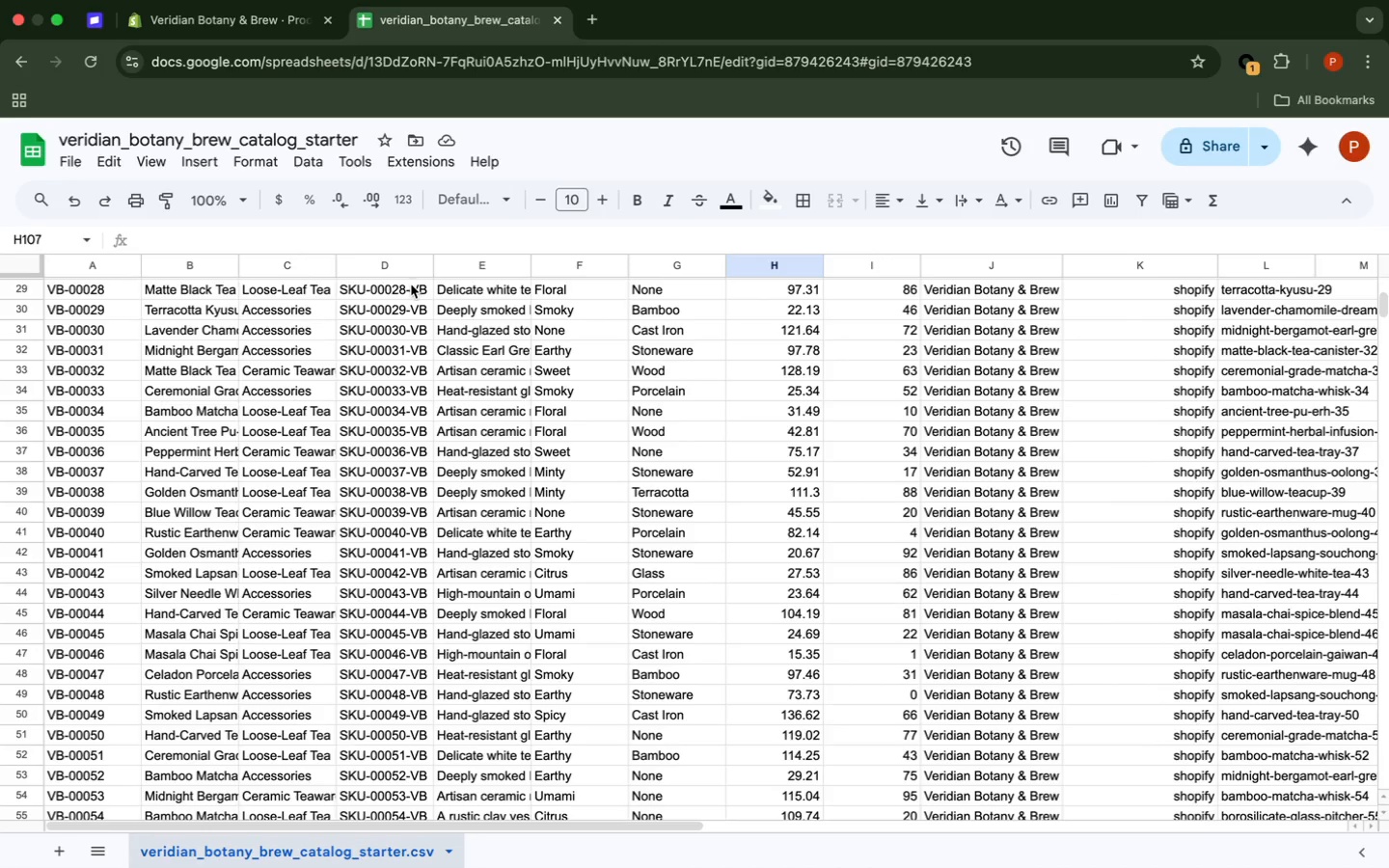 
scroll: coordinate [450, 266], scroll_direction: down, amount: 10.0
 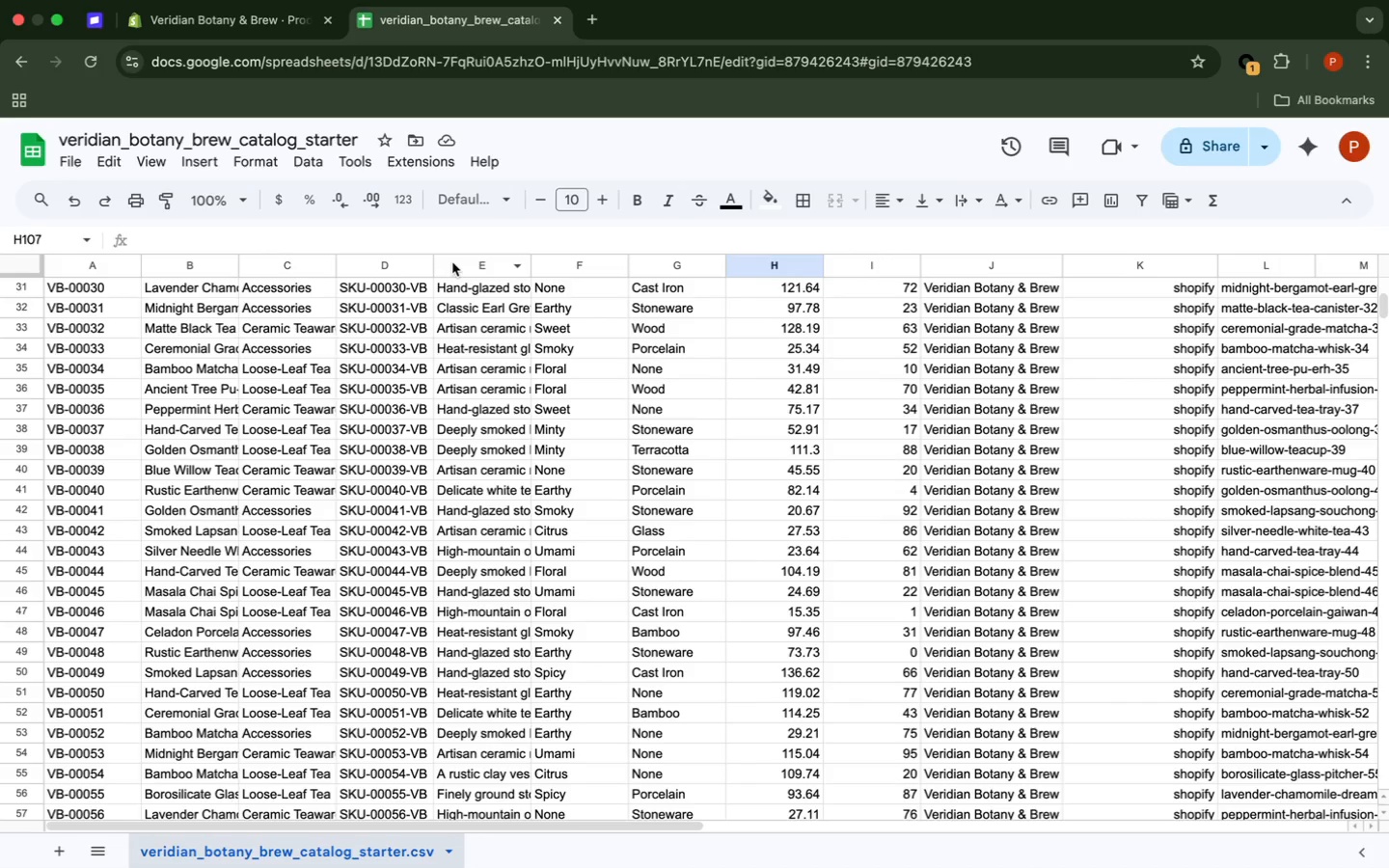 
scroll: coordinate [452, 262], scroll_direction: down, amount: 1.0
 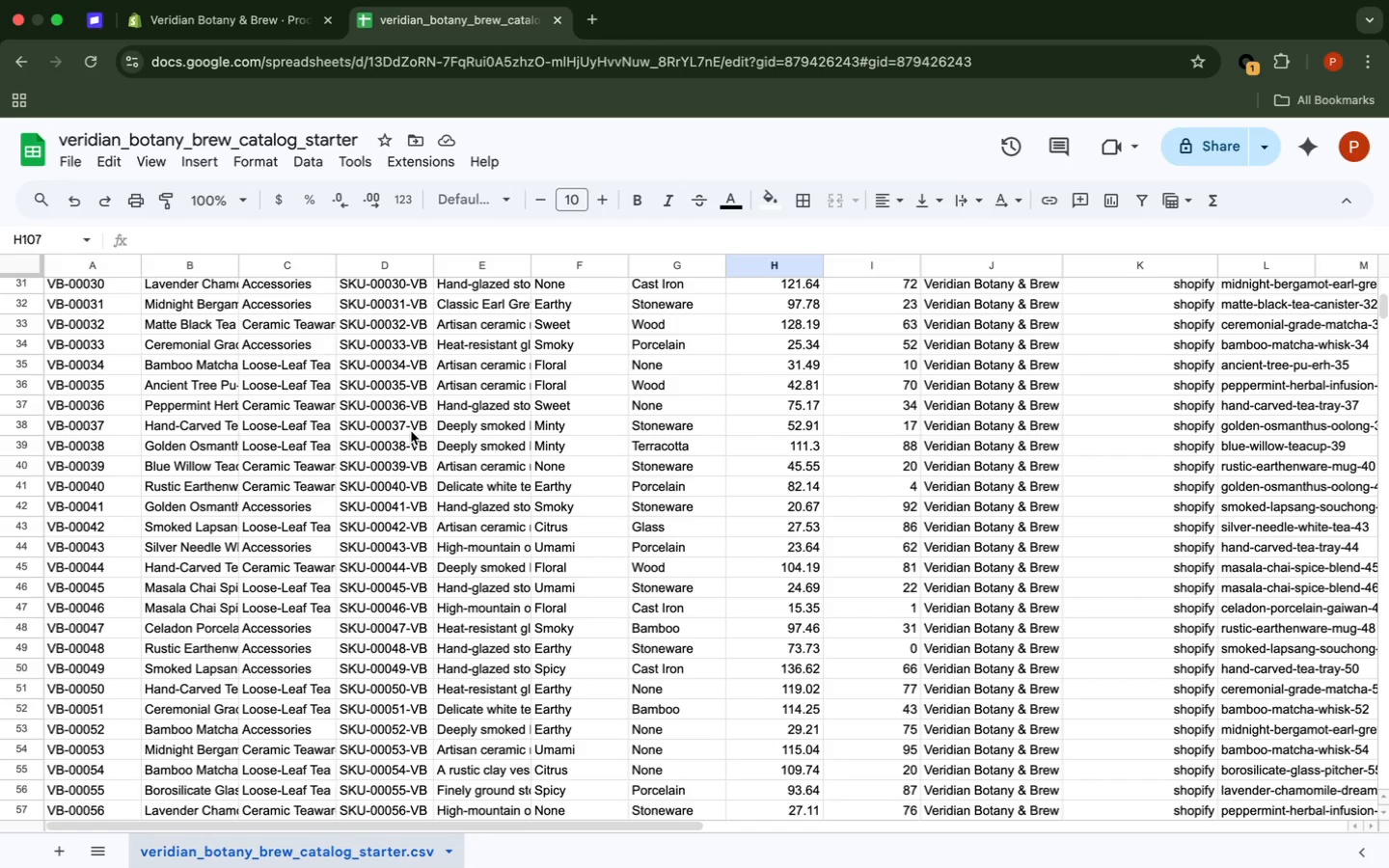 
wait(11.9)
 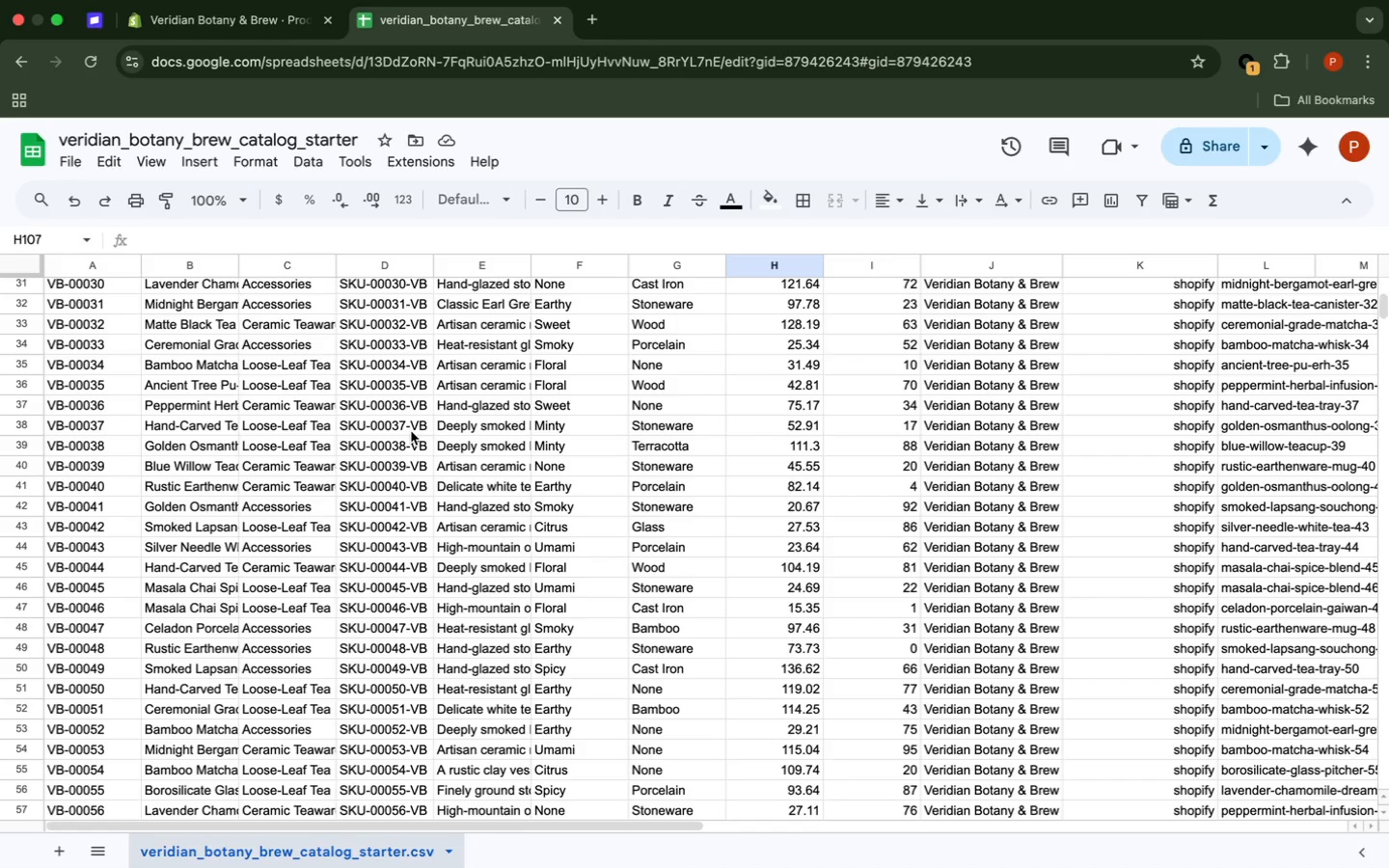 
scroll: coordinate [346, 472], scroll_direction: up, amount: 8.0
 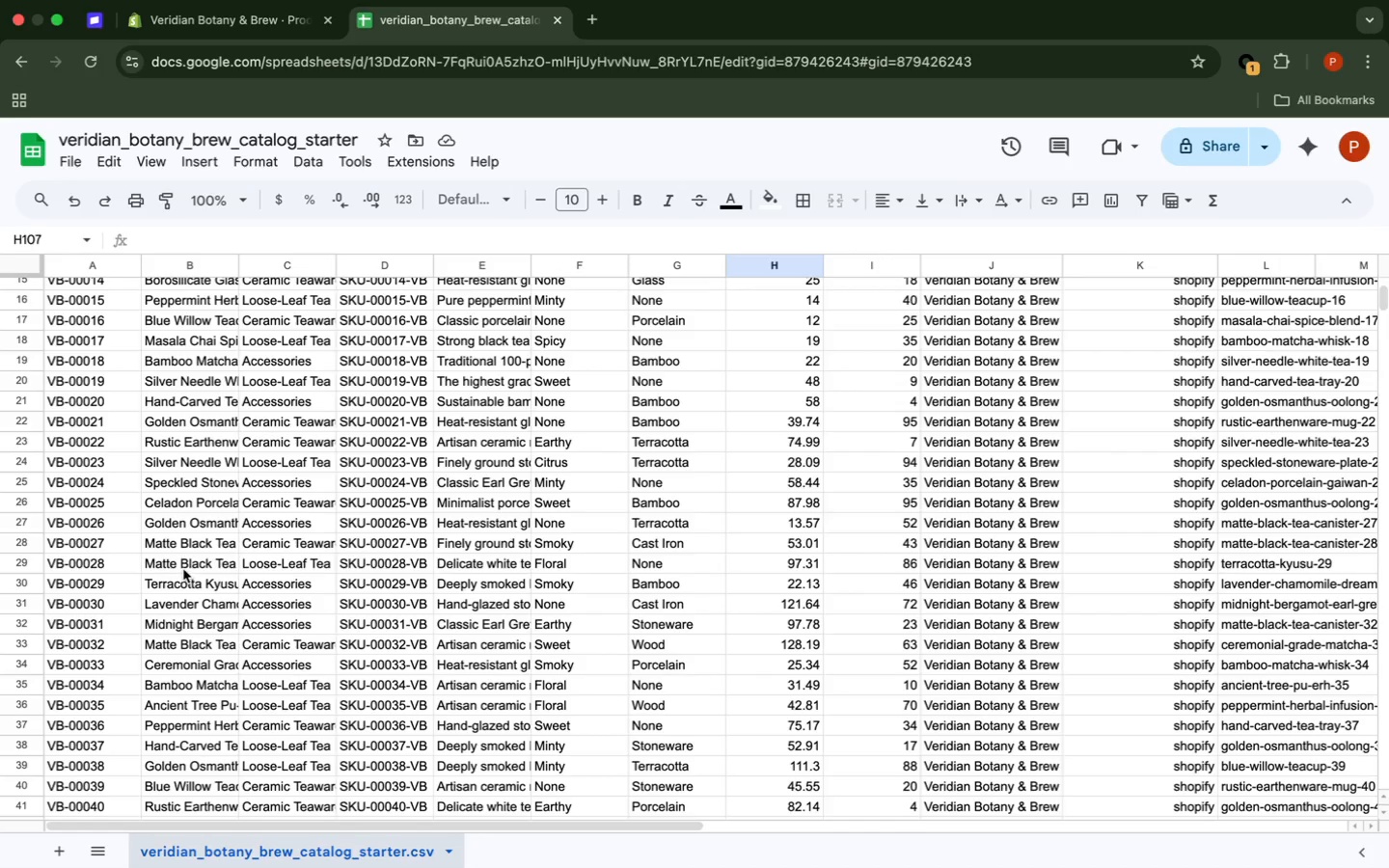 
wait(7.22)
 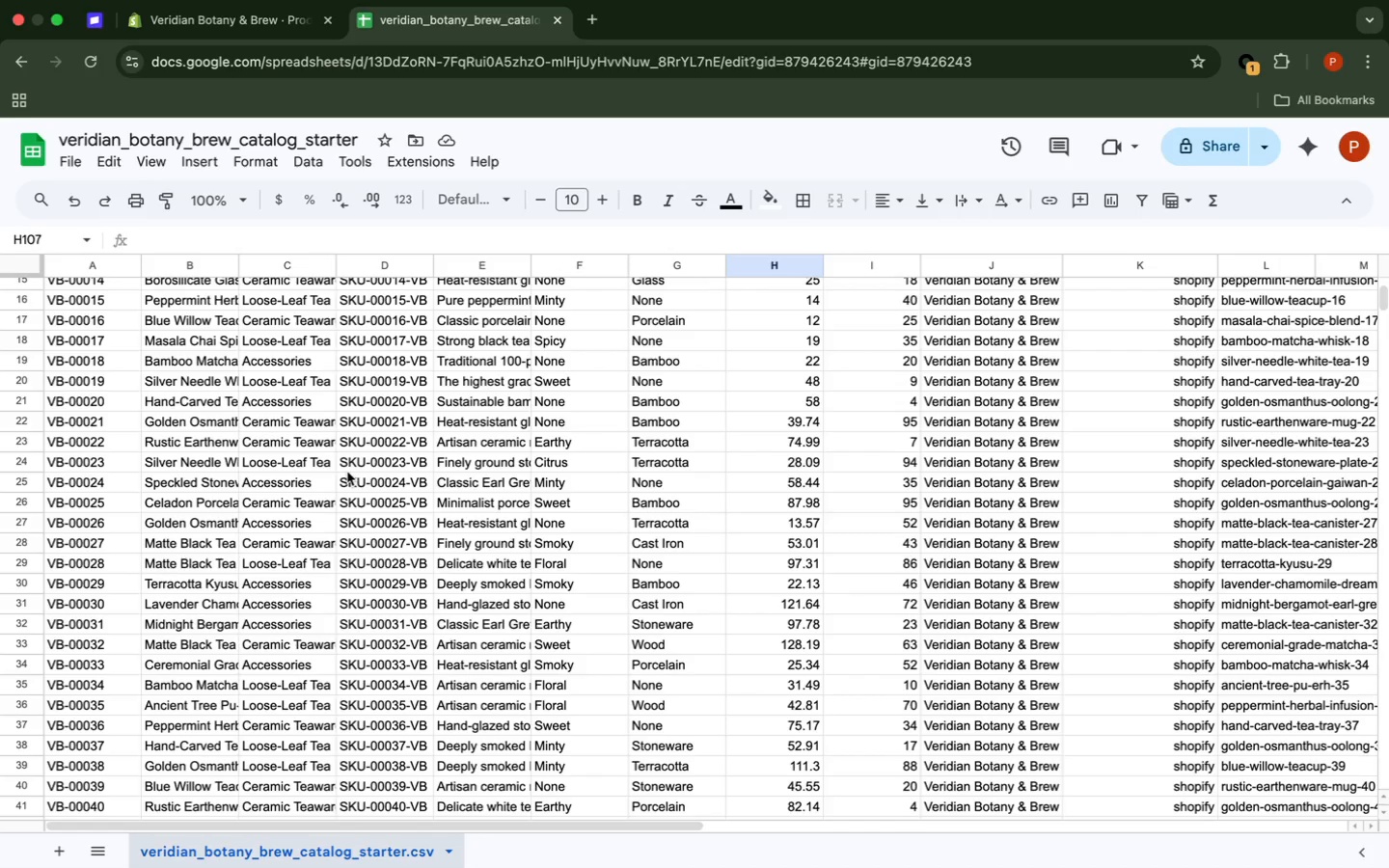 
scroll: coordinate [185, 550], scroll_direction: down, amount: 35.0
 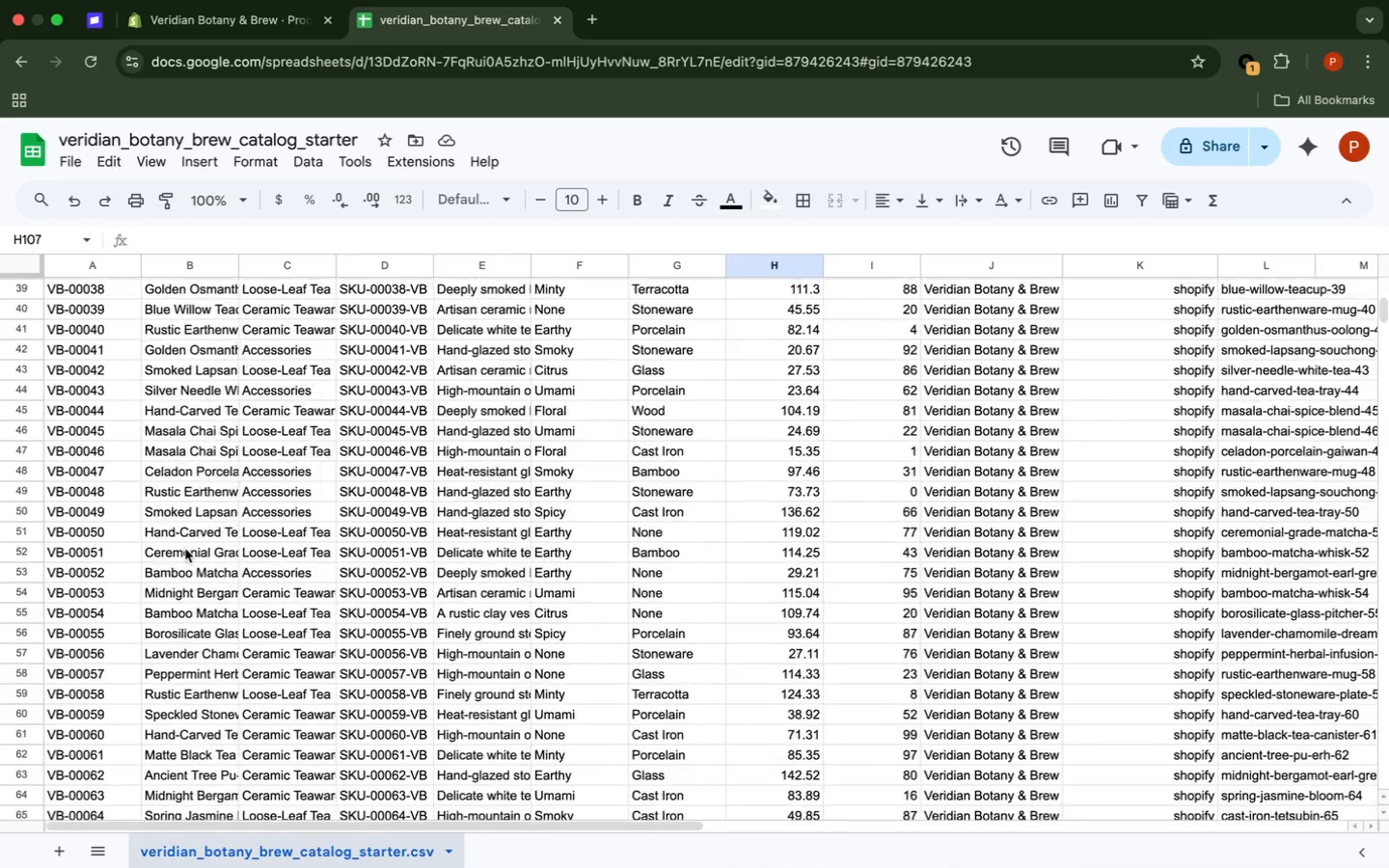 
scroll: coordinate [186, 545], scroll_direction: down, amount: 23.0
 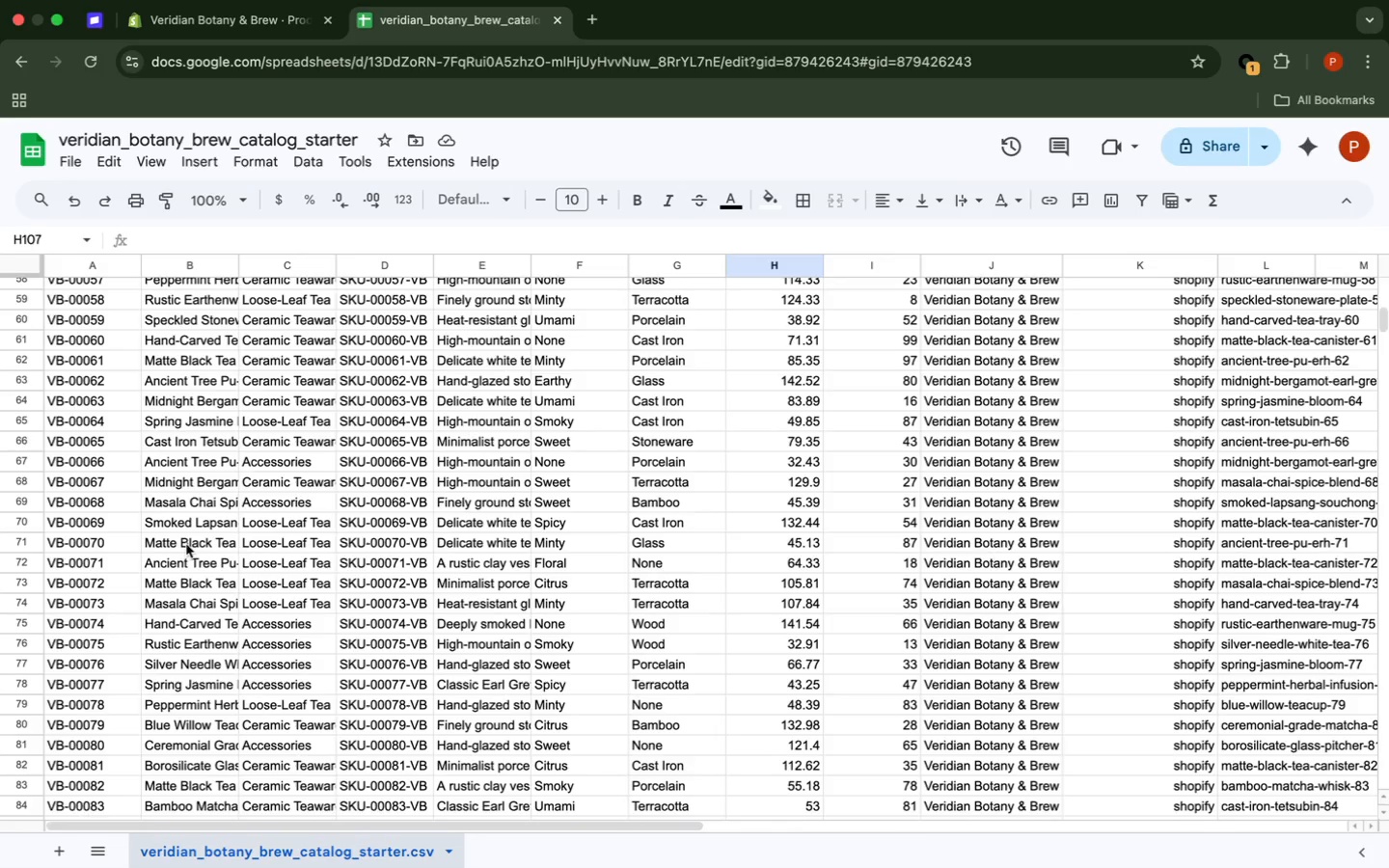 
scroll: coordinate [188, 535], scroll_direction: down, amount: 29.0
 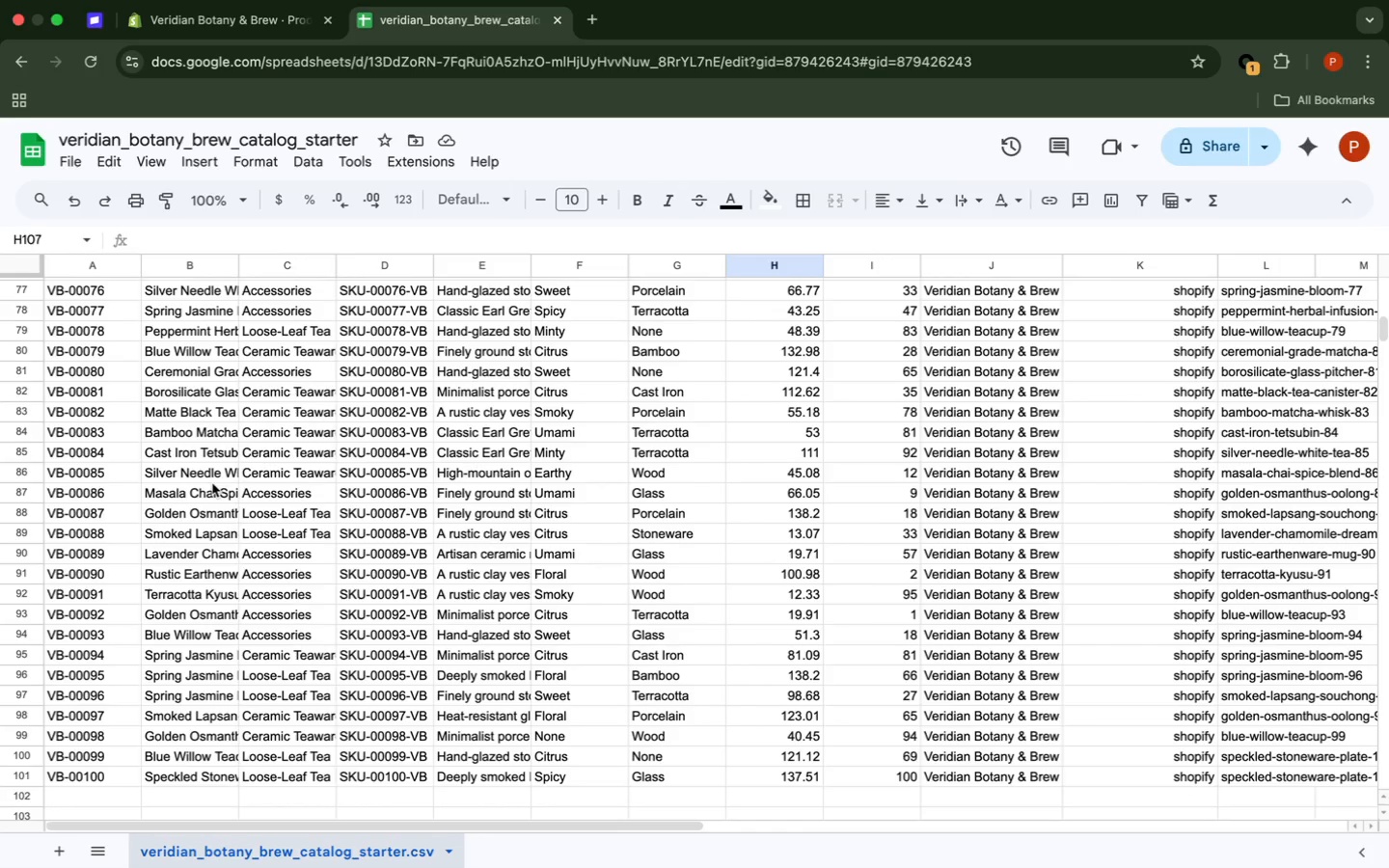 
scroll: coordinate [348, 455], scroll_direction: up, amount: 34.0
 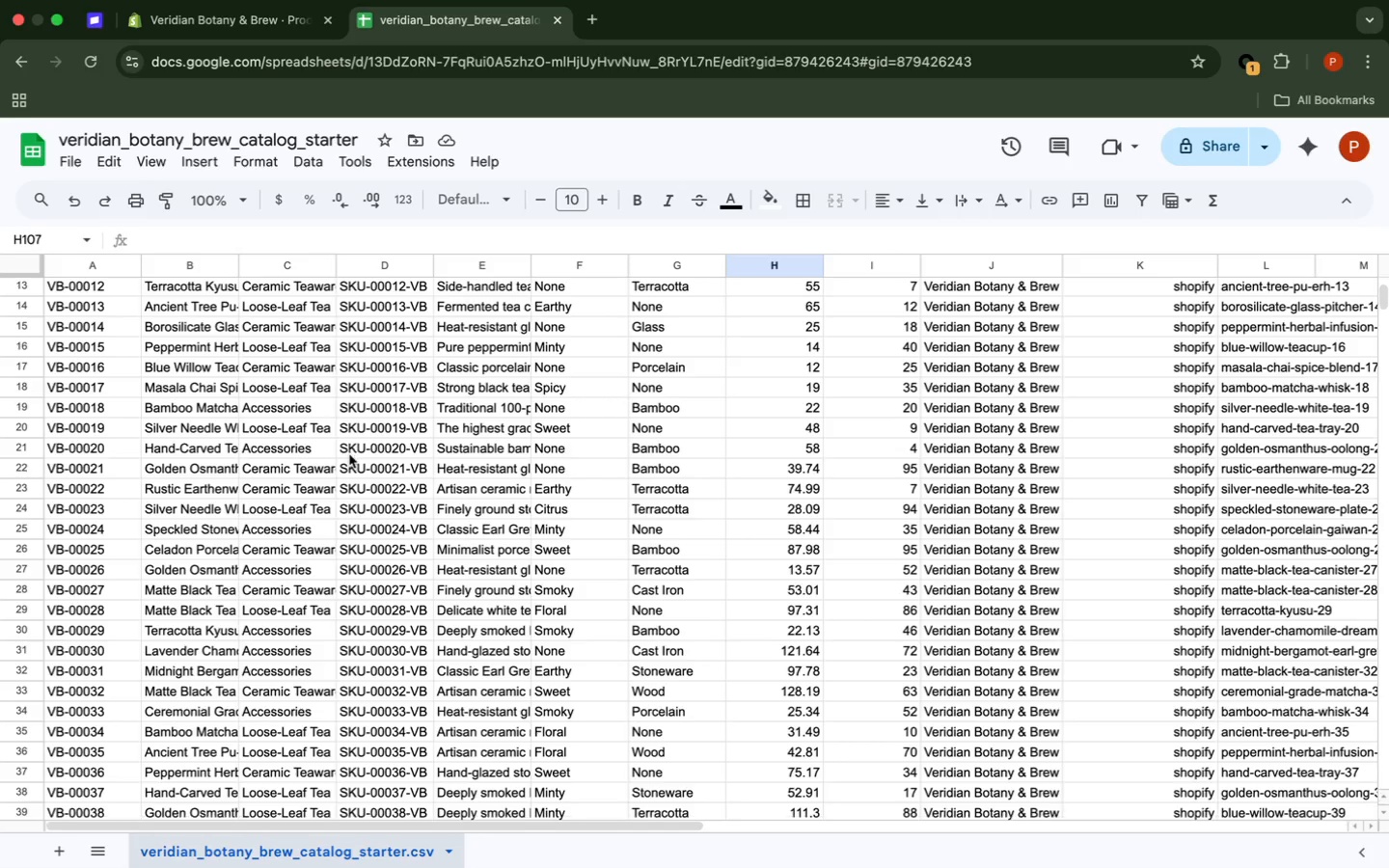 
scroll: coordinate [355, 448], scroll_direction: down, amount: 7.0
 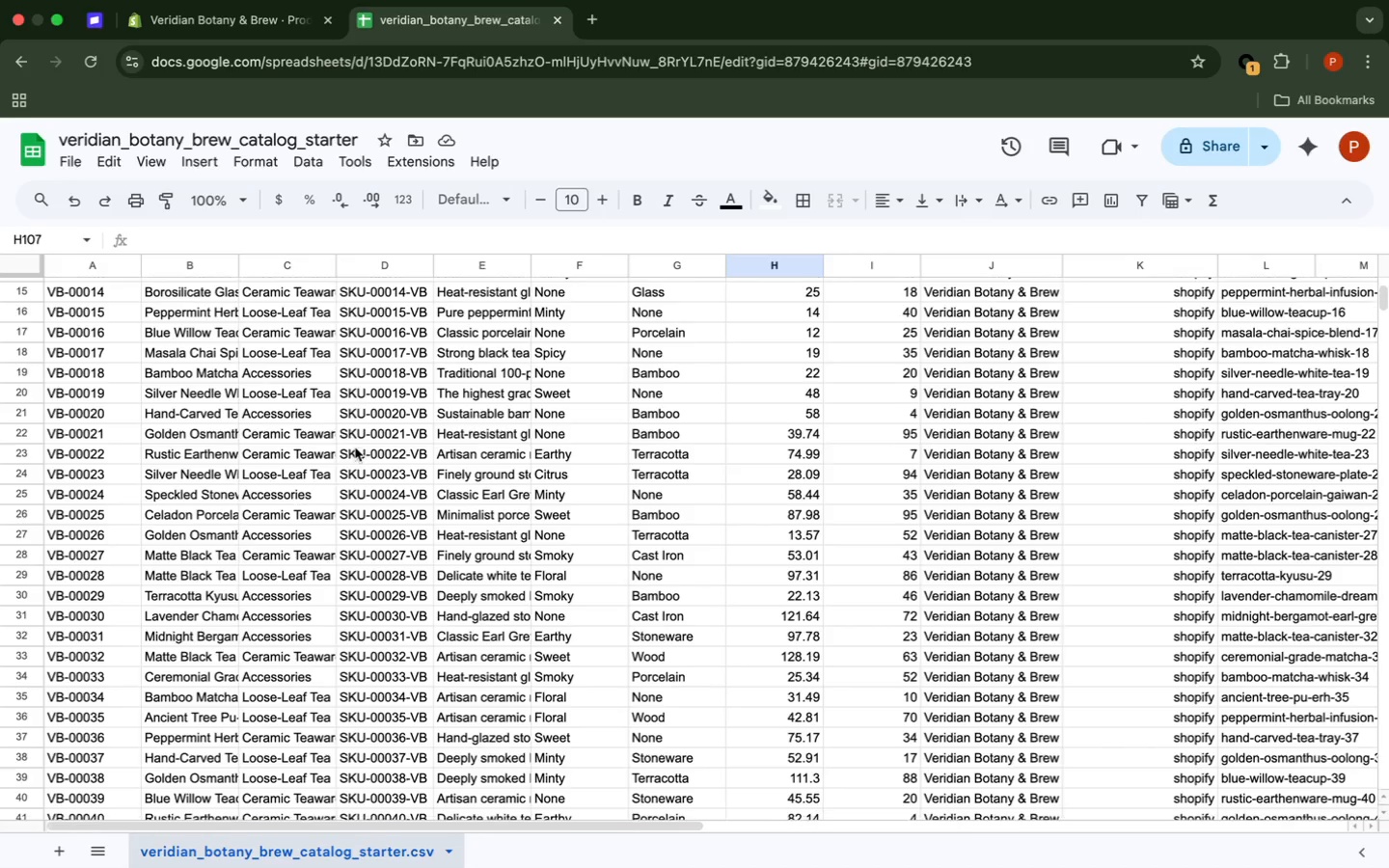 
scroll: coordinate [366, 437], scroll_direction: down, amount: 24.0
 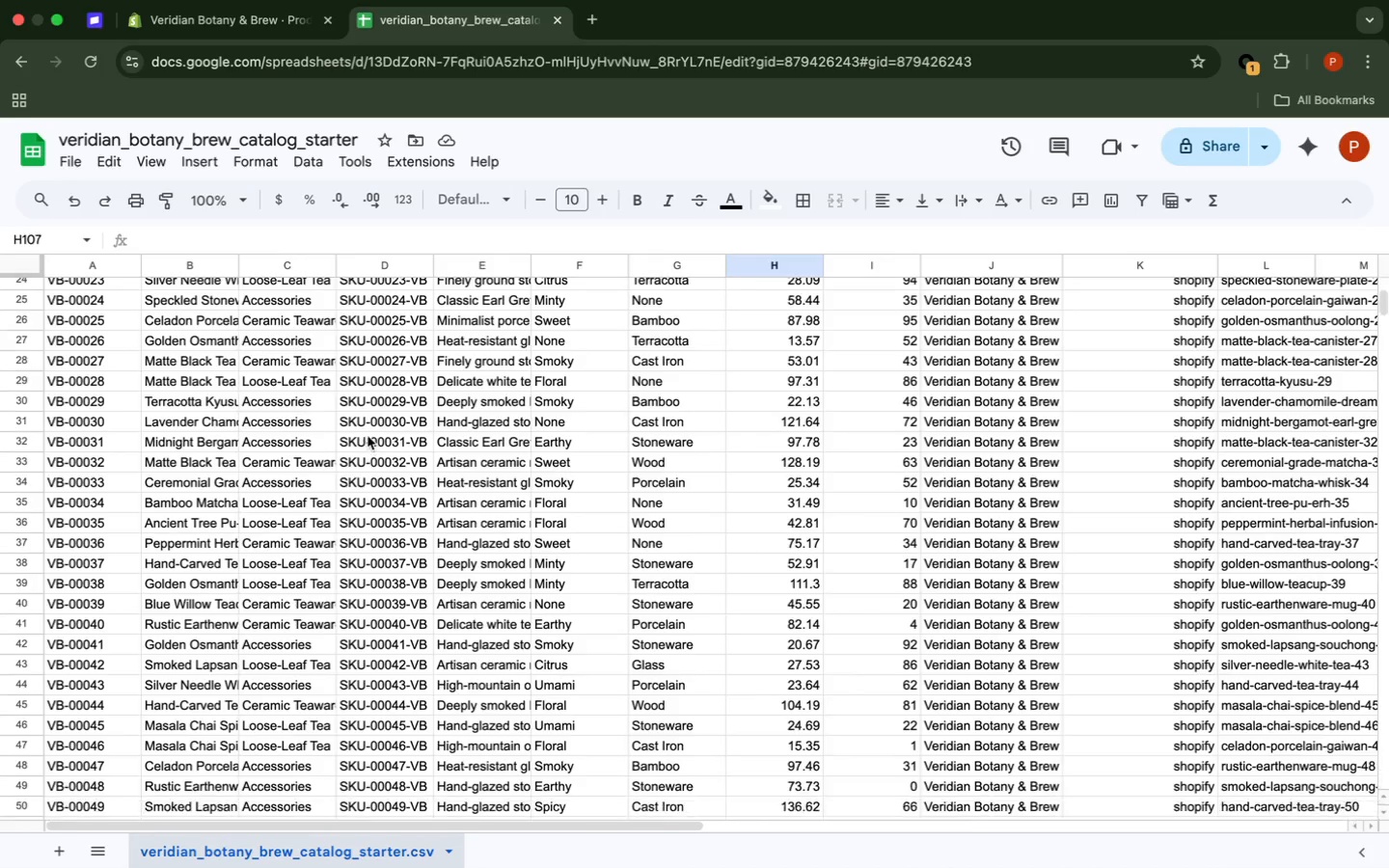 
scroll: coordinate [389, 412], scroll_direction: down, amount: 31.0
 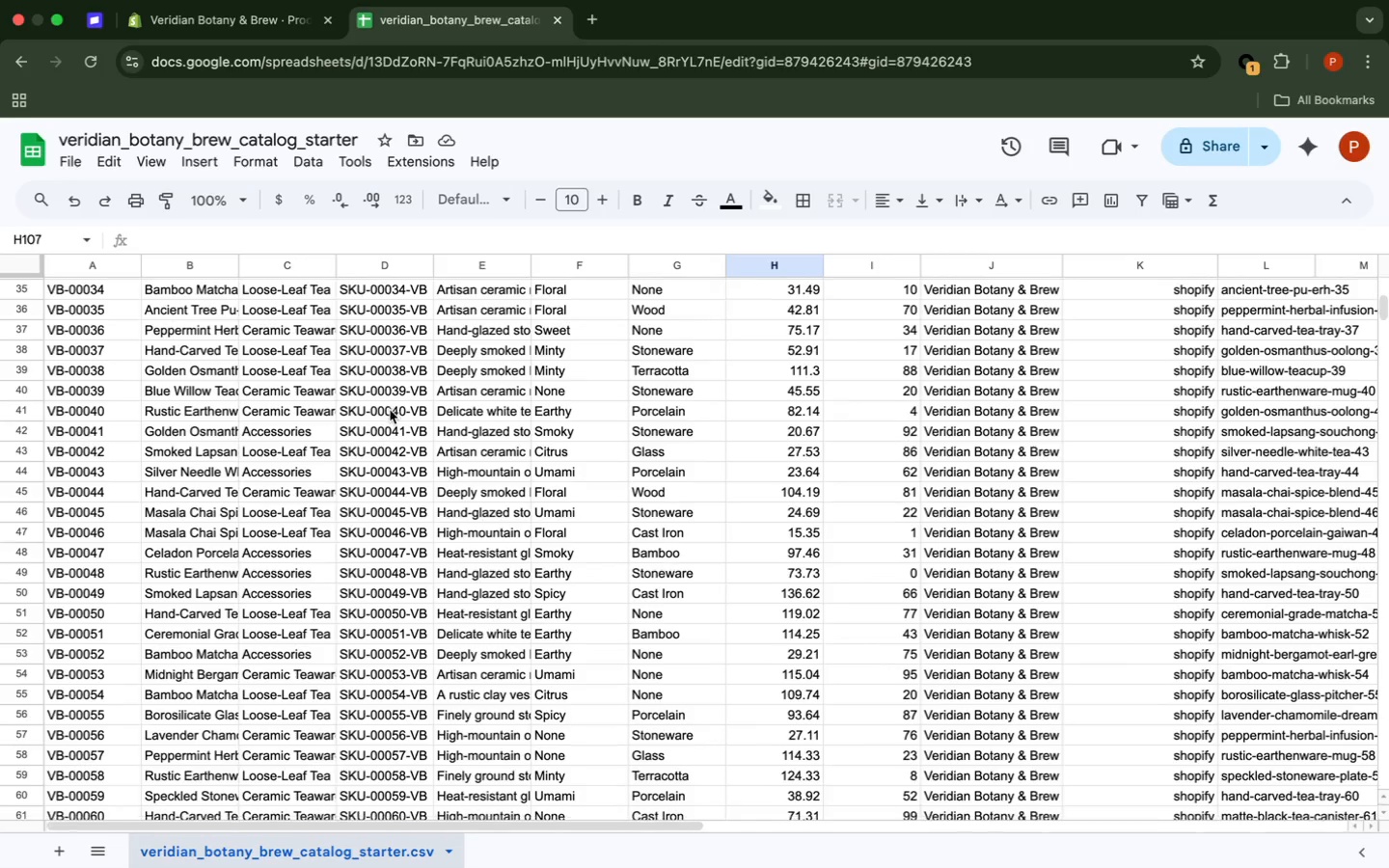 
scroll: coordinate [399, 401], scroll_direction: down, amount: 21.0
 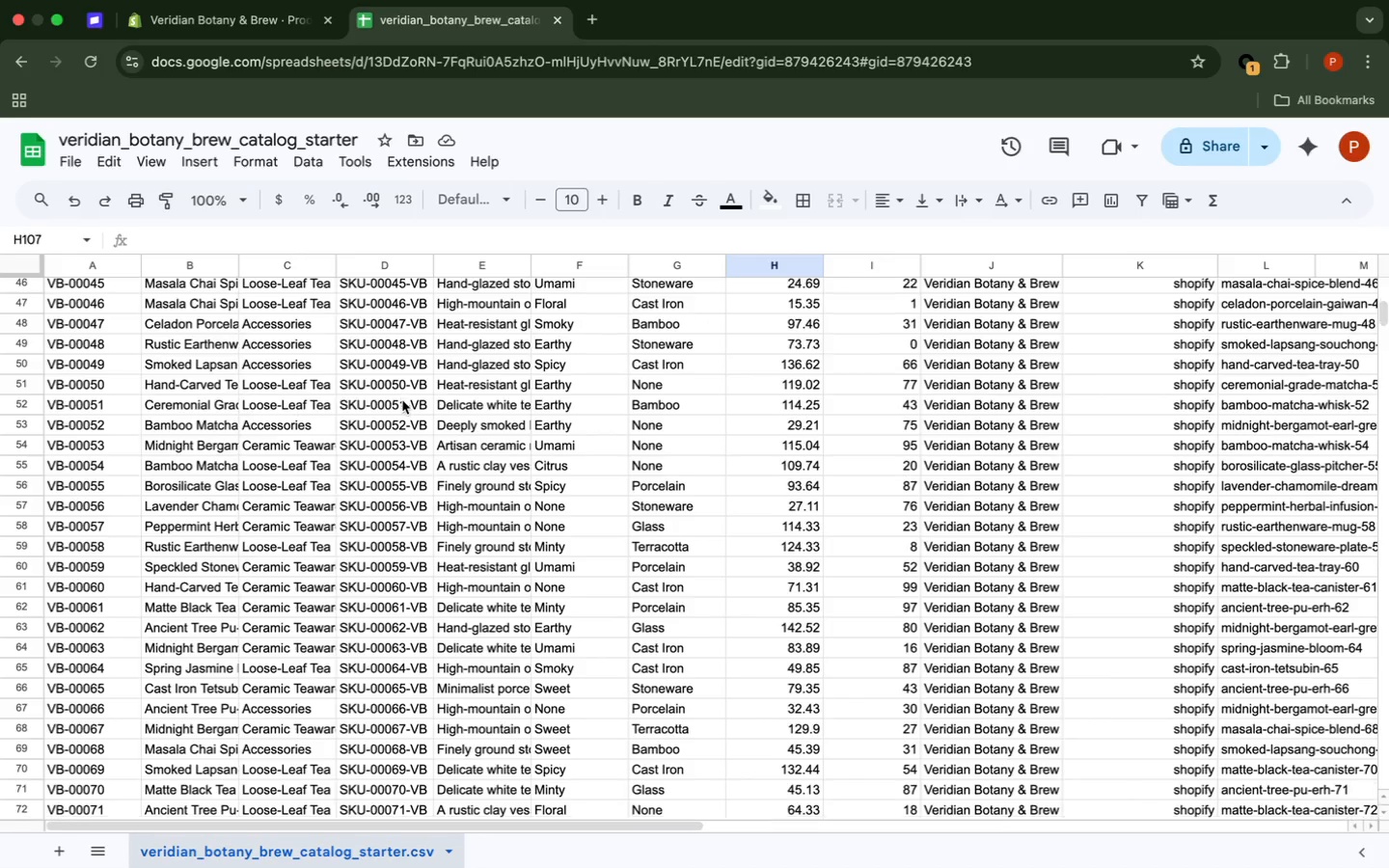 
scroll: coordinate [421, 392], scroll_direction: down, amount: 37.0
 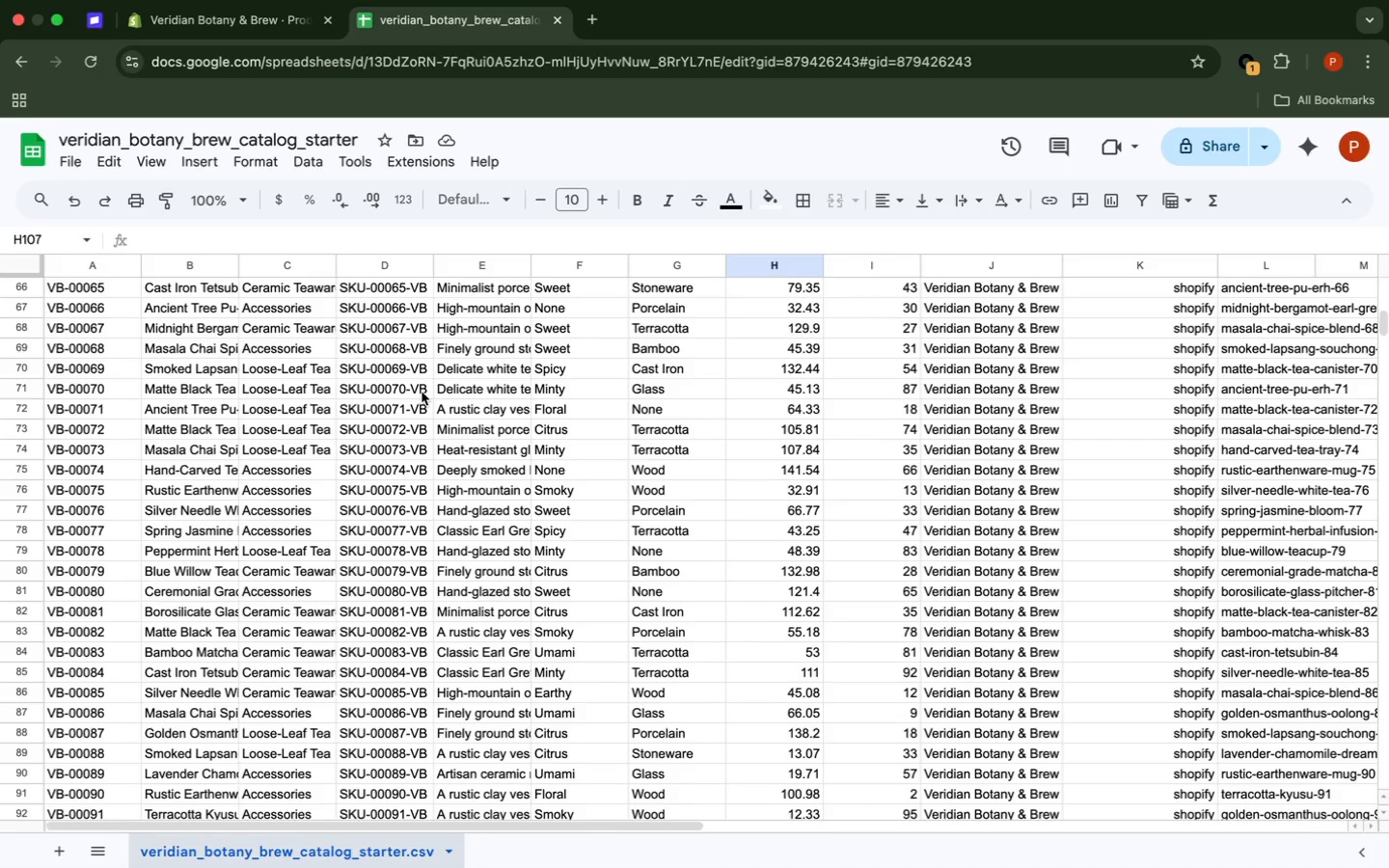 
scroll: coordinate [422, 392], scroll_direction: down, amount: 23.0
 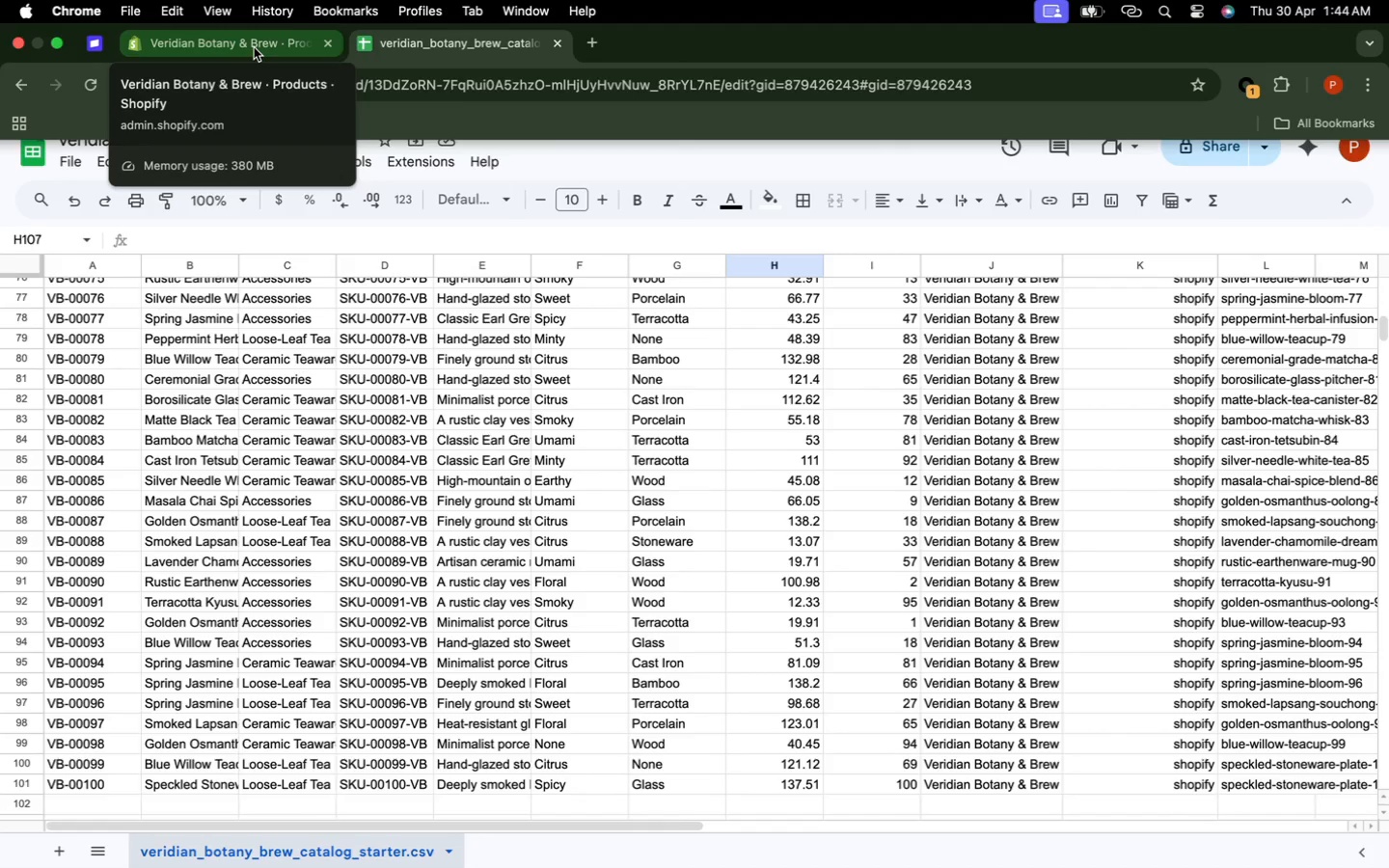 
wait(8.88)
 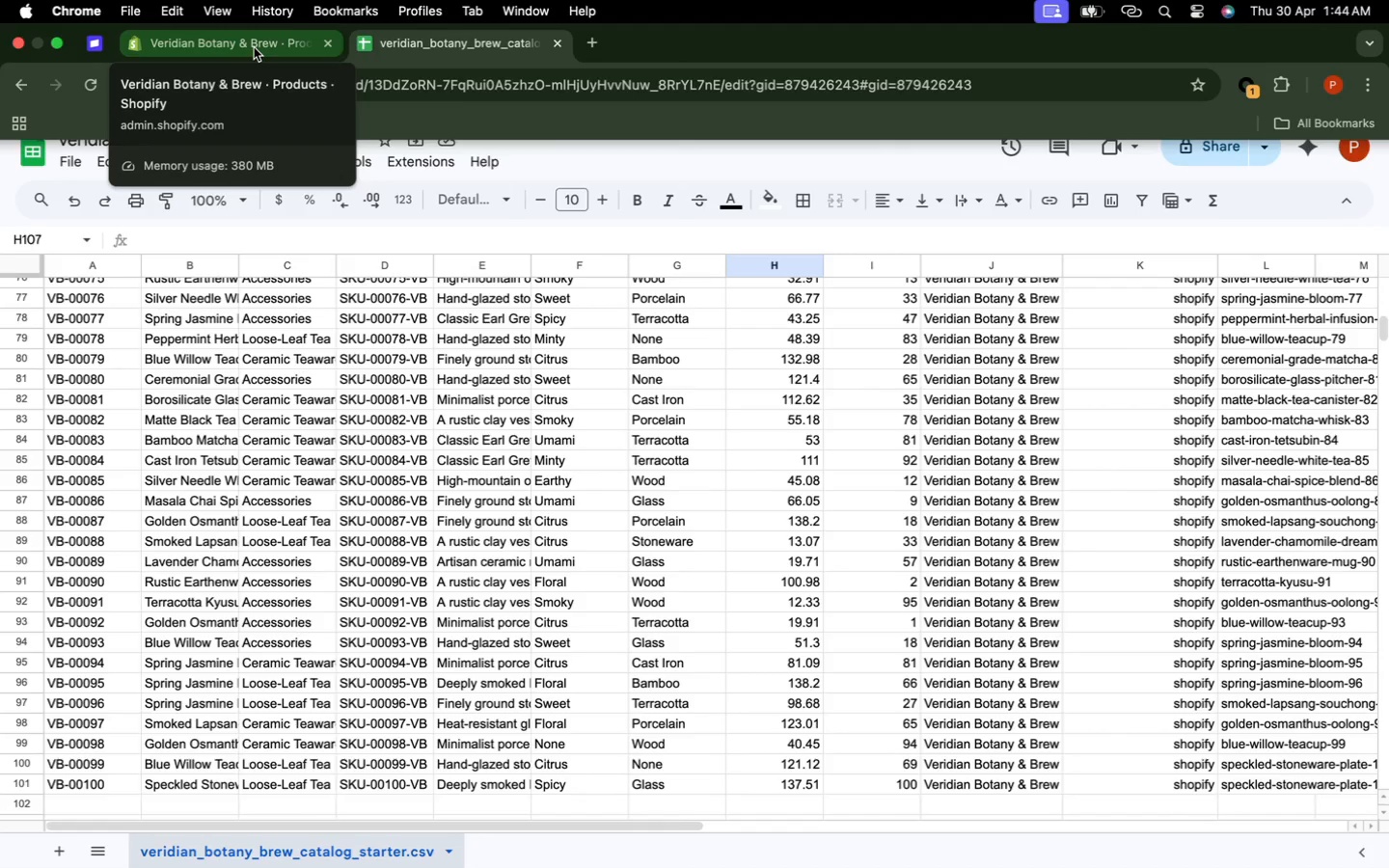 
left_click([254, 47])
 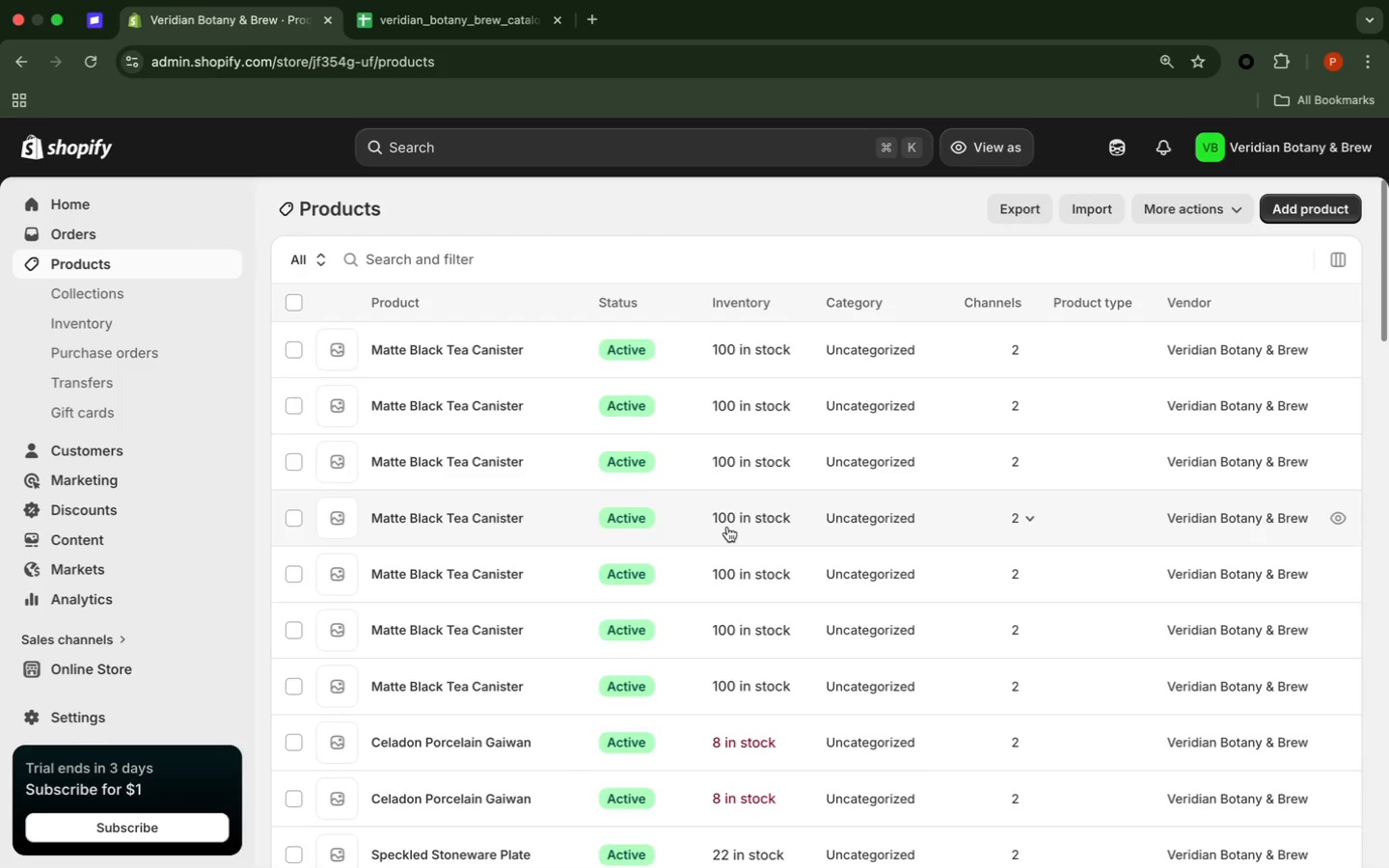 
scroll: coordinate [724, 523], scroll_direction: down, amount: 51.0
 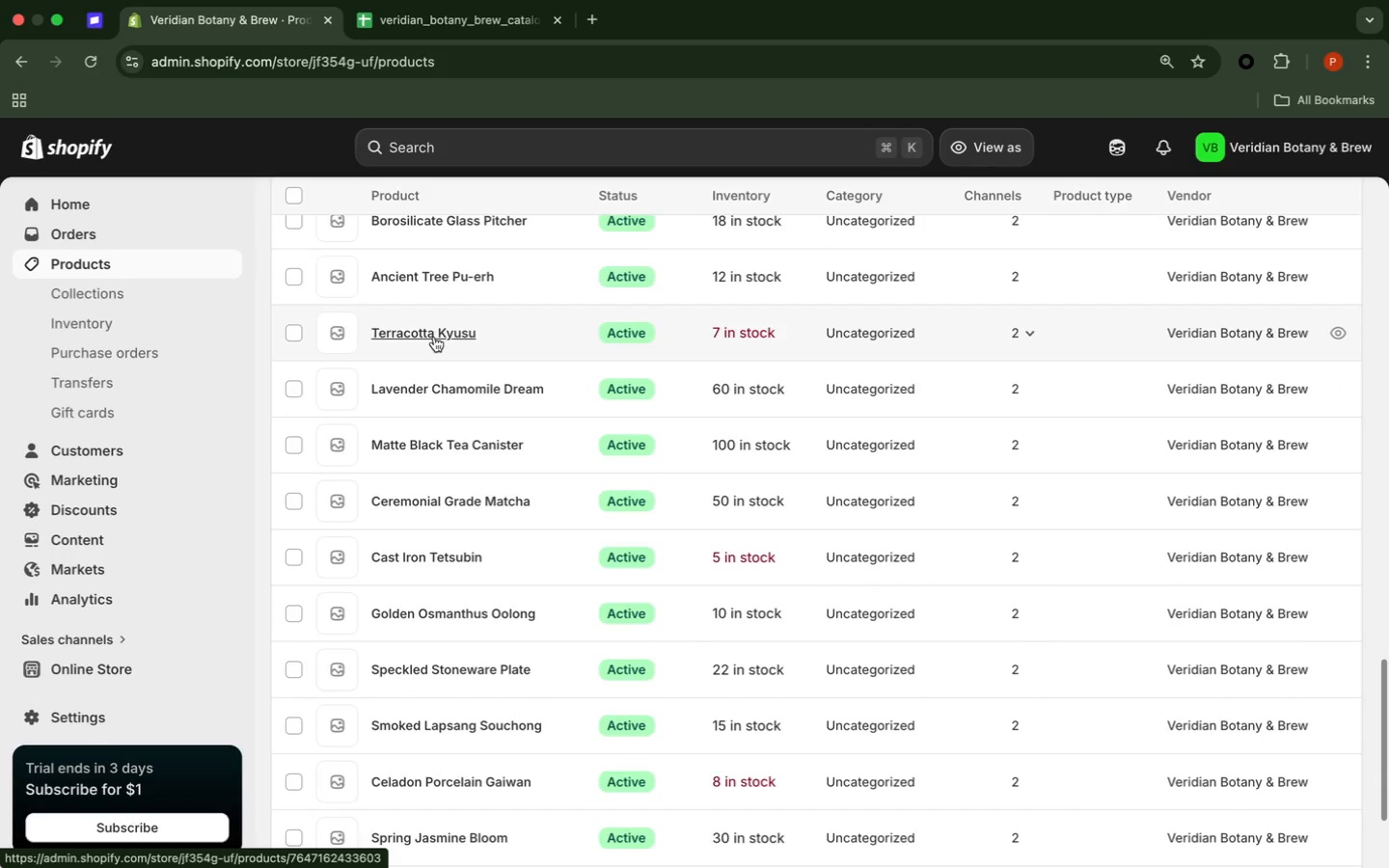 
wait(7.31)
 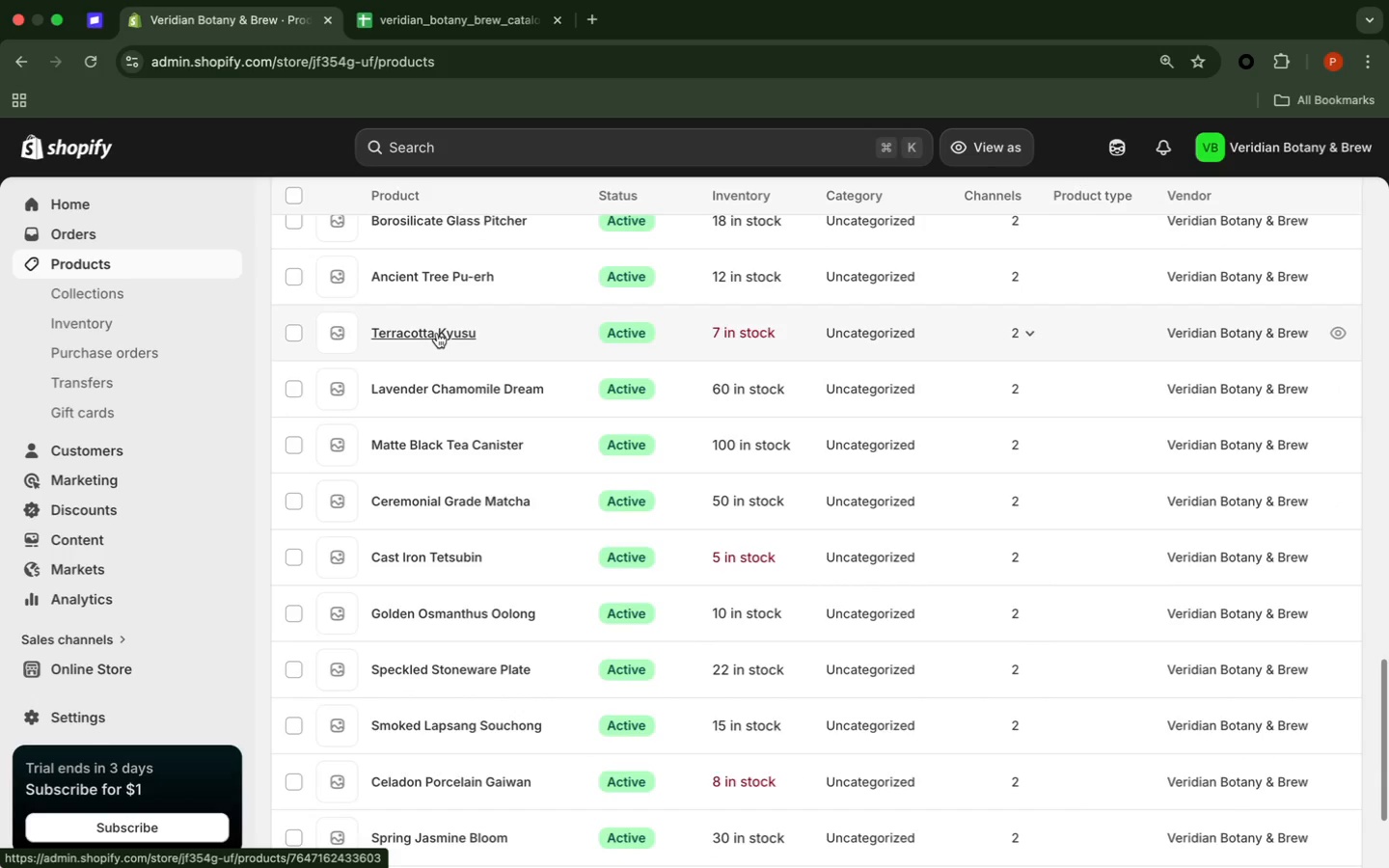 
left_click([434, 337])
 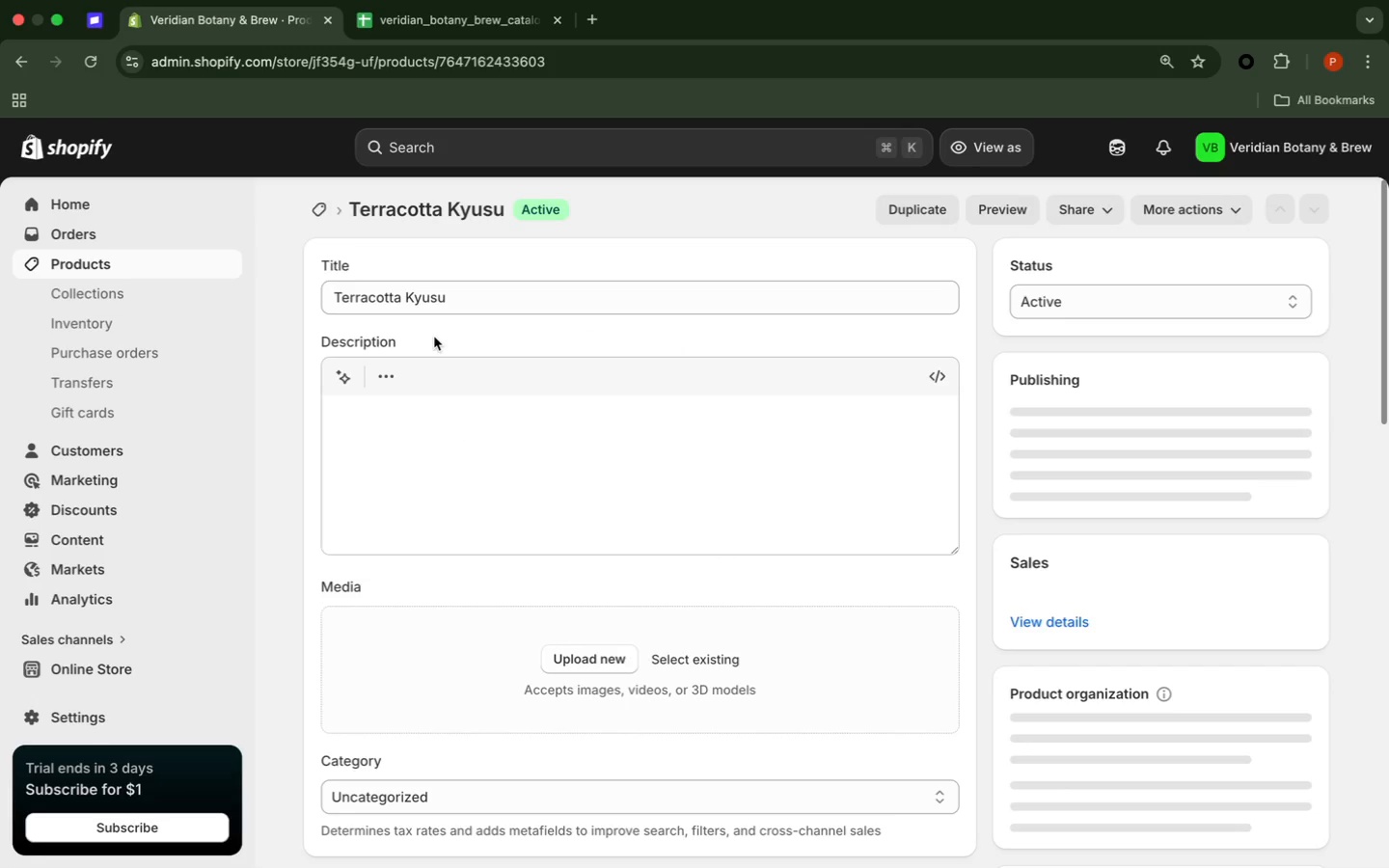 
wait(8.85)
 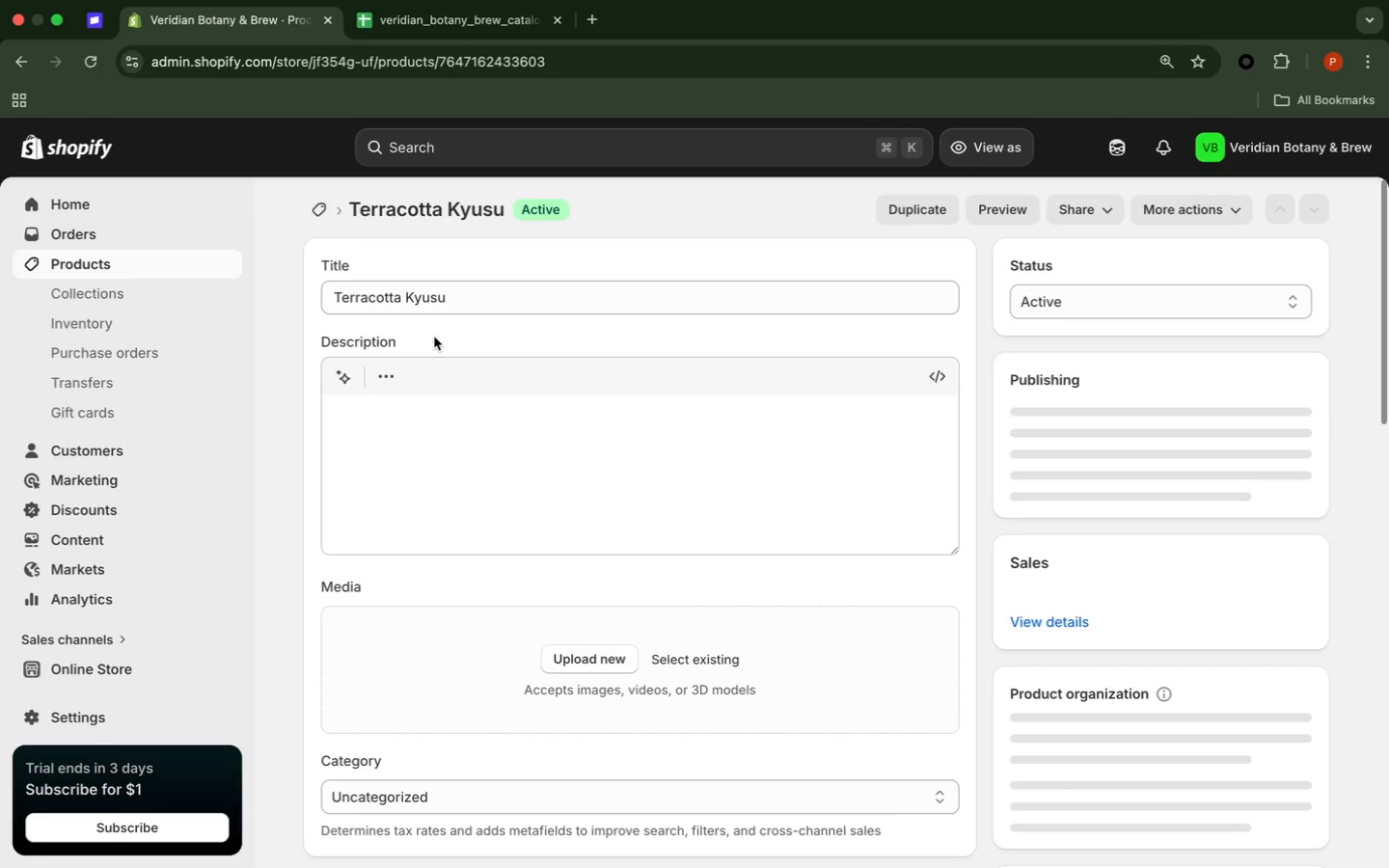 
left_click([929, 217])
 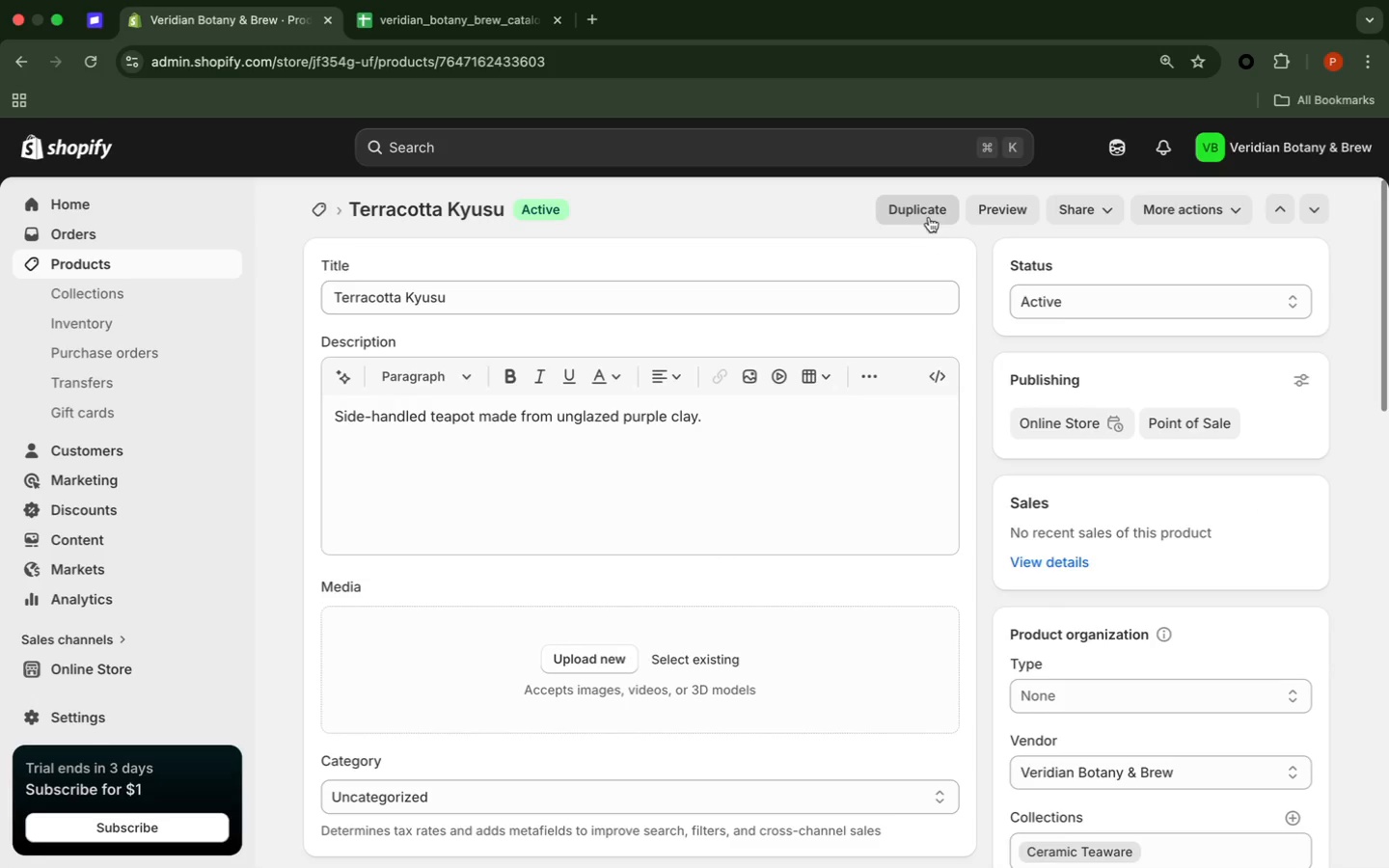 
mouse_move([912, 258])
 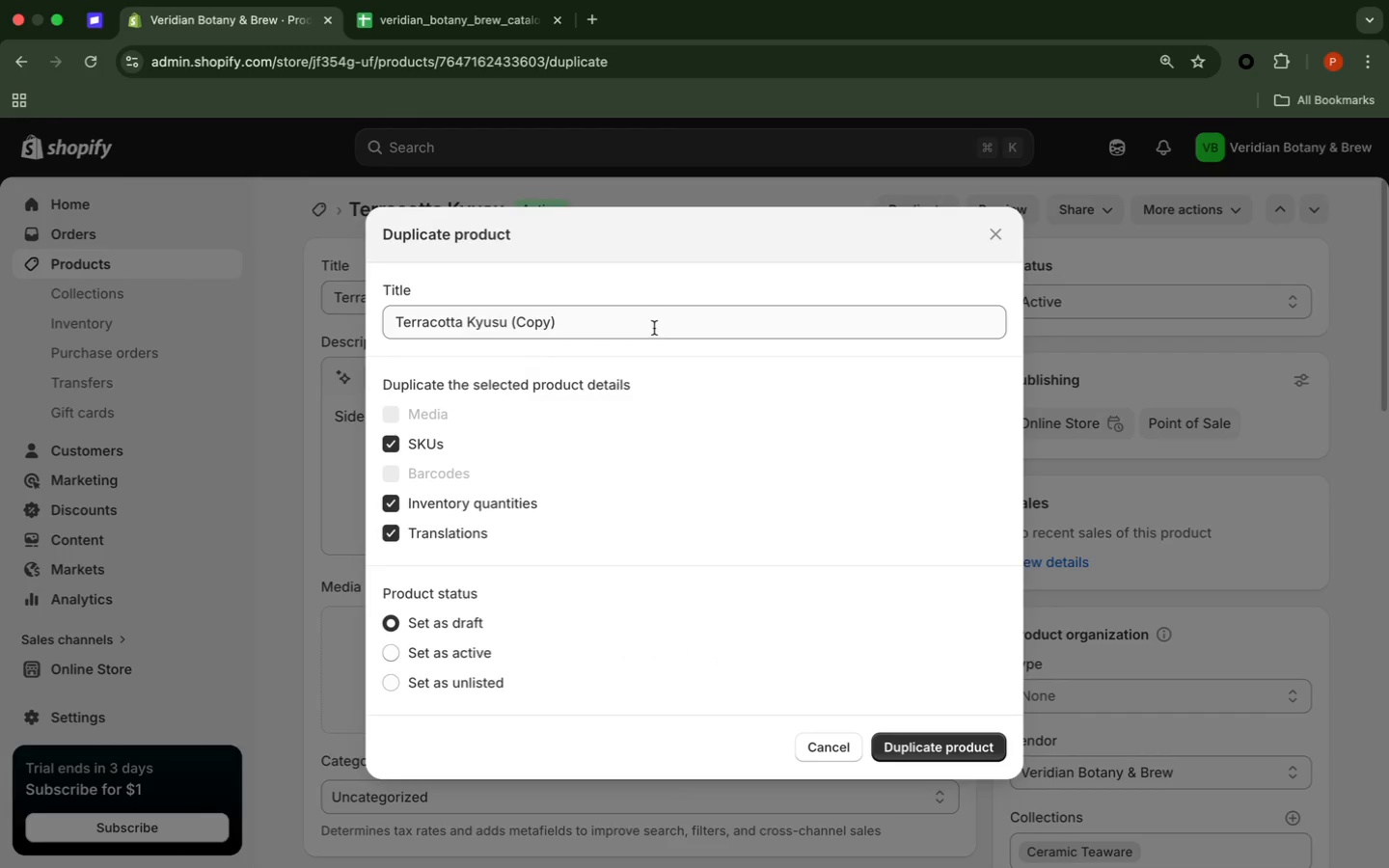 
left_click_drag(start_coordinate=[654, 327], to_coordinate=[531, 323])
 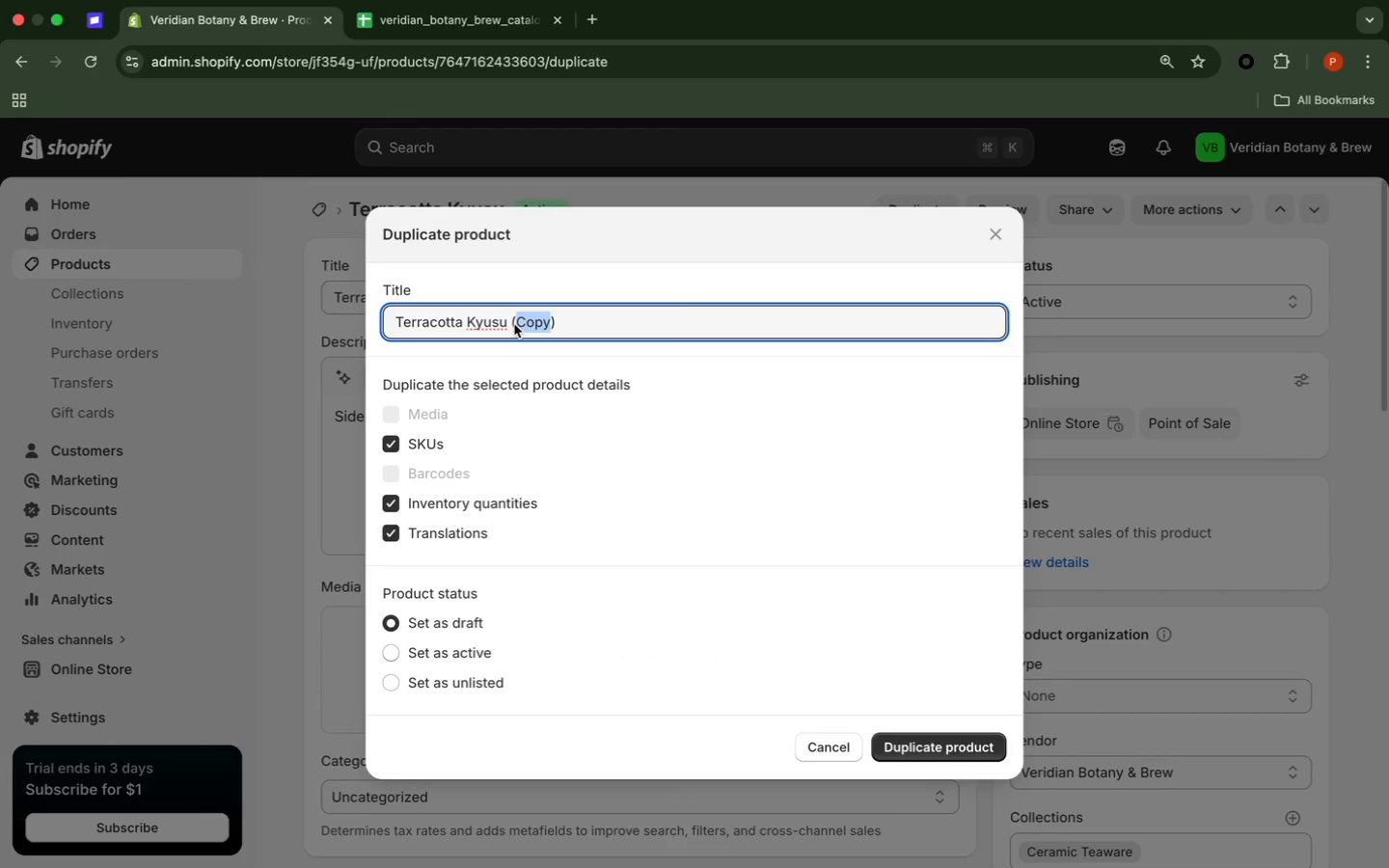 
double_click([514, 324])
 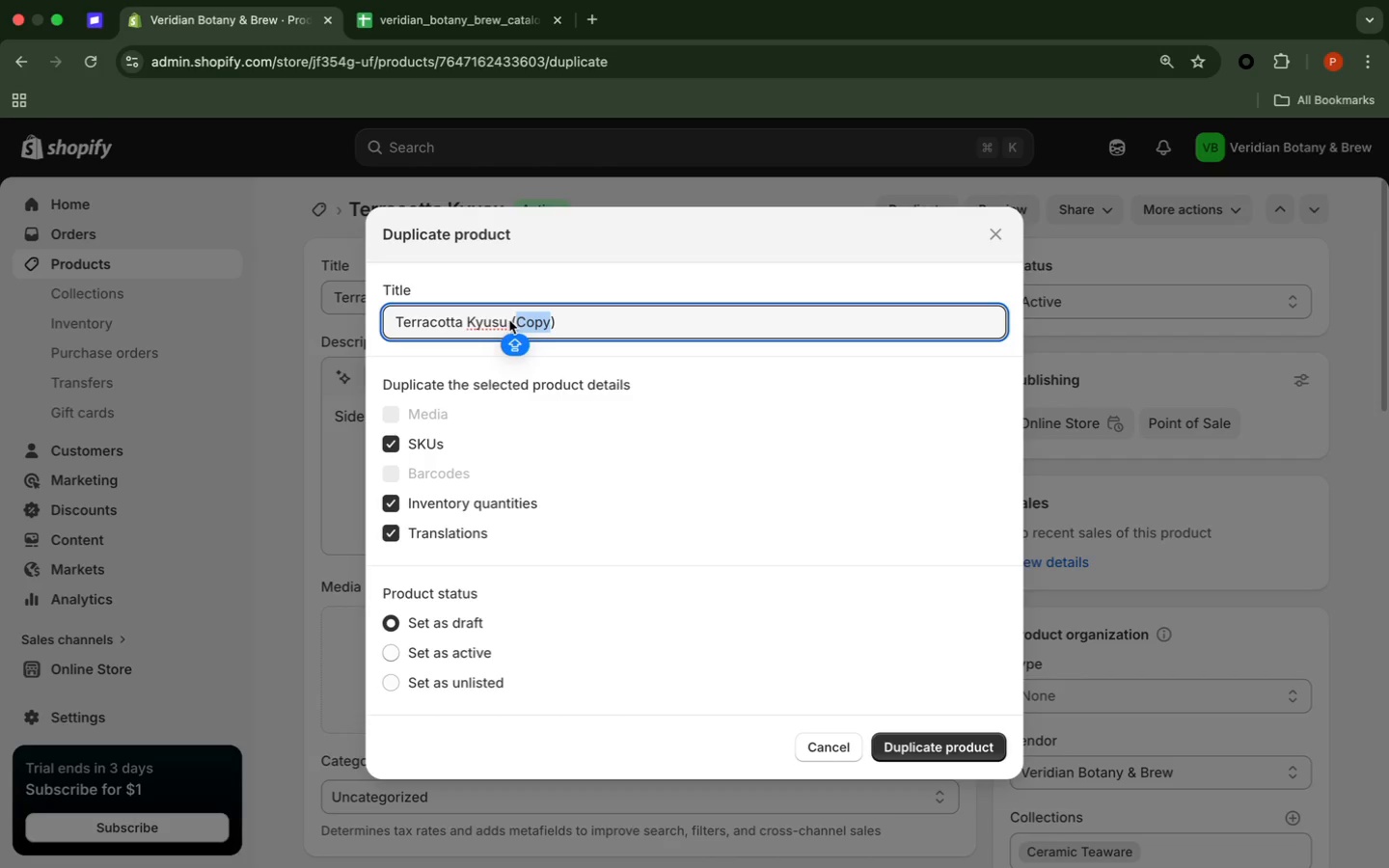 
left_click_drag(start_coordinate=[509, 320], to_coordinate=[571, 321])
 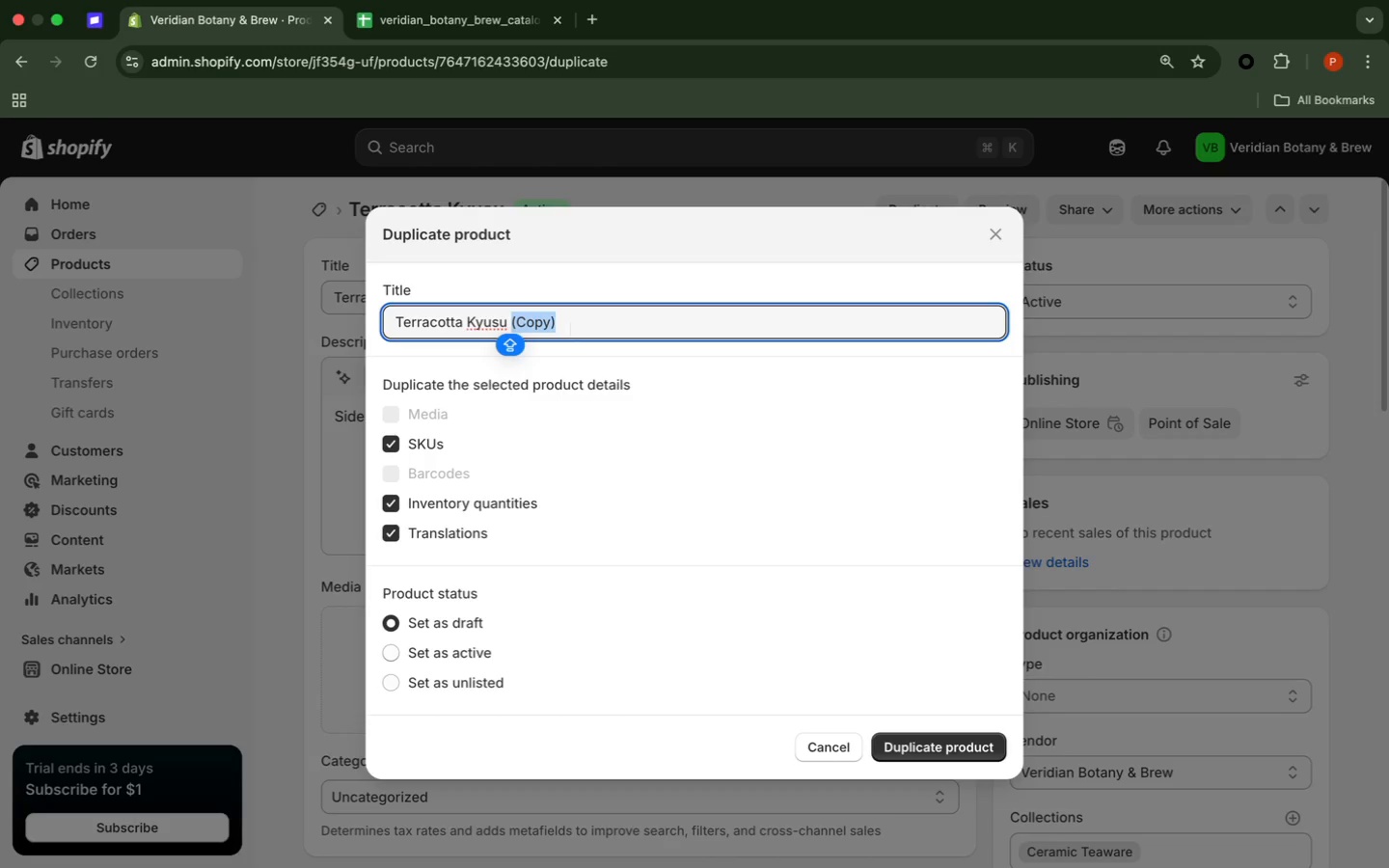 
key(Backspace)
 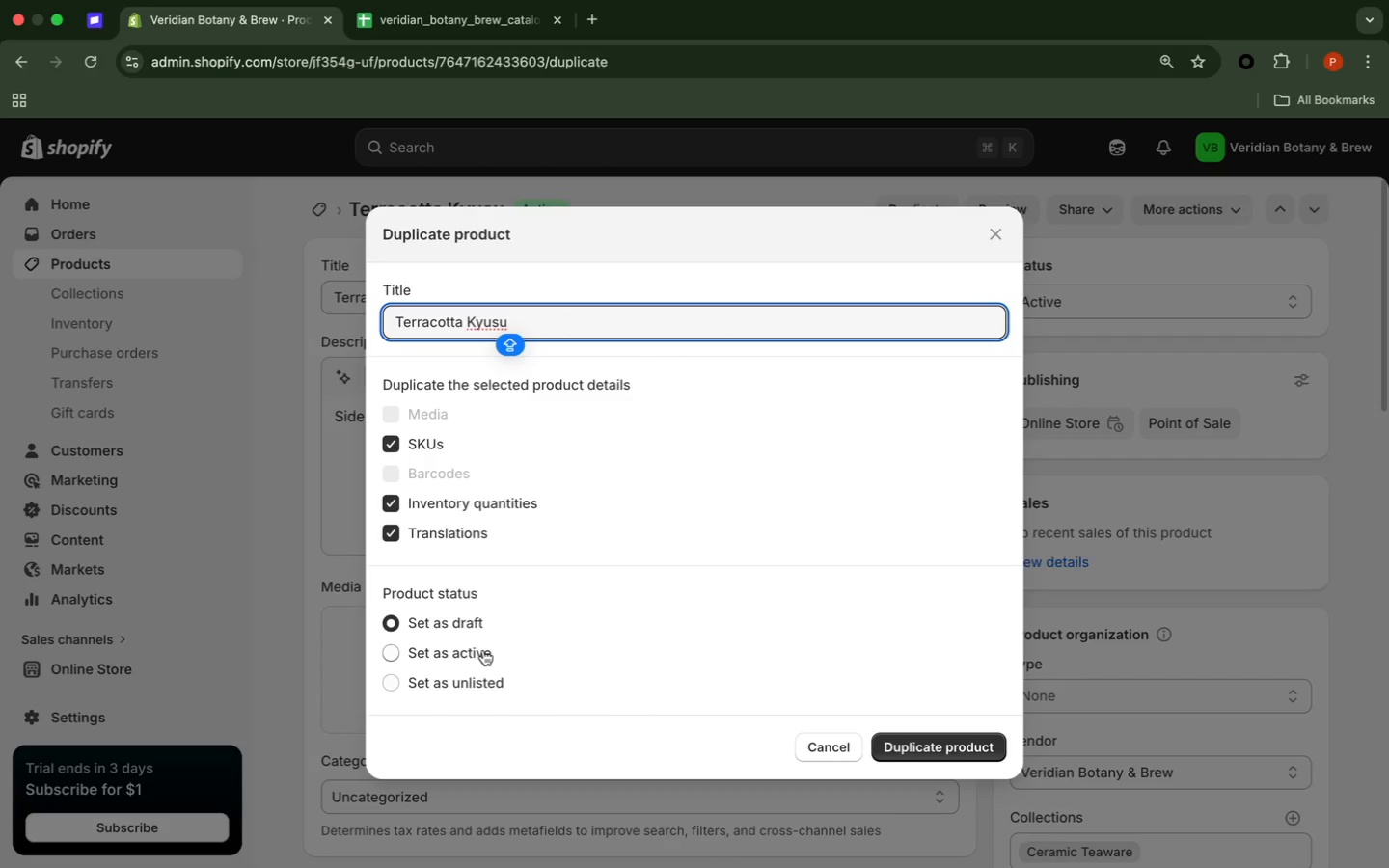 
left_click([481, 652])
 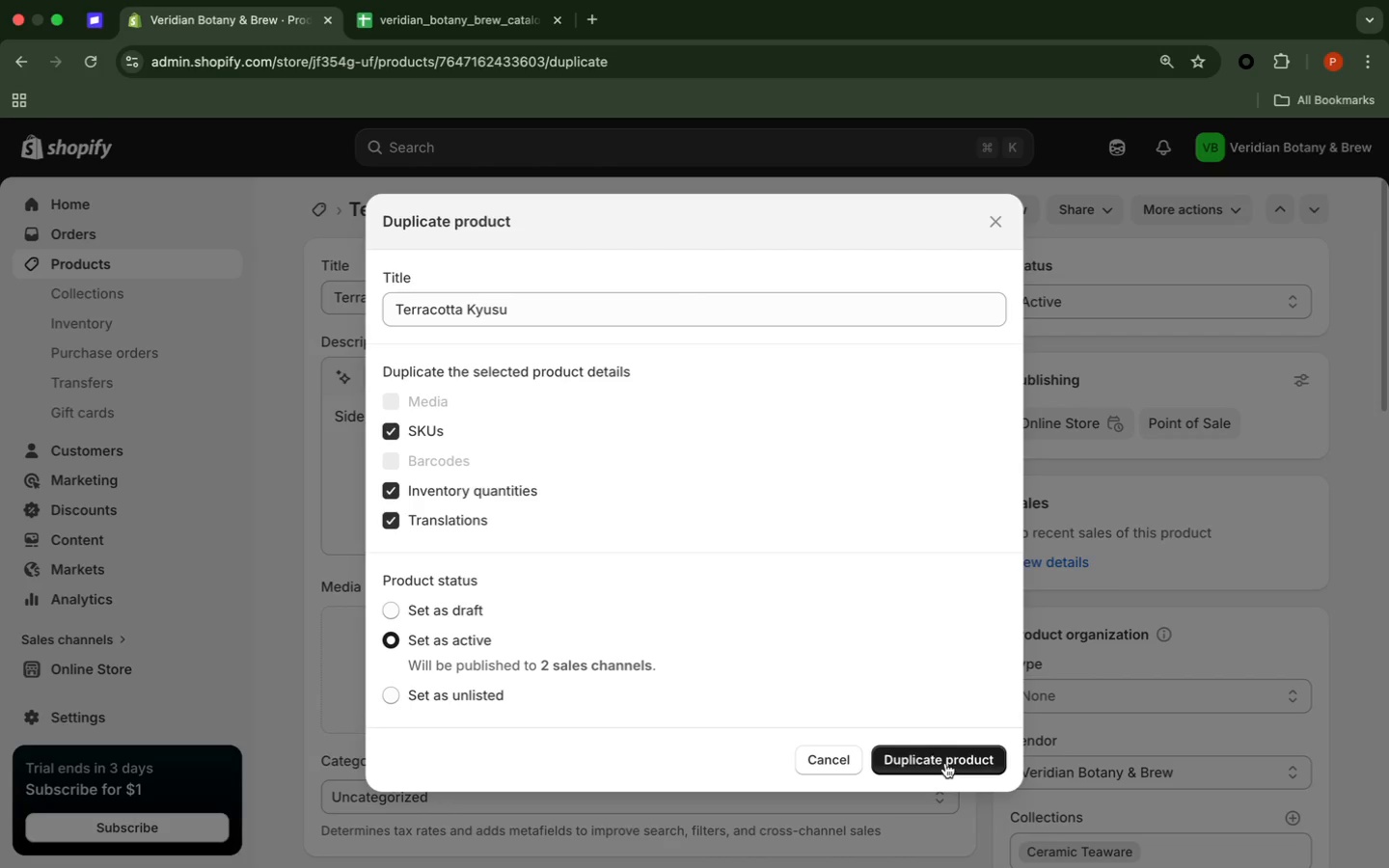 
left_click([945, 762])
 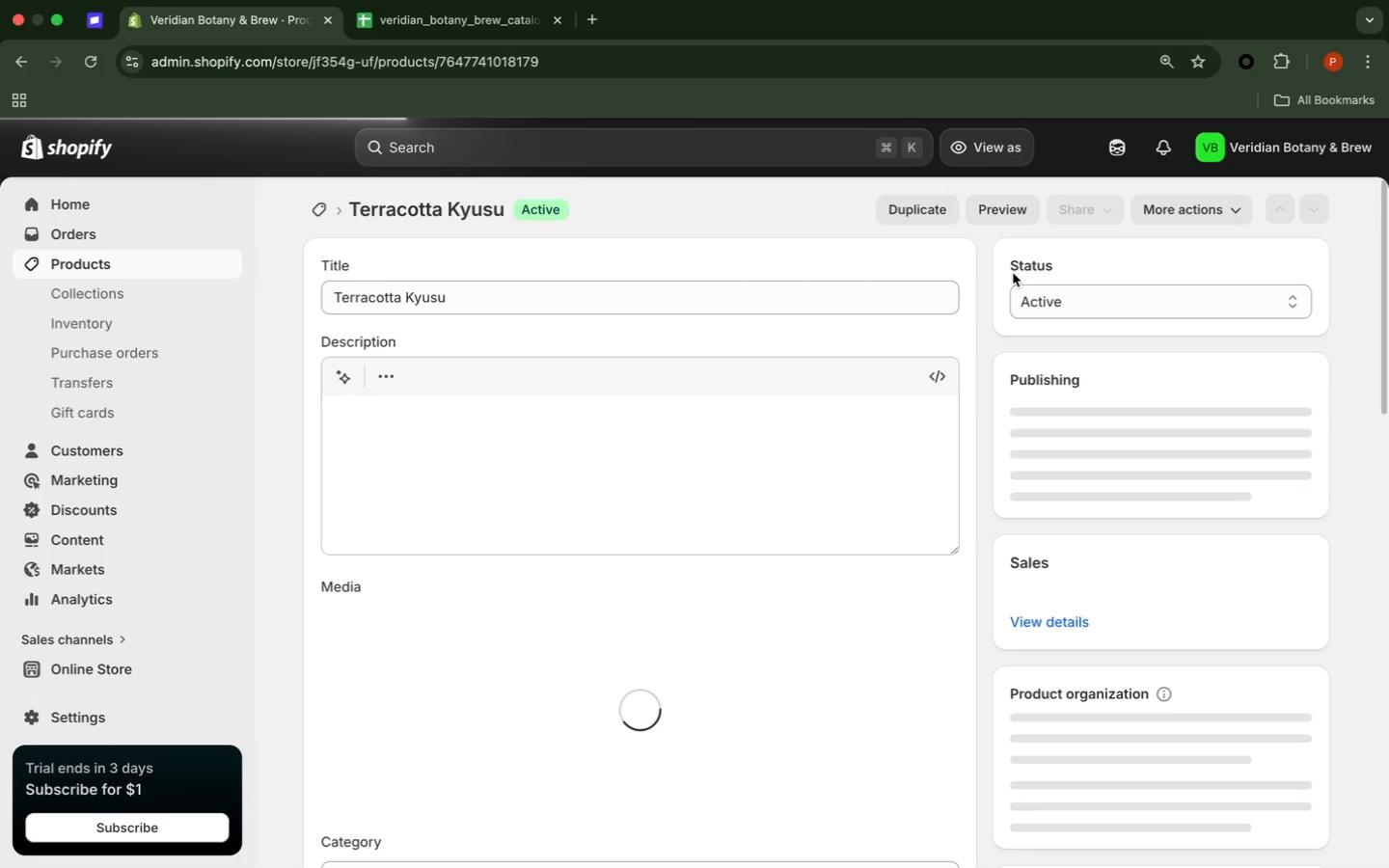 
wait(7.71)
 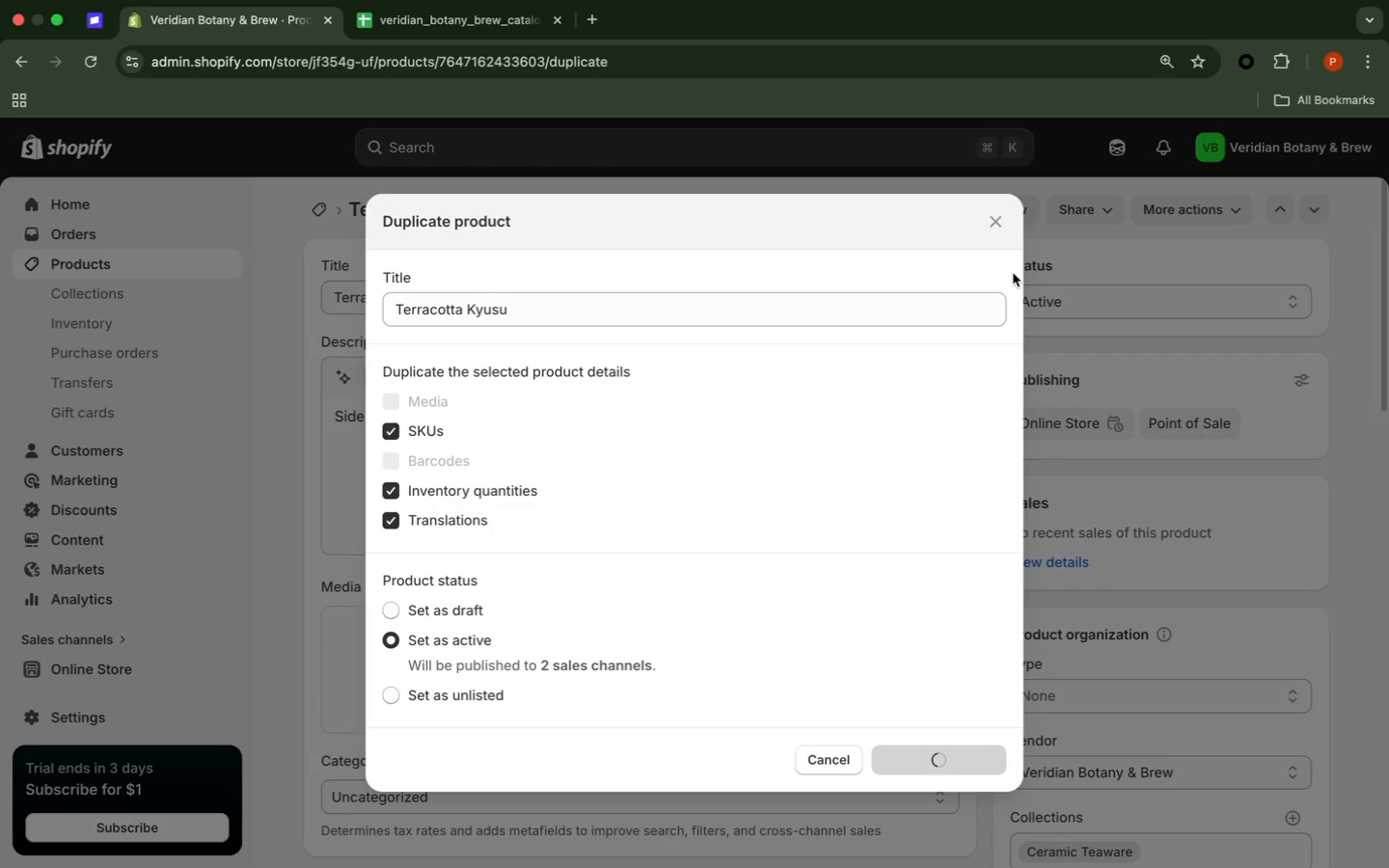 
left_click([896, 203])
 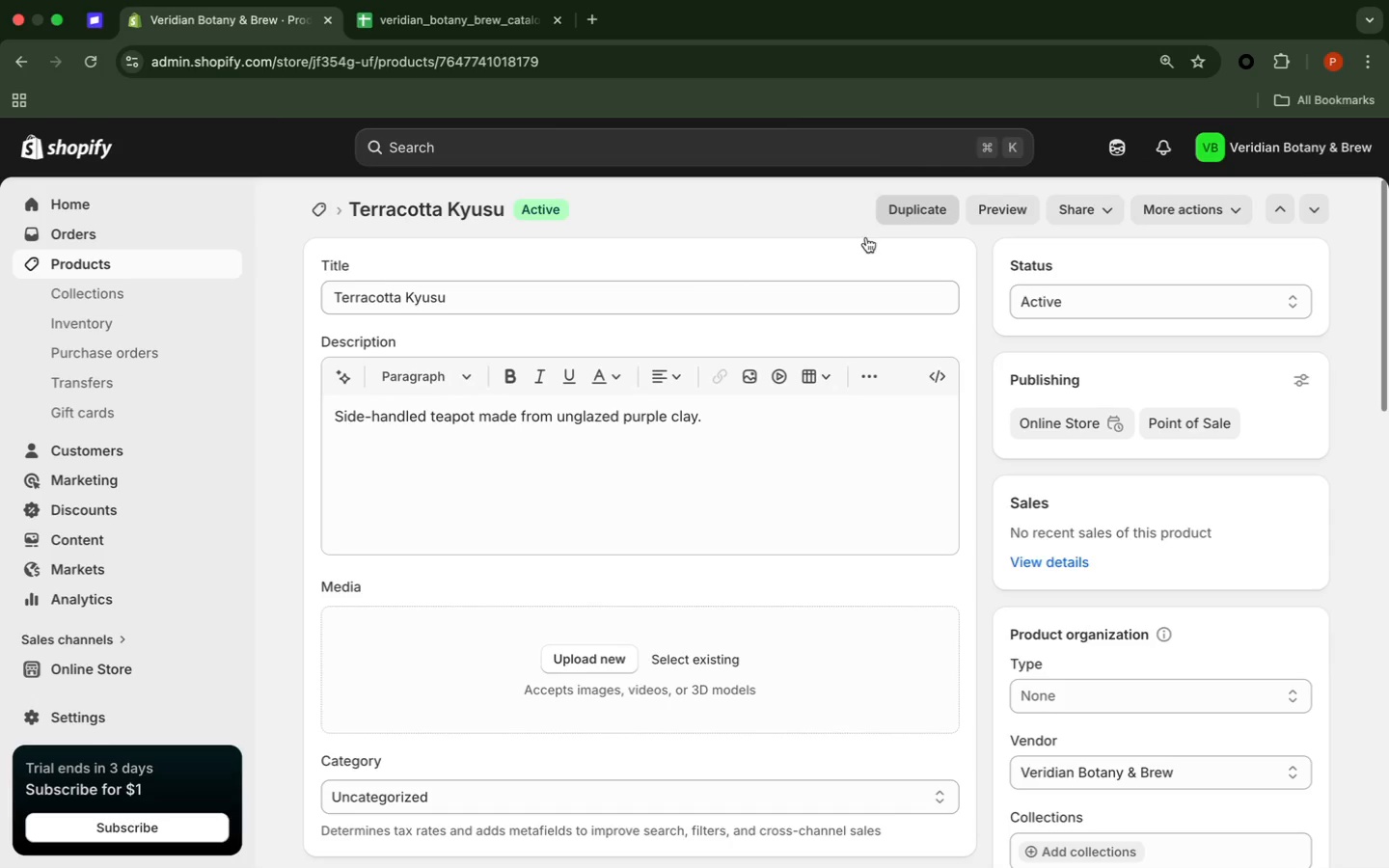 
mouse_move([901, 228])
 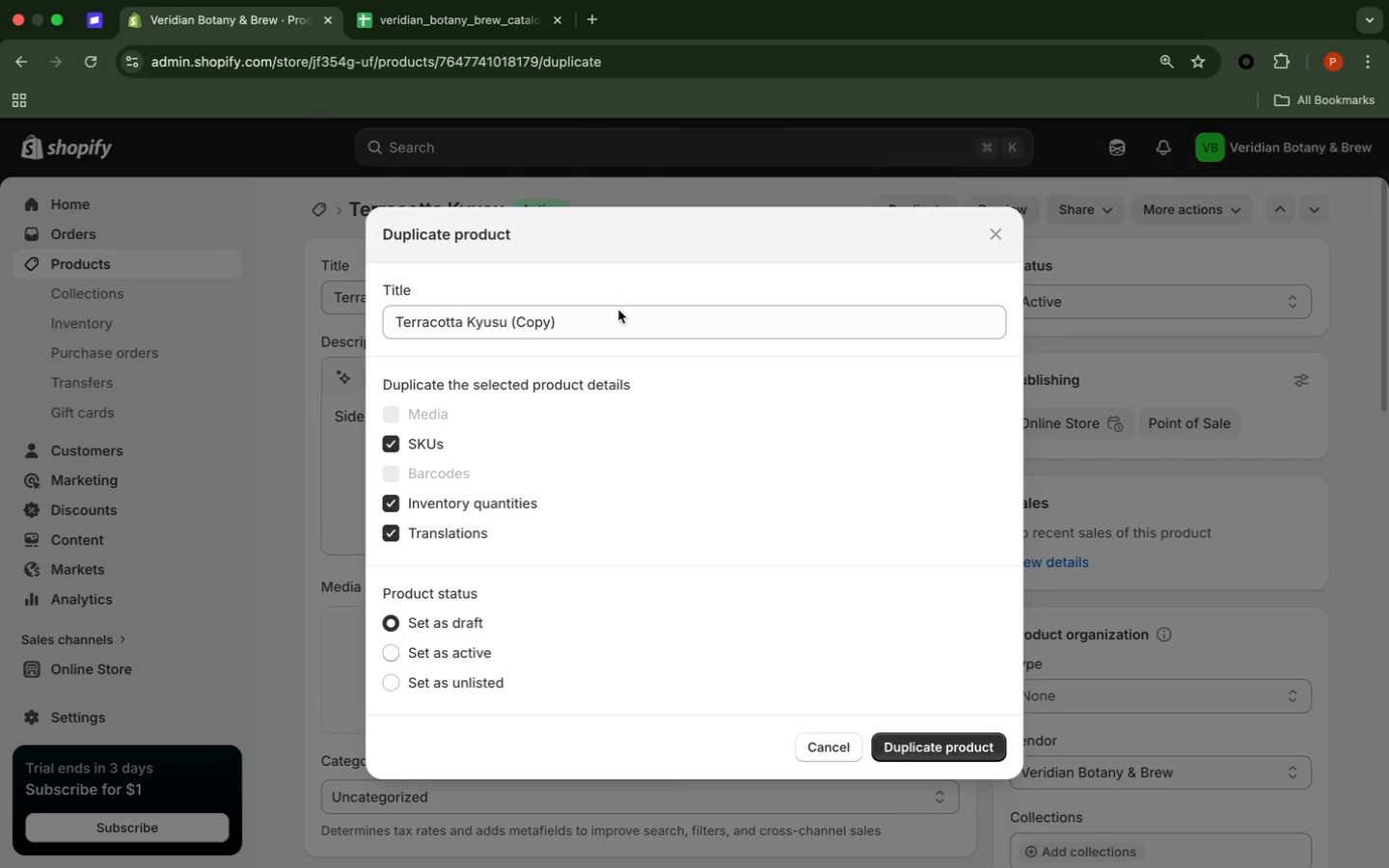 
left_click_drag(start_coordinate=[618, 310], to_coordinate=[533, 321])
 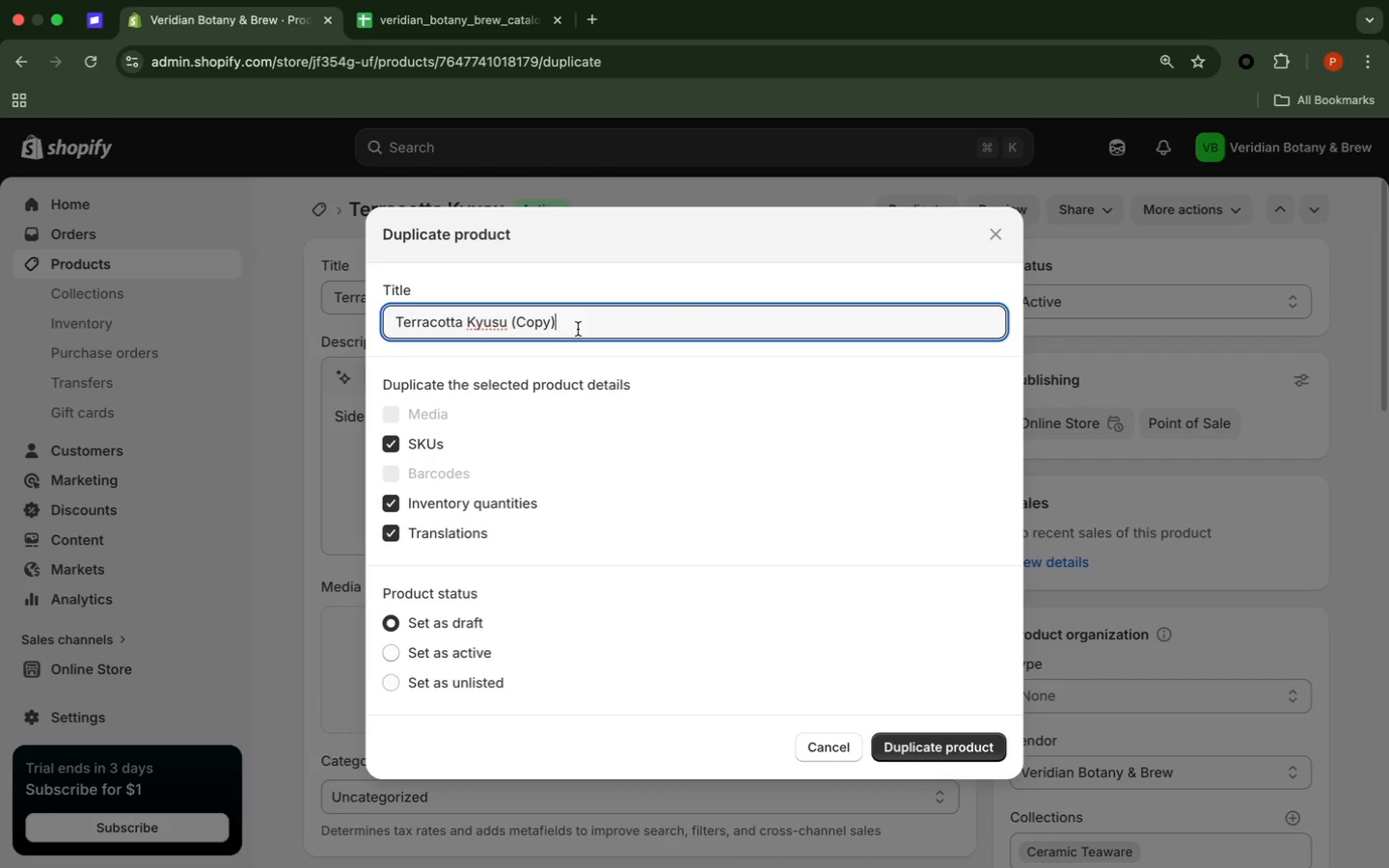 
left_click_drag(start_coordinate=[578, 329], to_coordinate=[512, 330])
 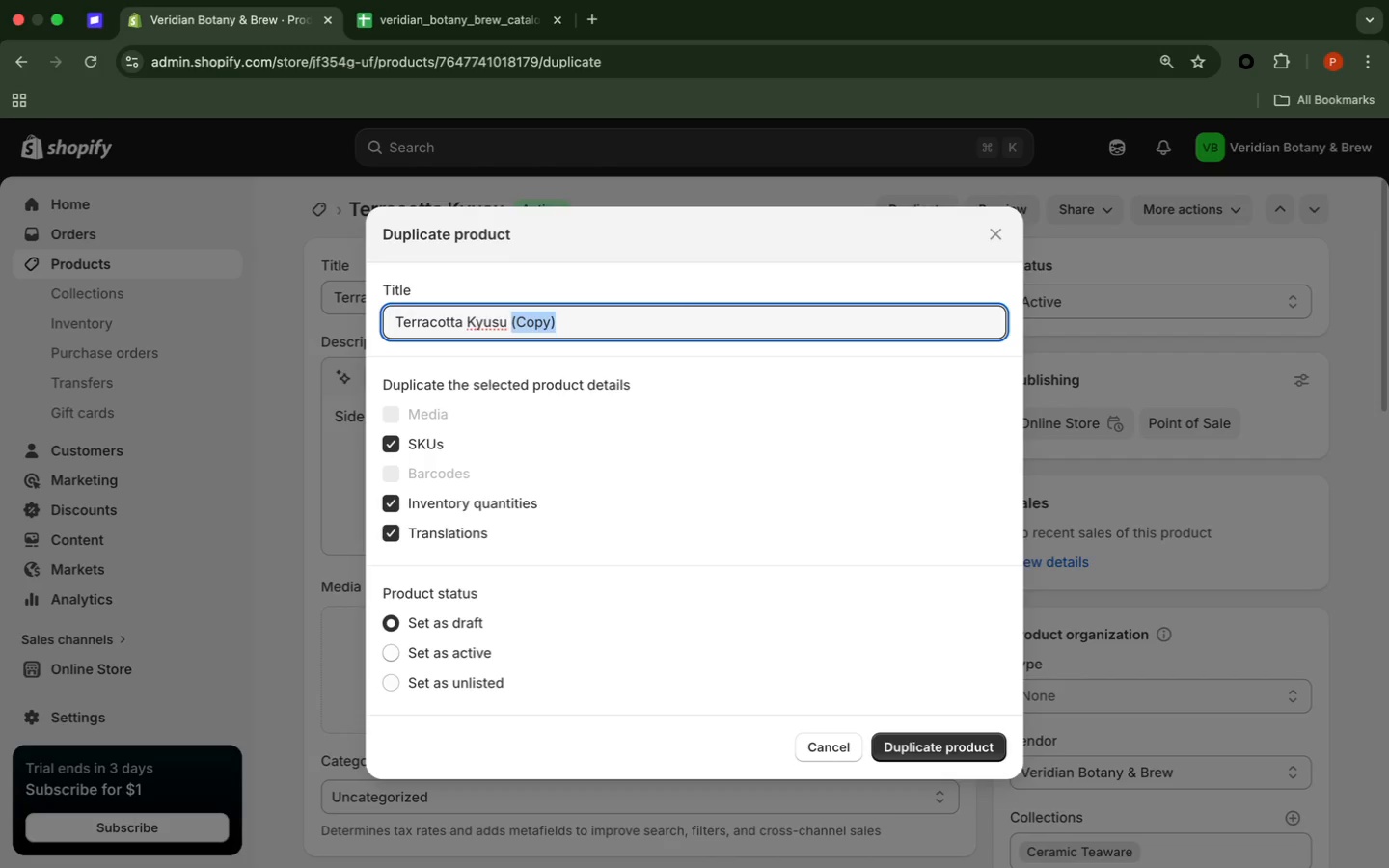 
key(Backspace)
 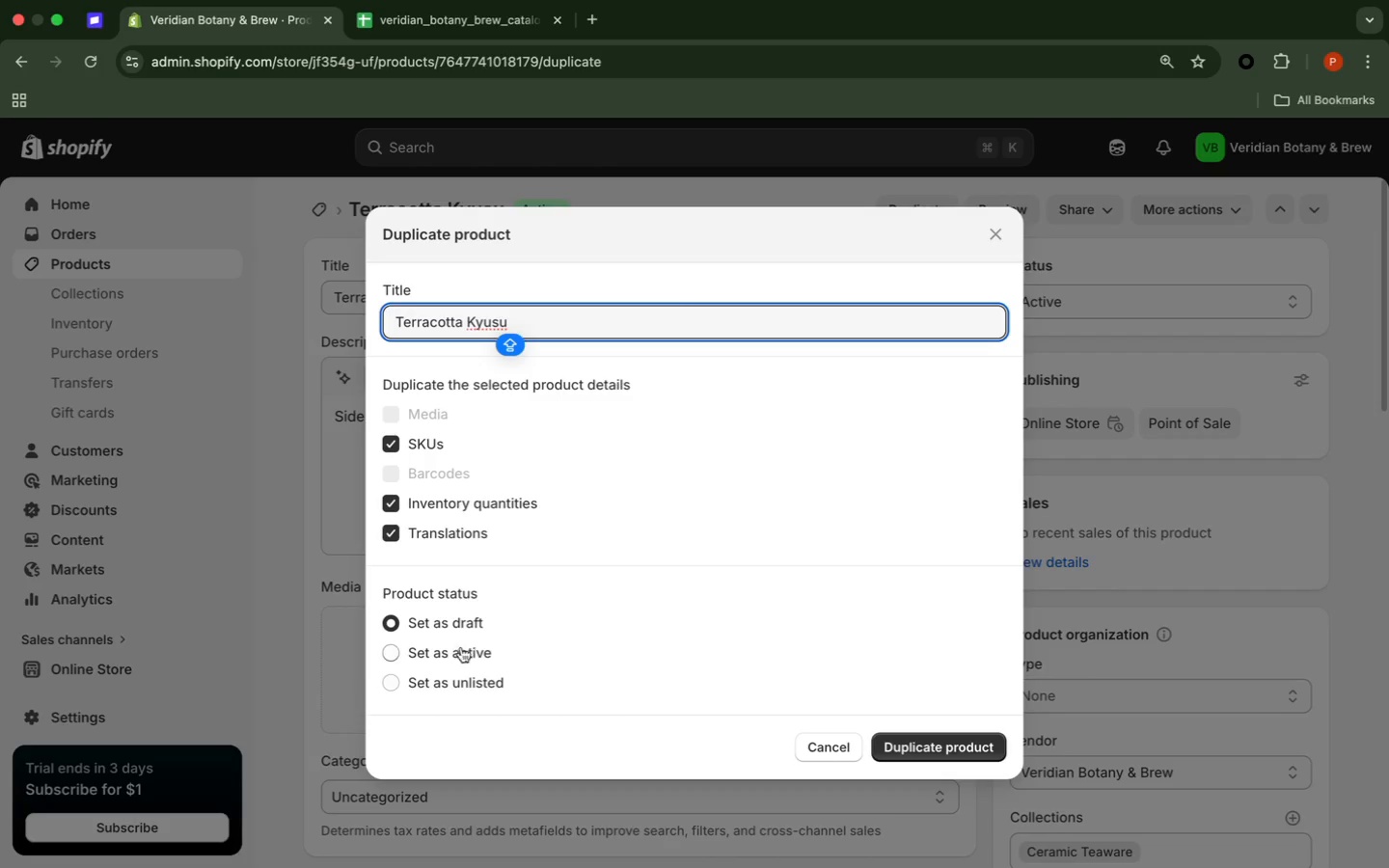 
left_click([456, 655])
 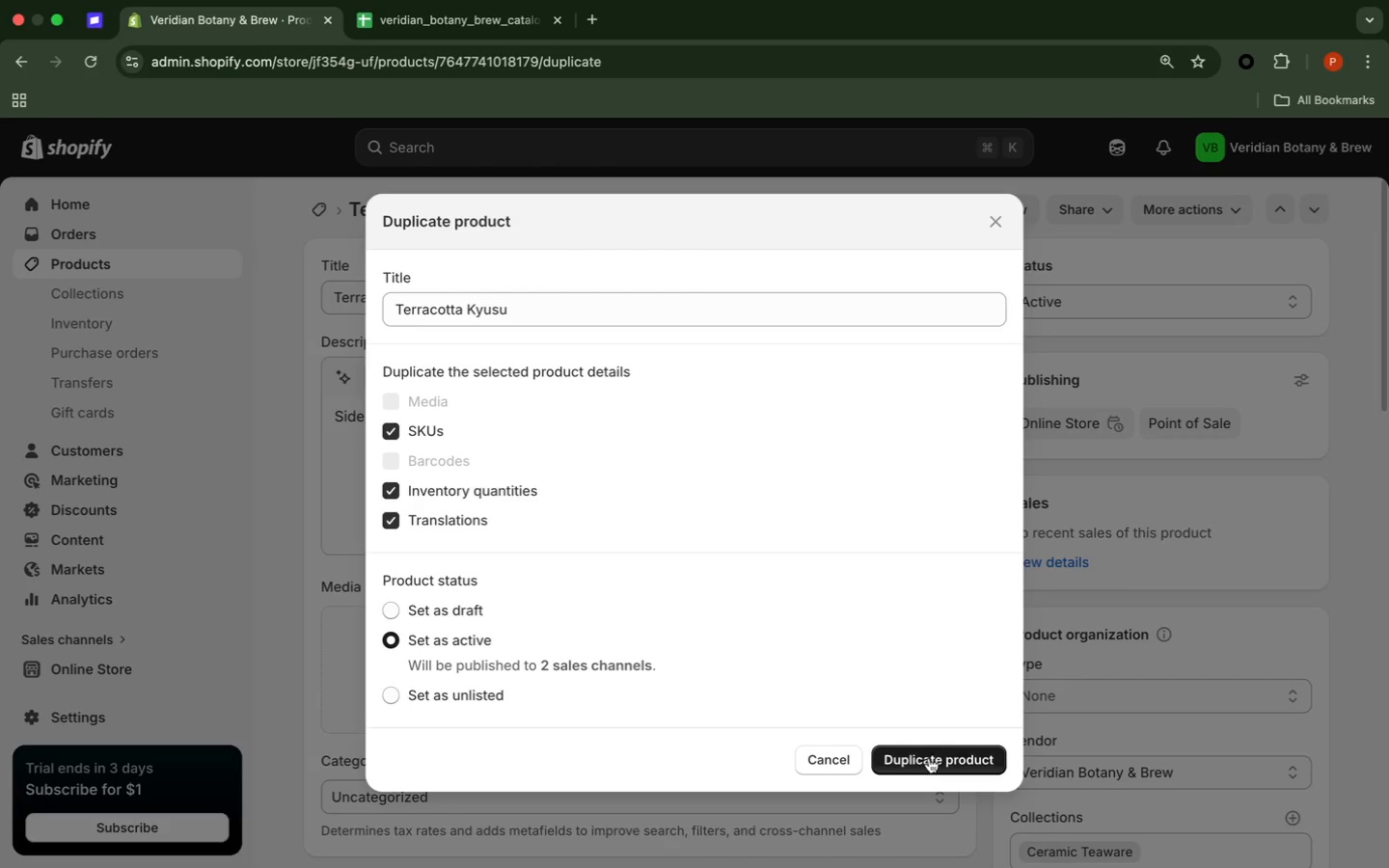 
left_click([929, 758])
 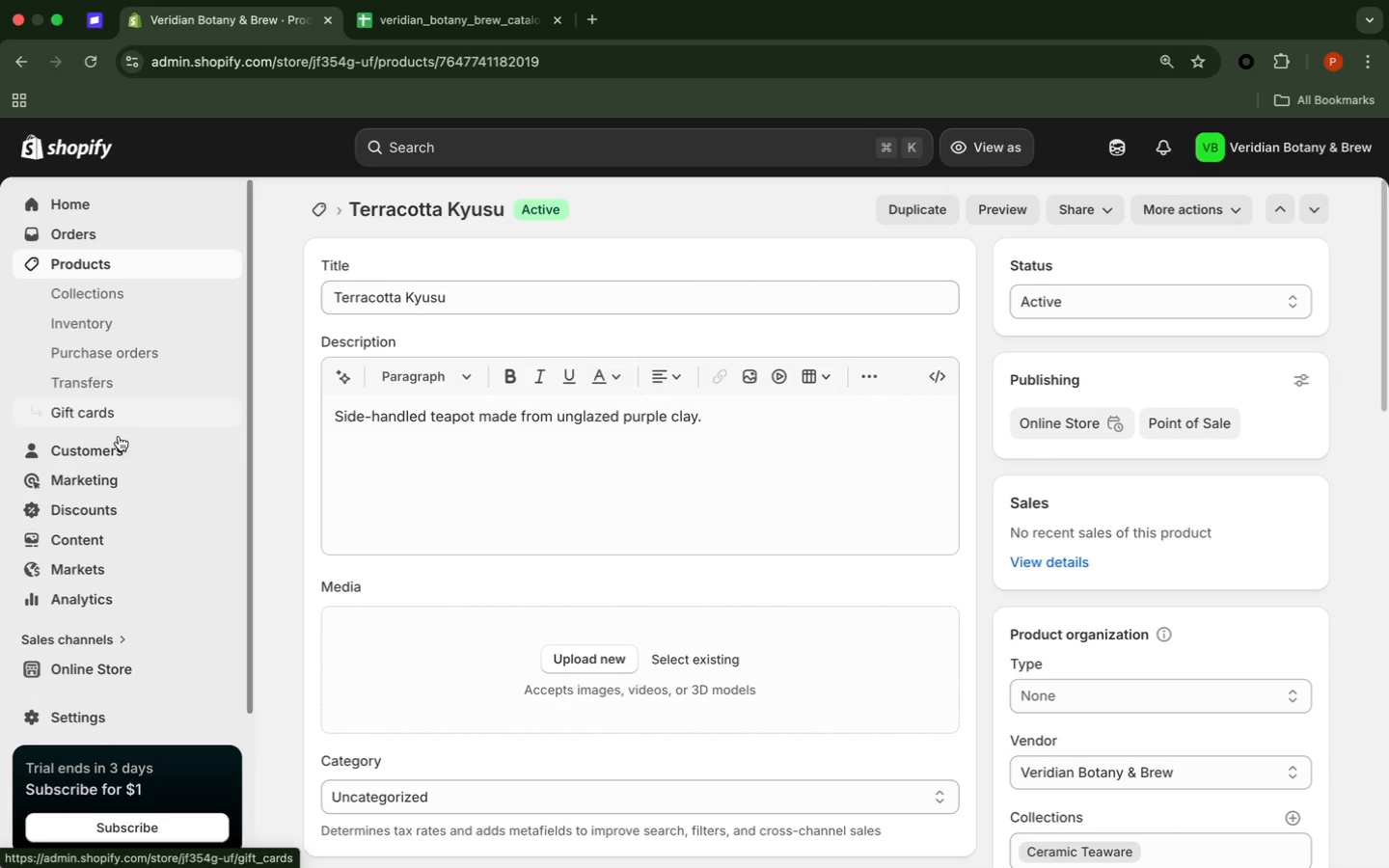 
wait(29.5)
 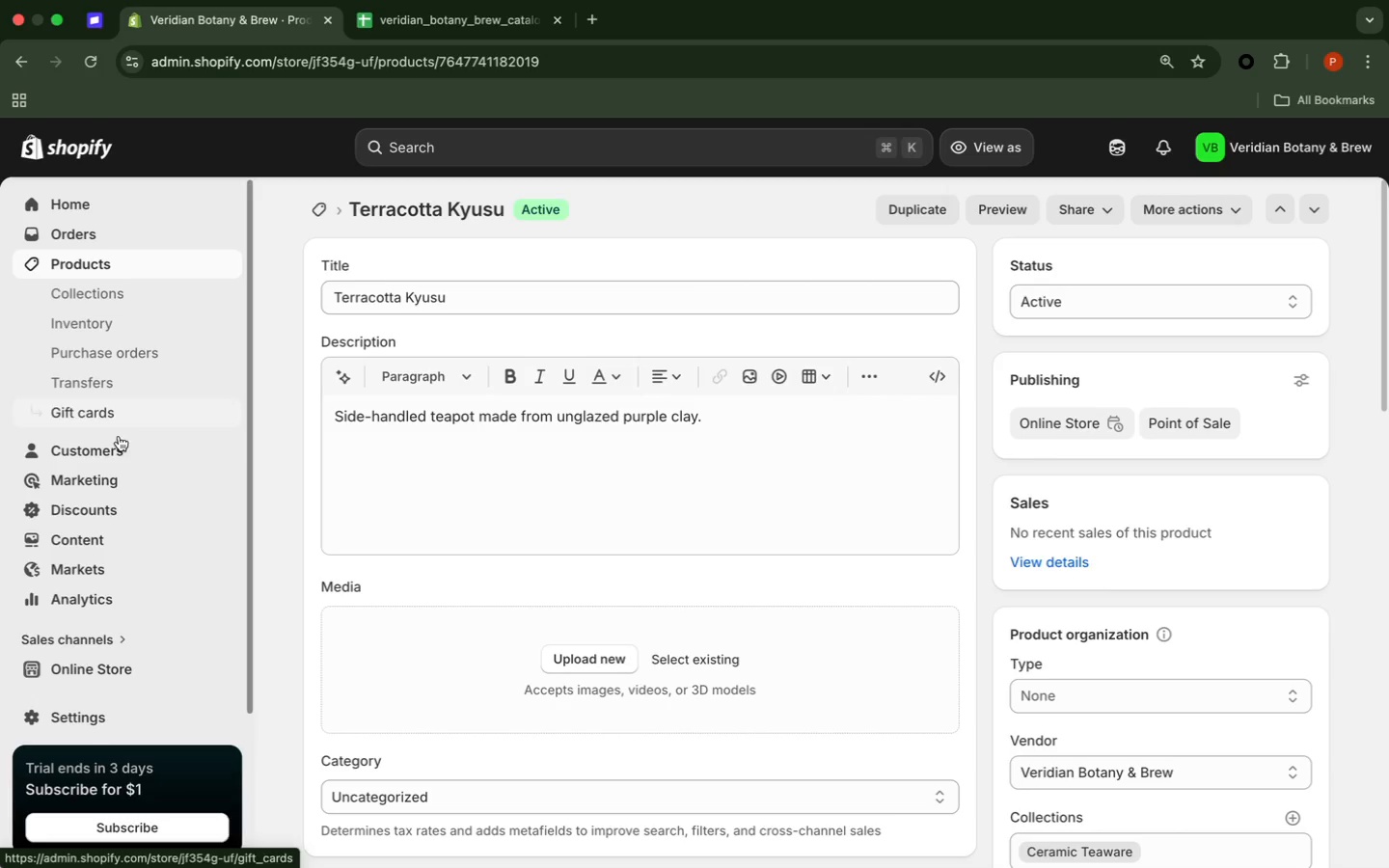 
left_click([230, 258])
 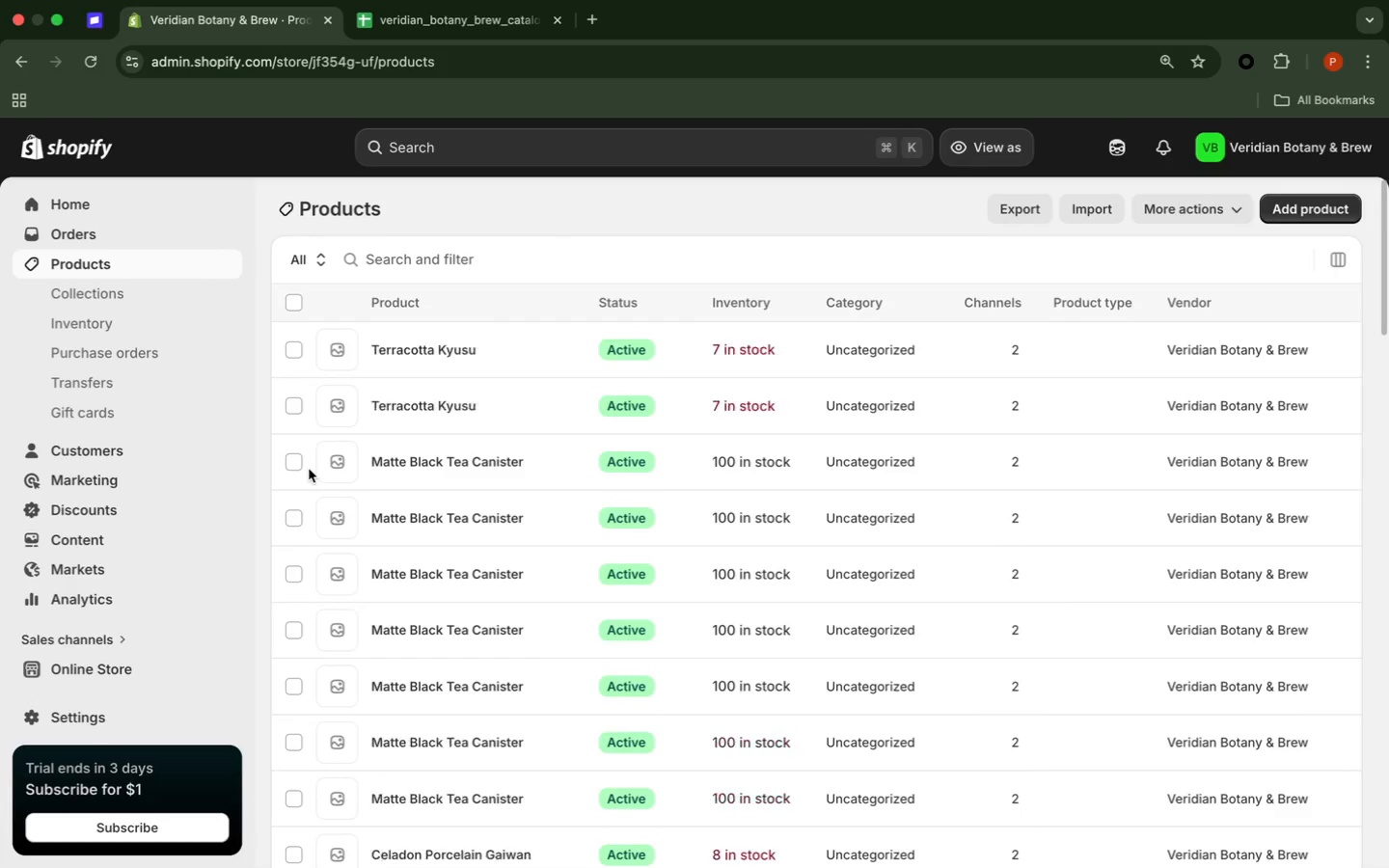 
wait(6.02)
 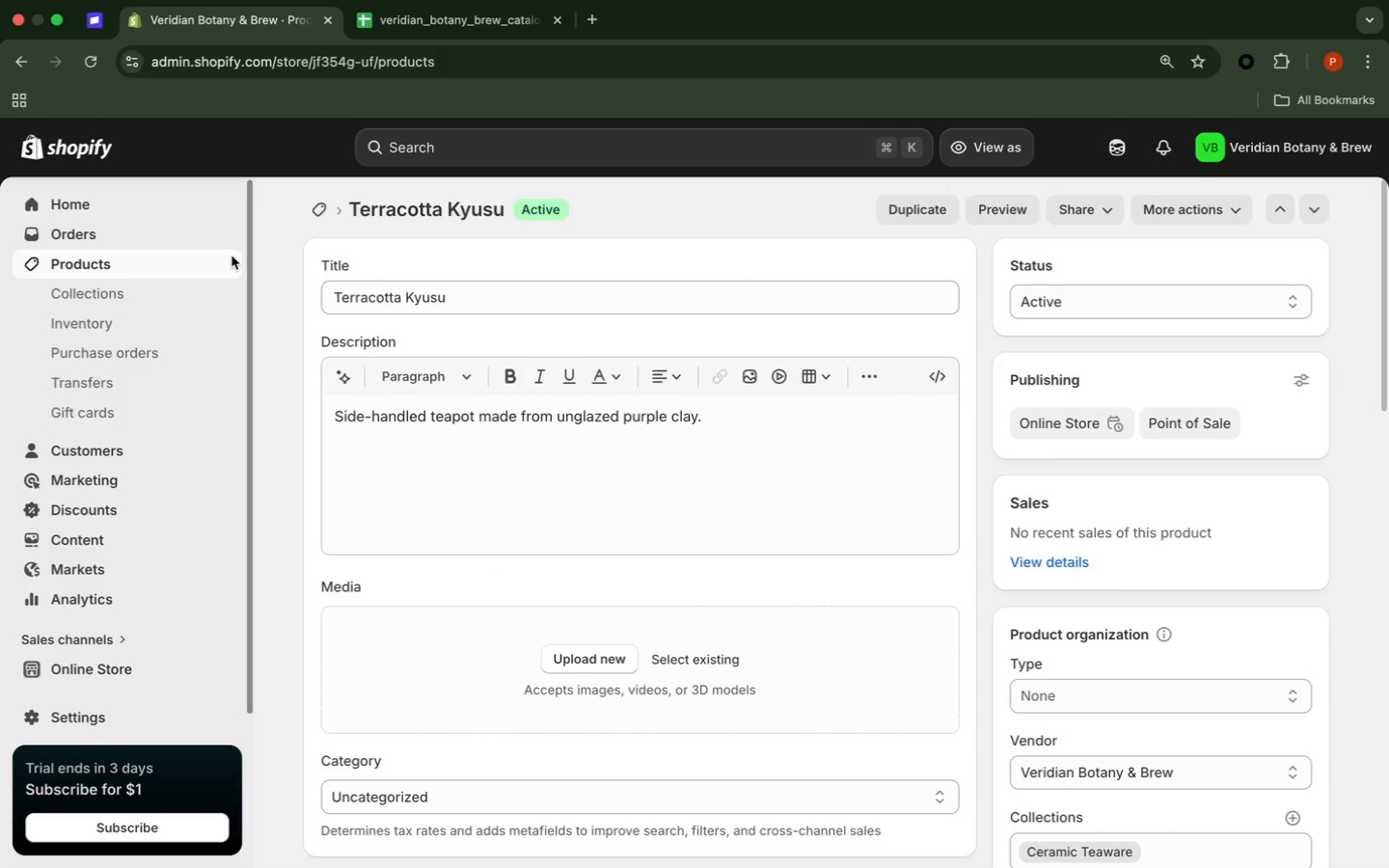 
scroll: coordinate [314, 461], scroll_direction: down, amount: 26.0
 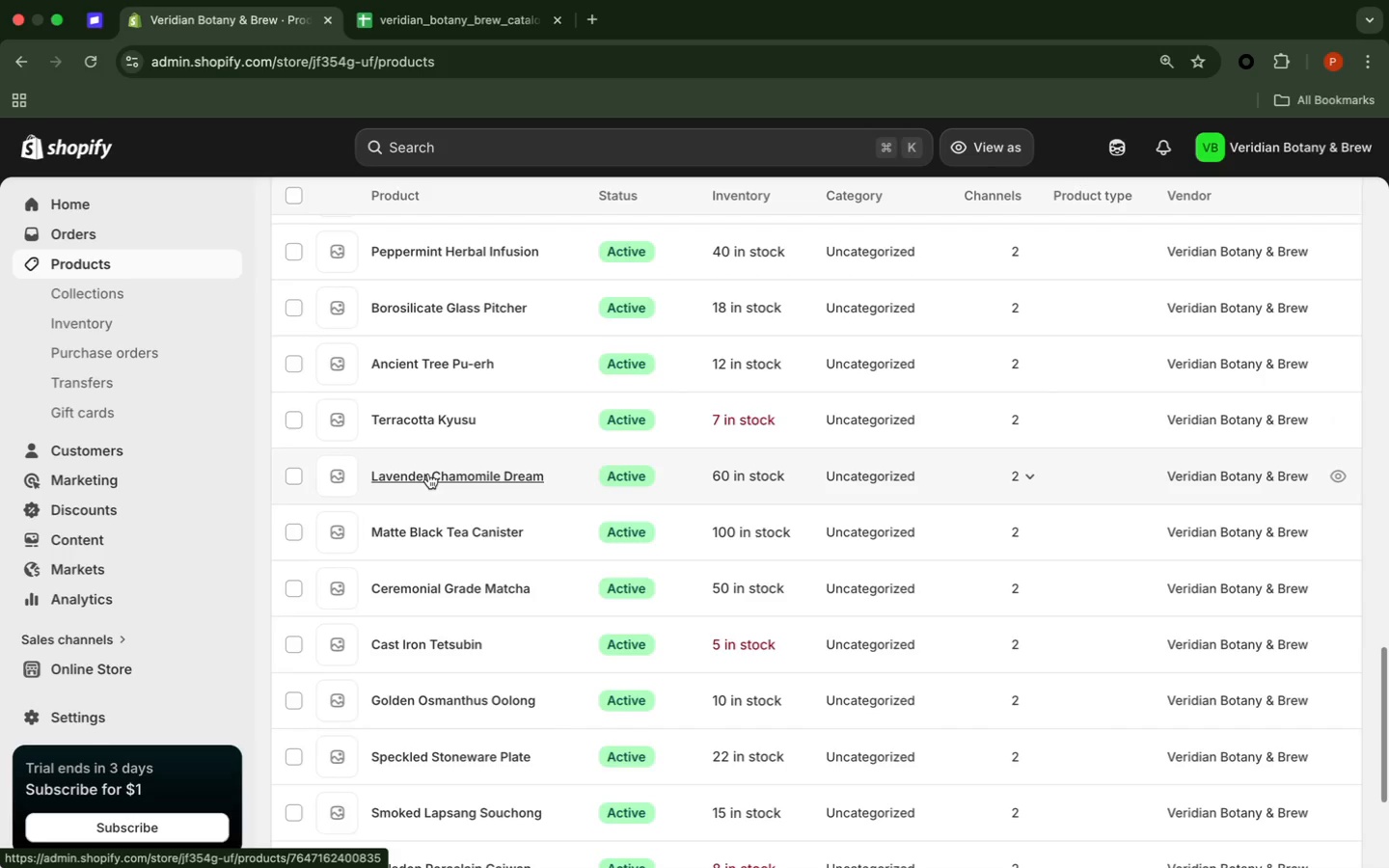 
left_click([428, 474])
 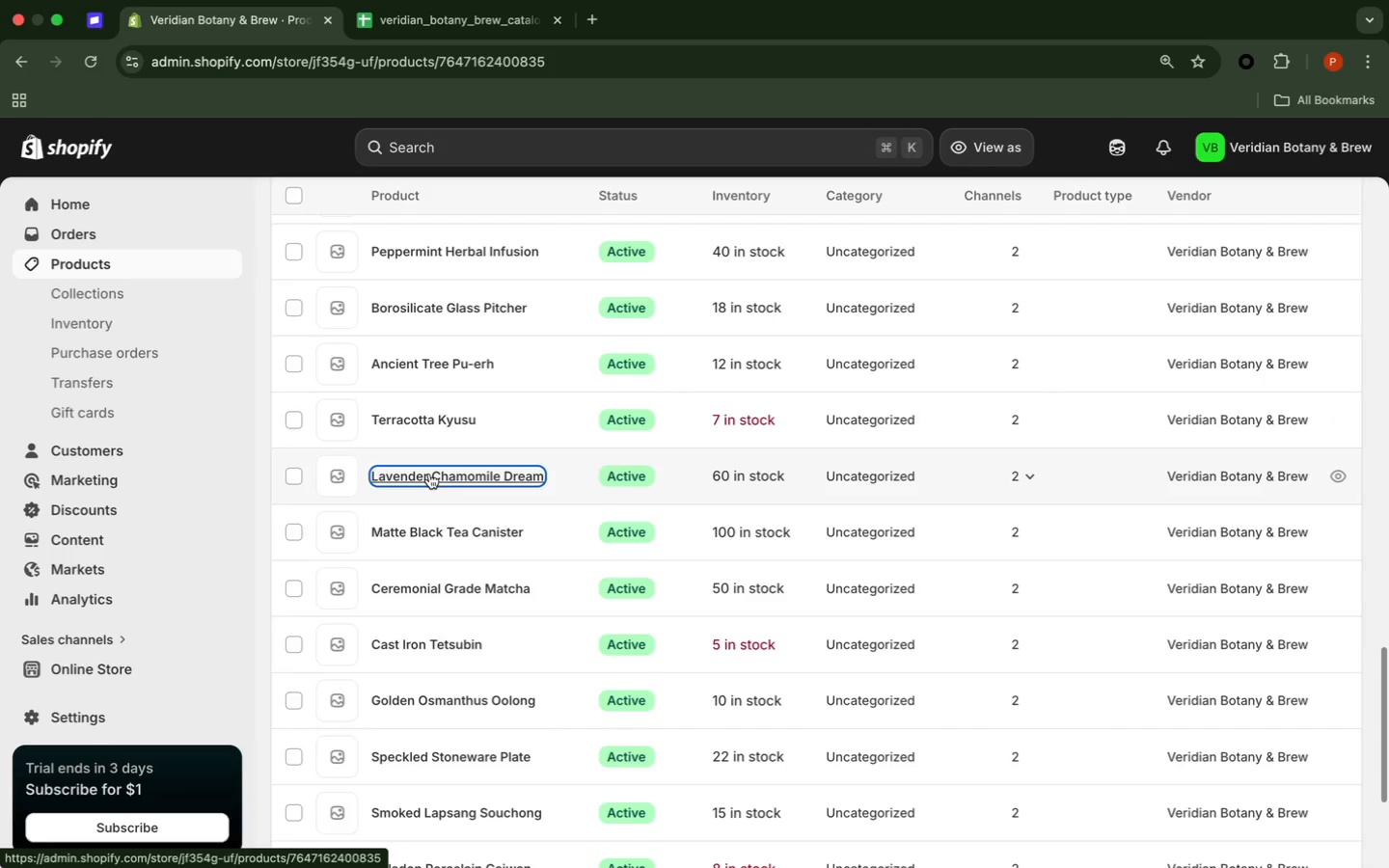 
mouse_move([449, 448])
 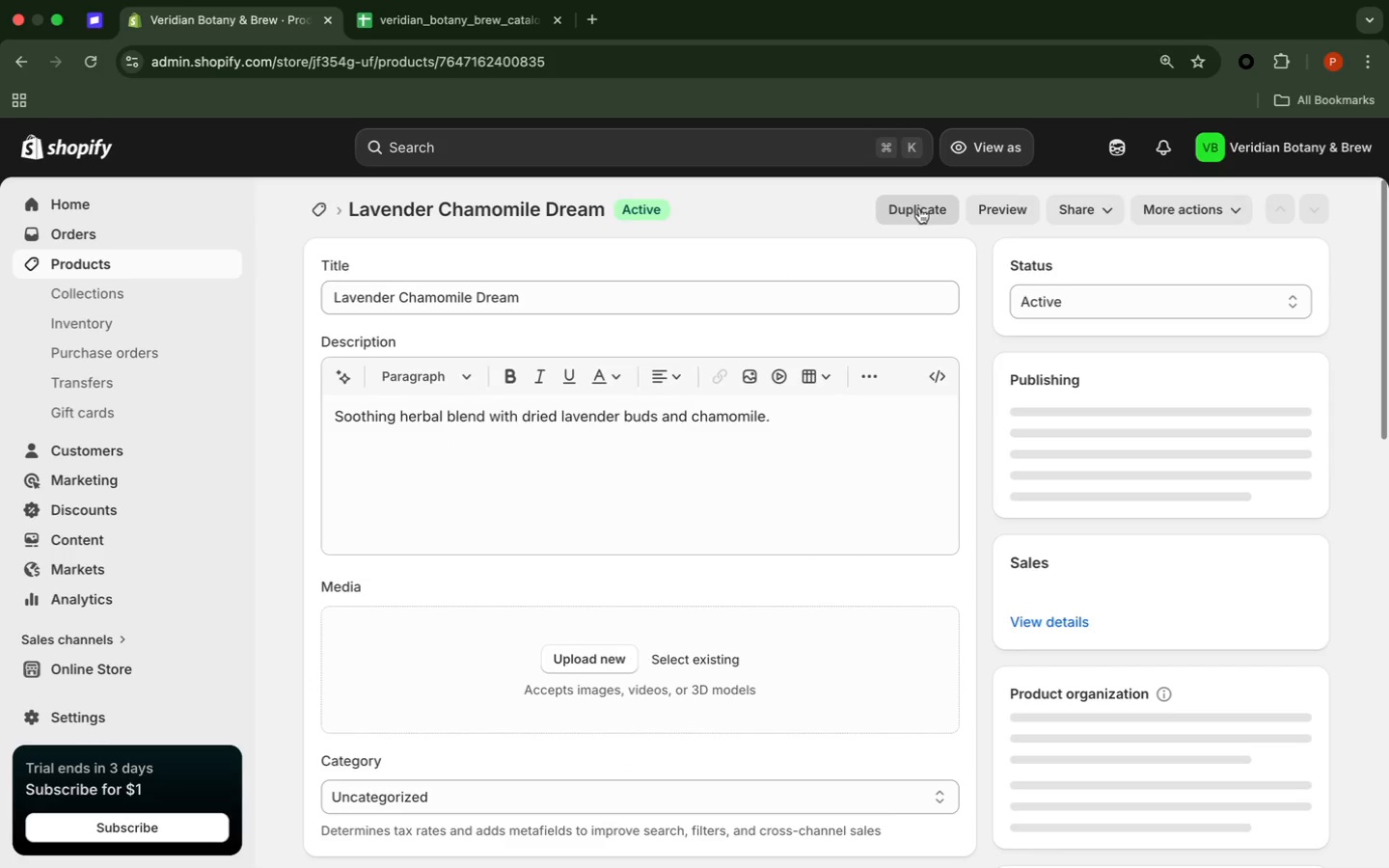 
left_click([919, 208])
 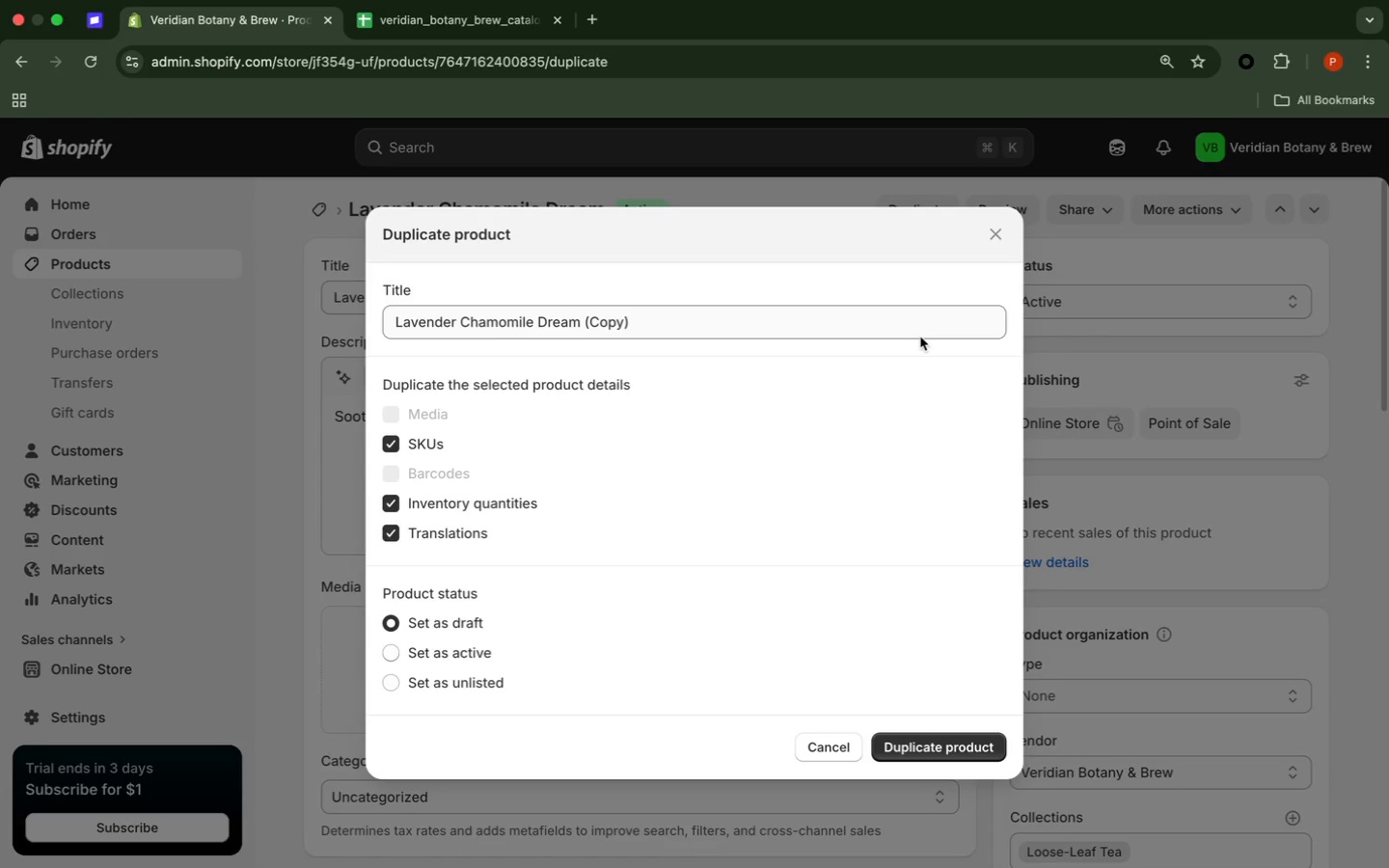 
wait(5.9)
 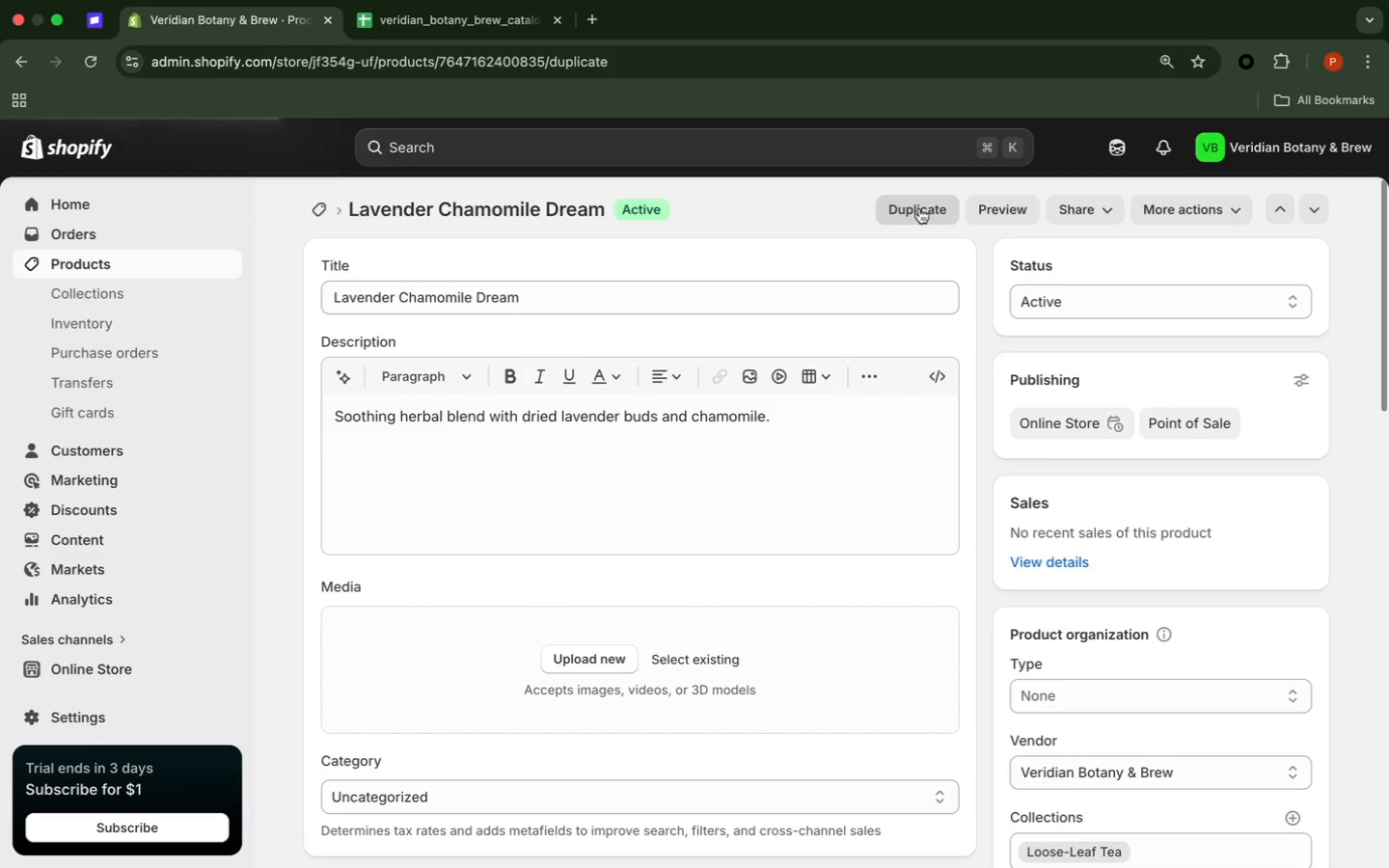 
left_click([912, 325])
 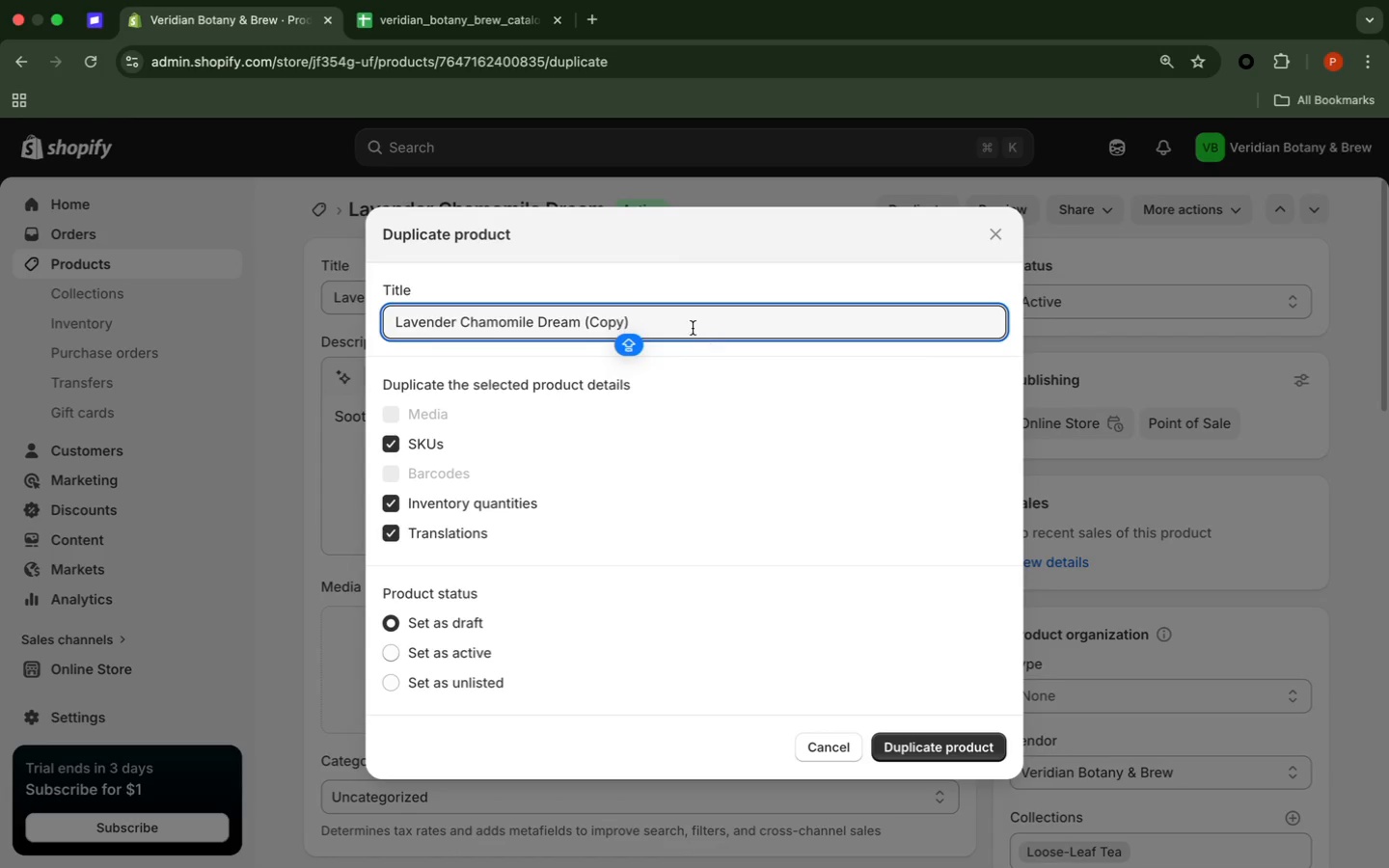 
left_click_drag(start_coordinate=[687, 325], to_coordinate=[658, 332])
 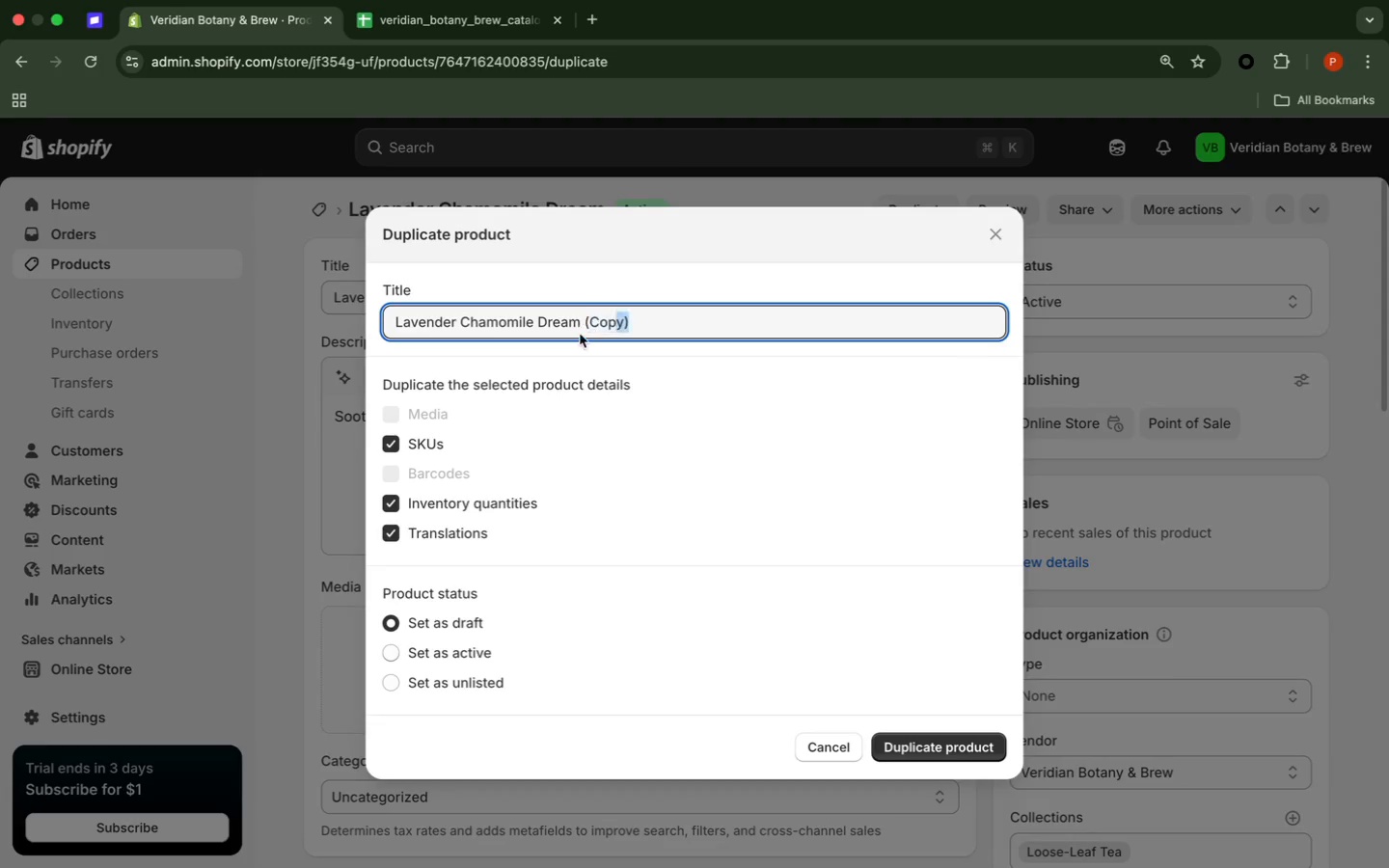 
left_click_drag(start_coordinate=[614, 326], to_coordinate=[564, 339])
 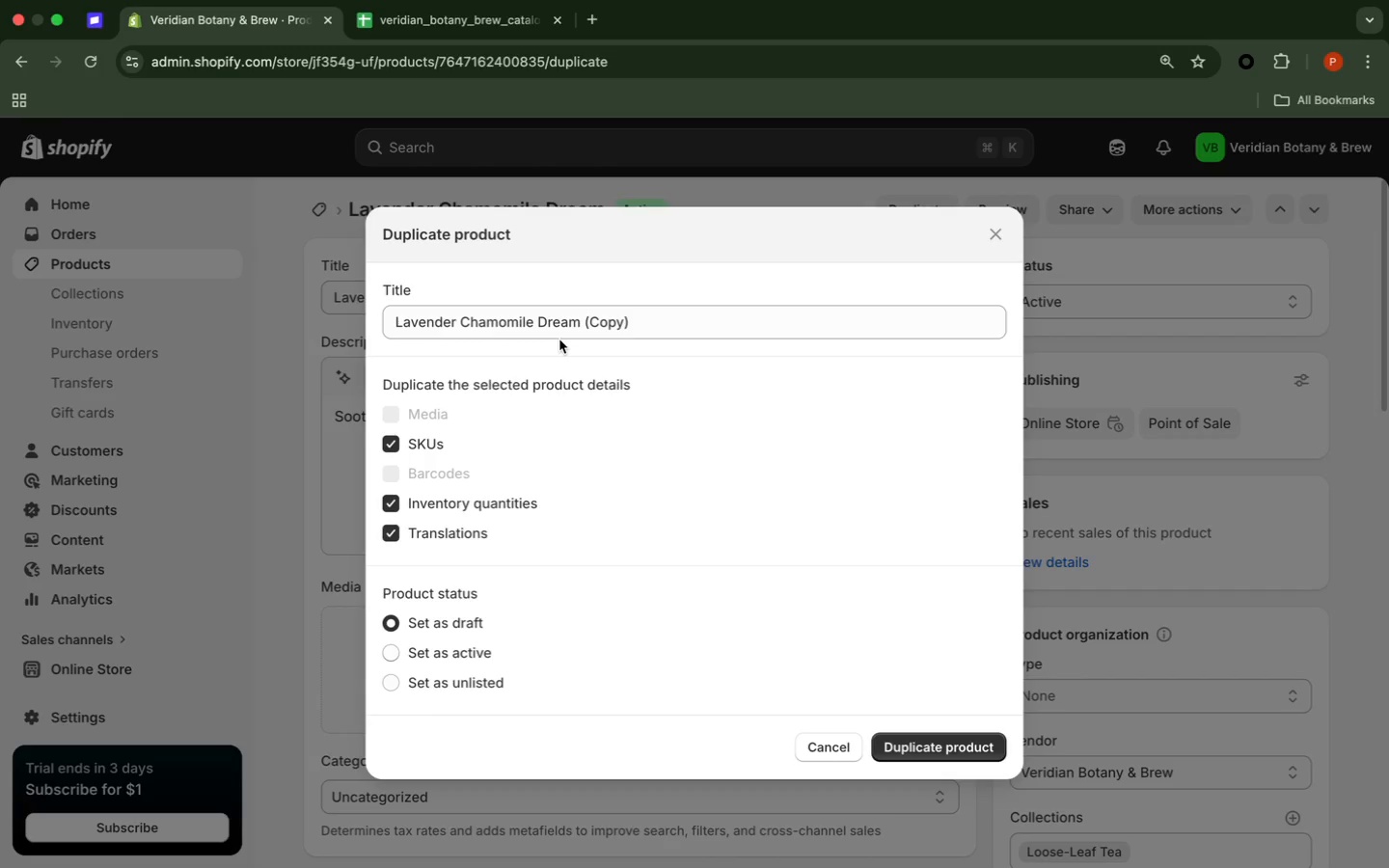 
left_click_drag(start_coordinate=[559, 339], to_coordinate=[592, 322])
 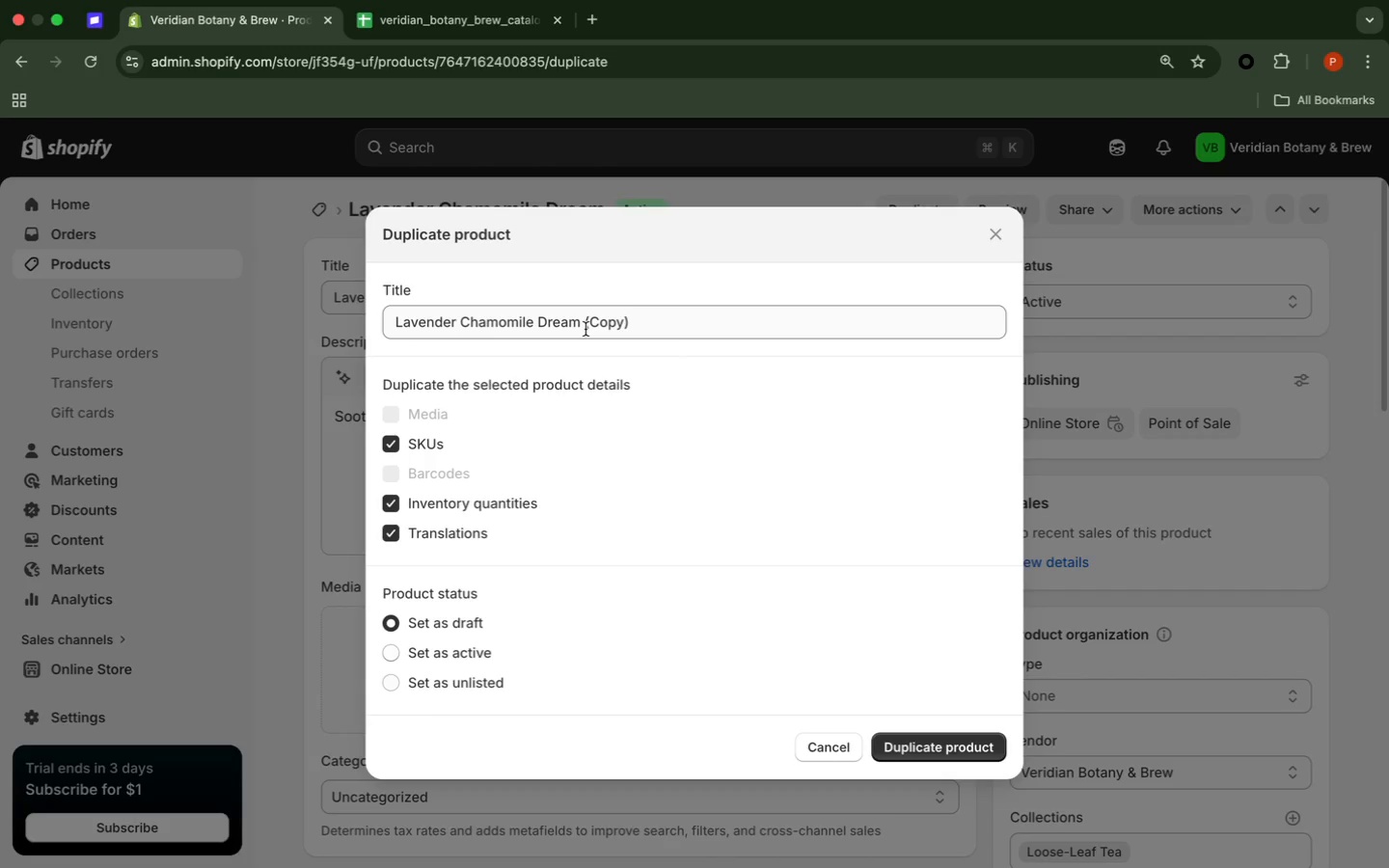 
left_click_drag(start_coordinate=[586, 329], to_coordinate=[652, 317])
 